 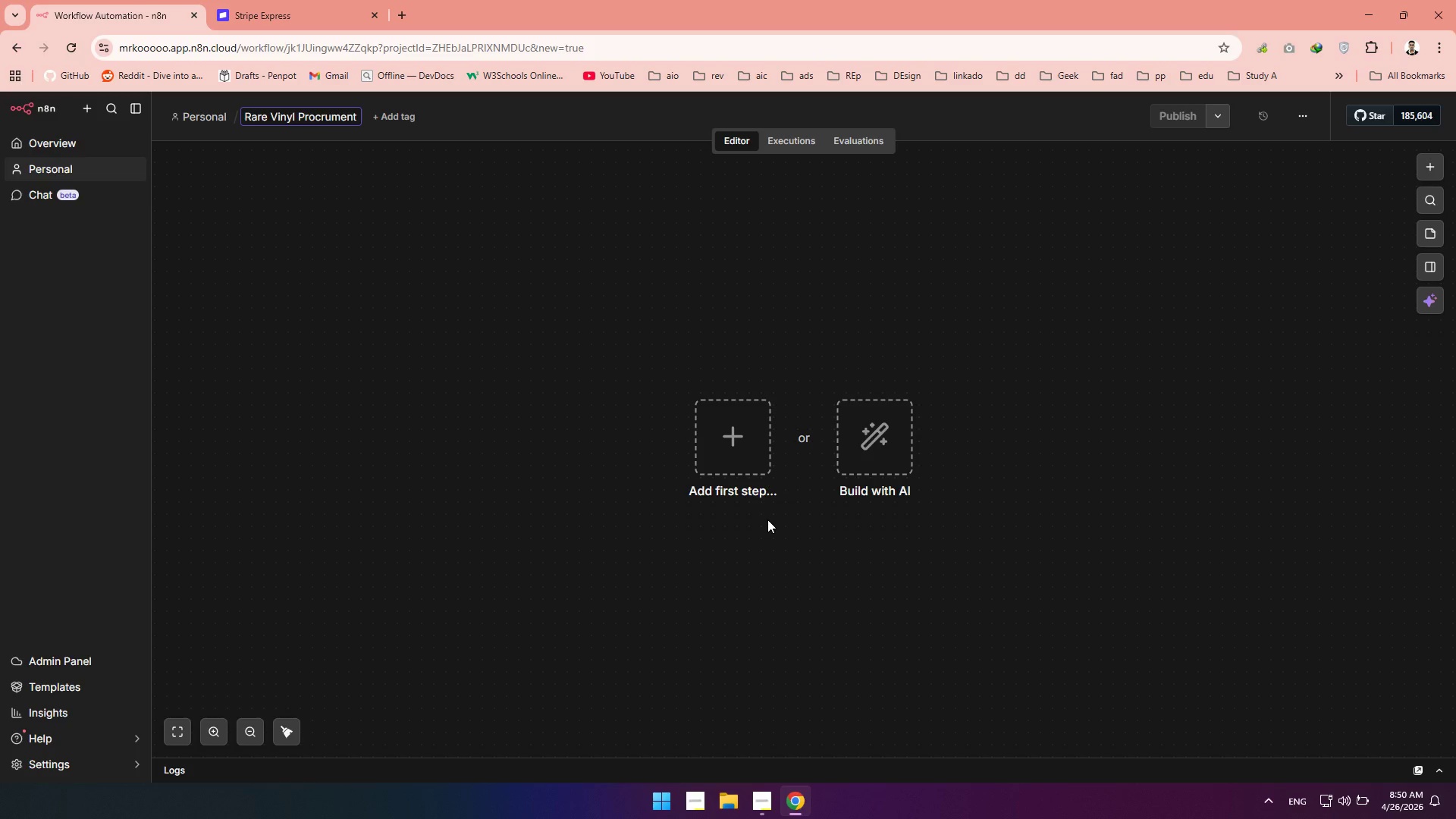 
double_click([325, 114])
 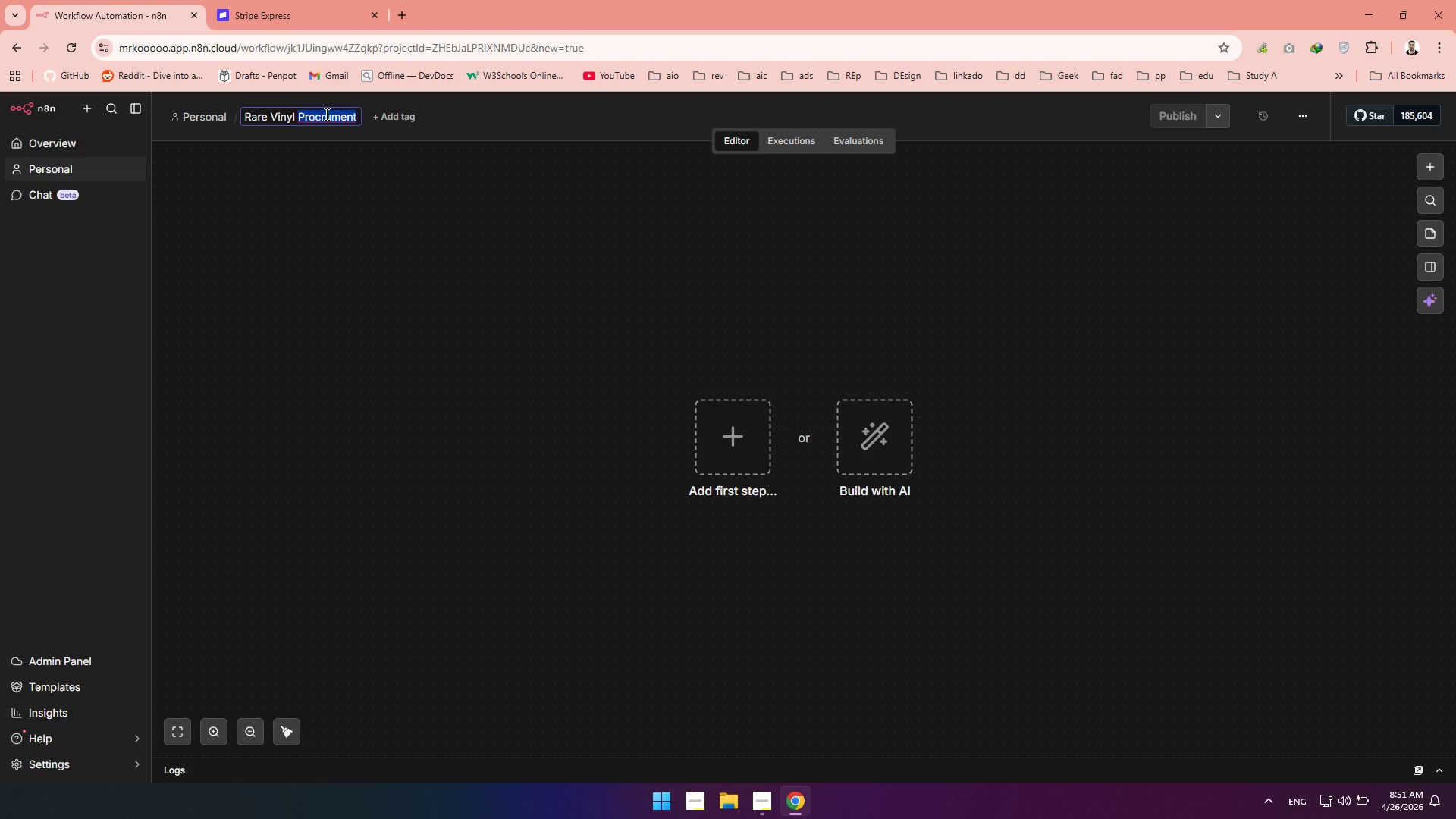 
right_click([325, 114])
 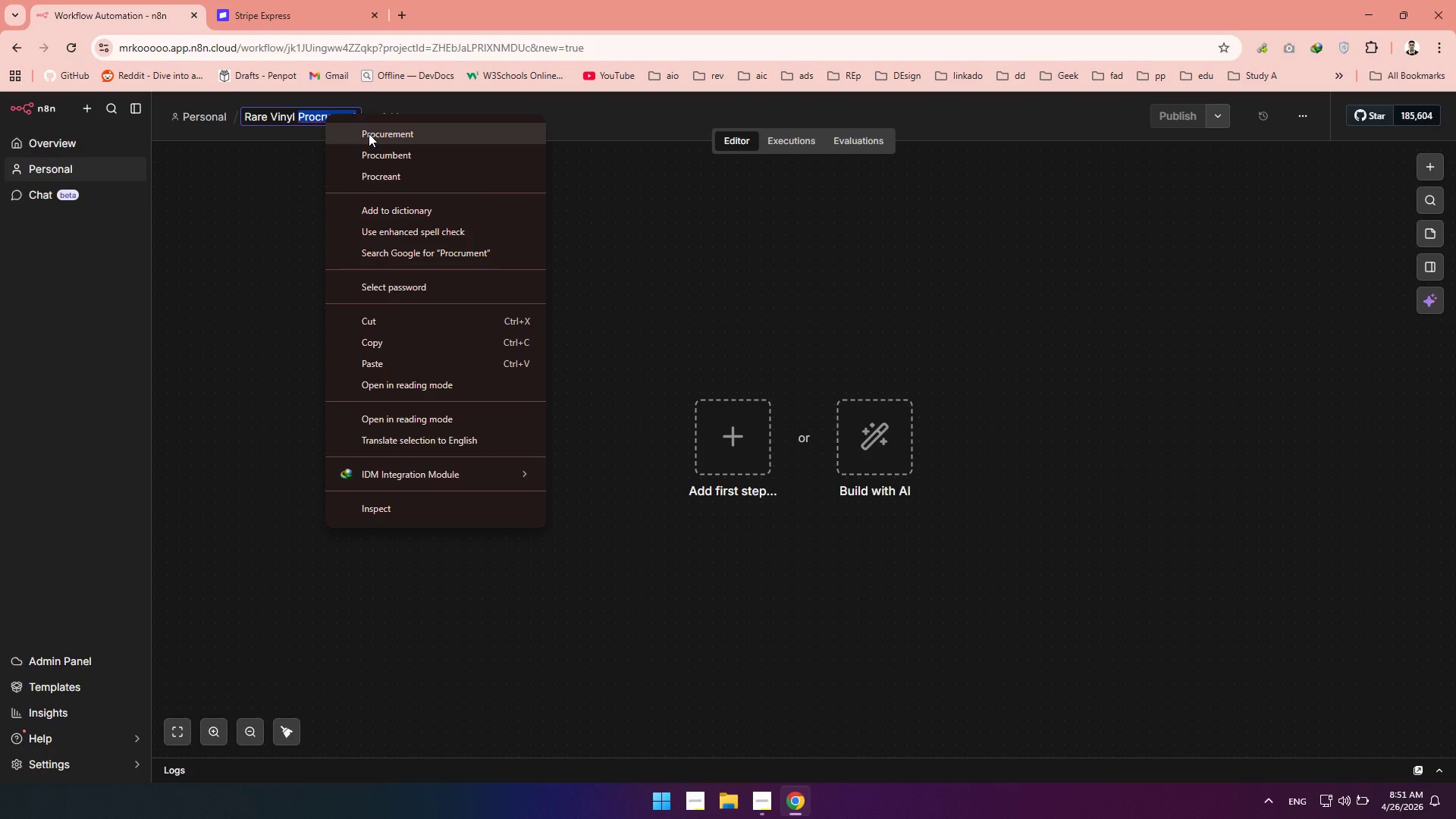 
left_click([369, 133])
 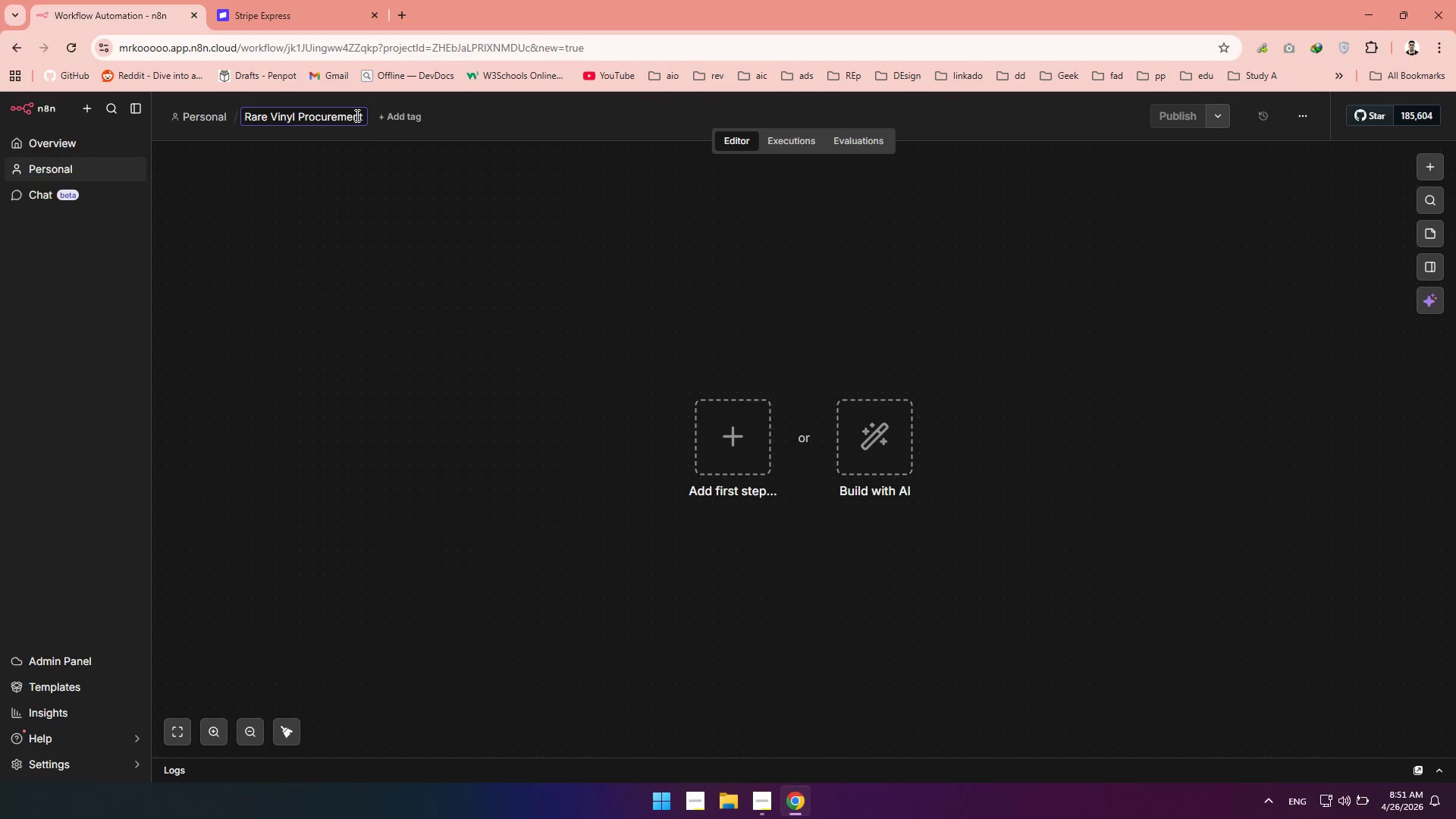 
key(Space)
 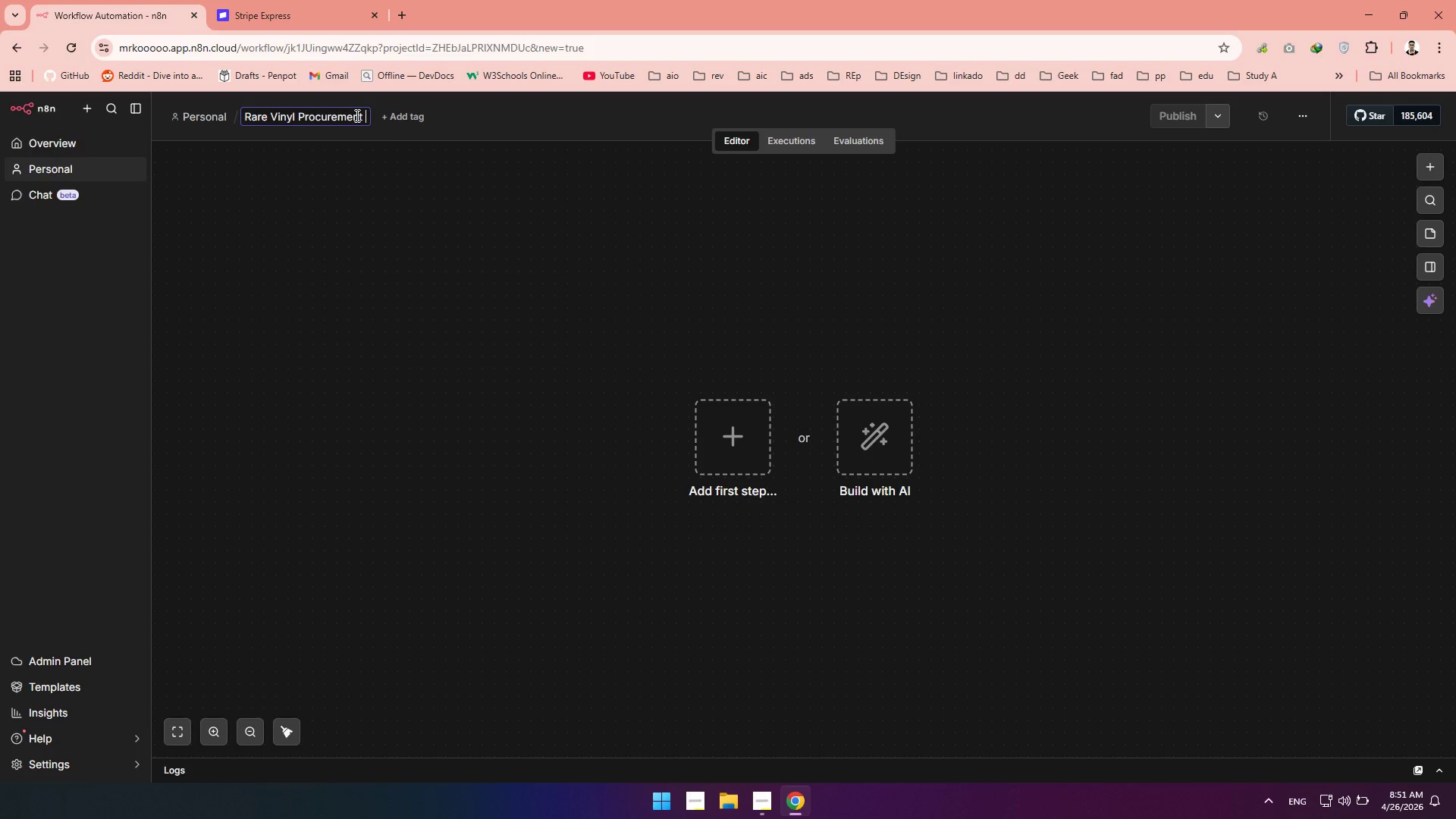 
key(Shift+7)
 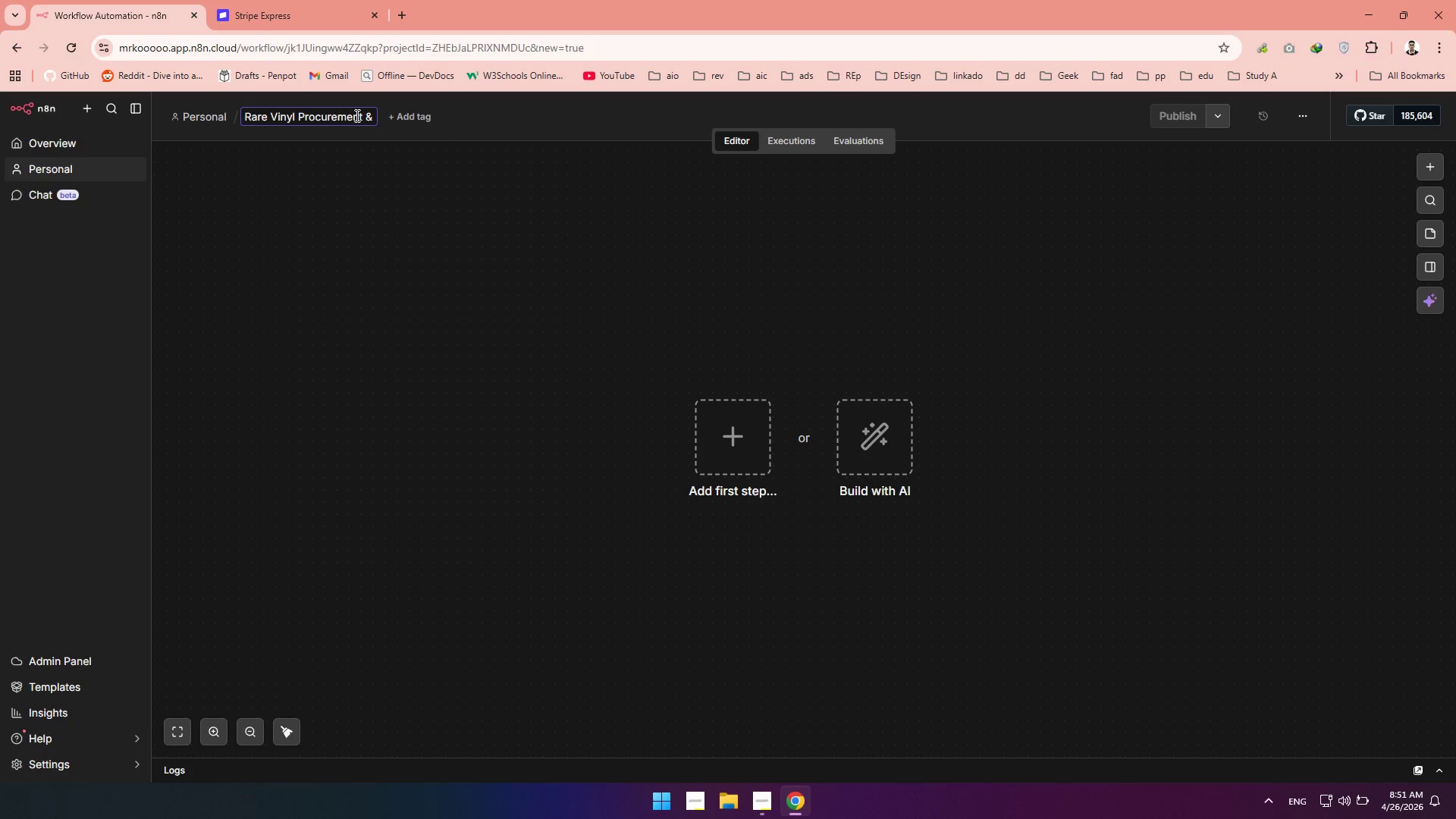 
key(Space)
 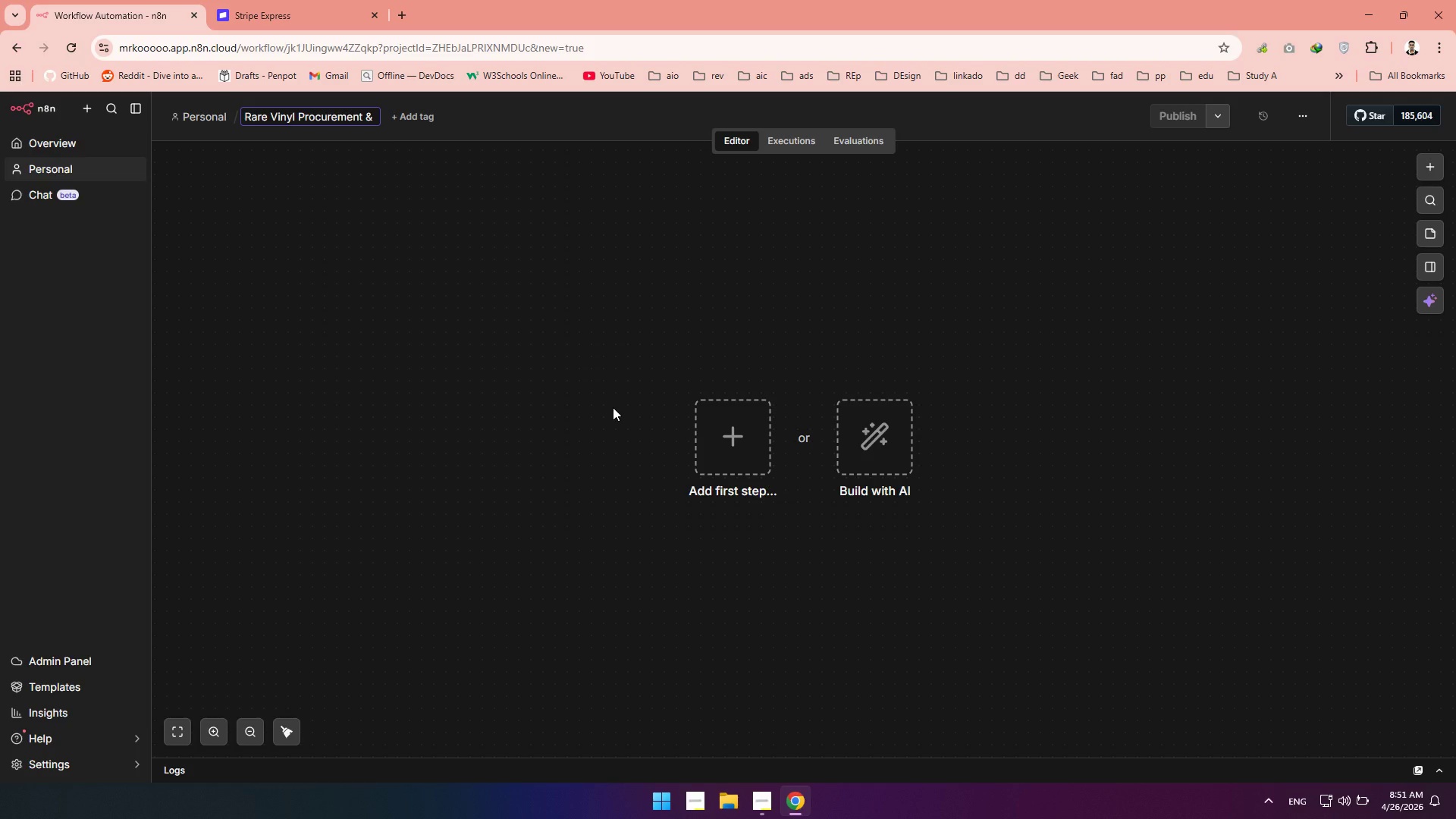 
key(Alt+AltLeft)
 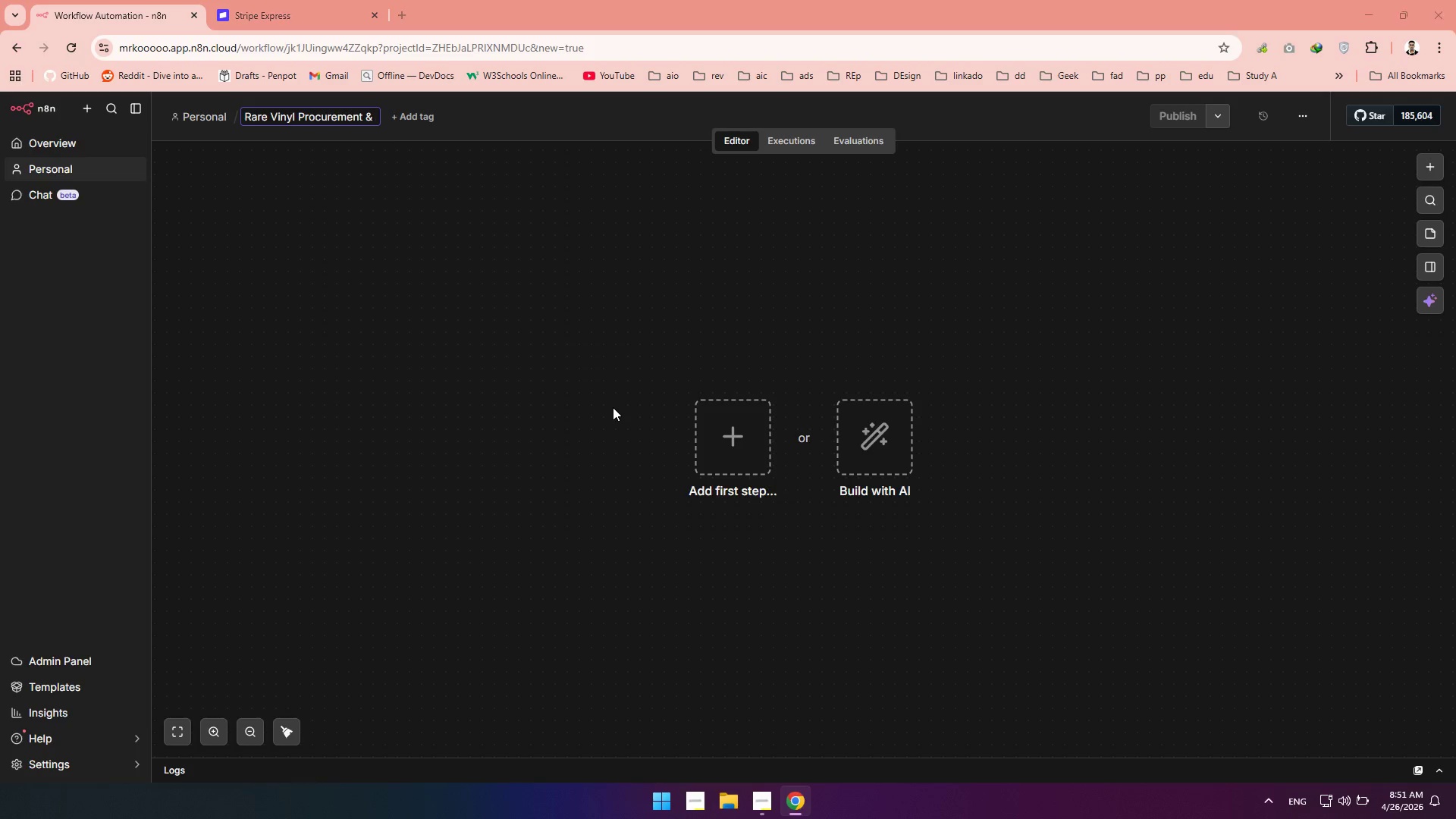 
key(Tab)
key(Tab)
type(Request System)
 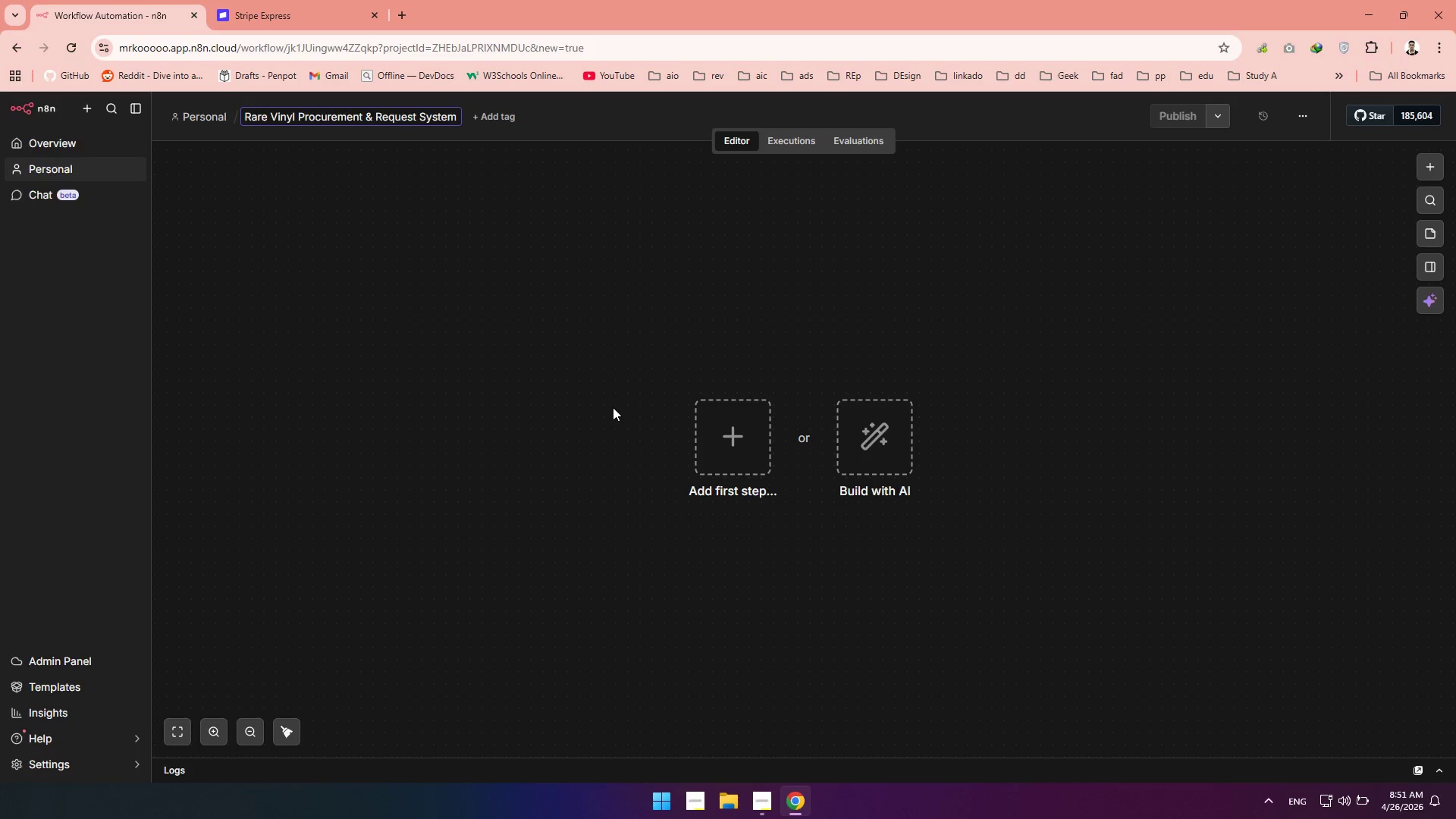 
hold_key(key=AltLeft, duration=0.39)
 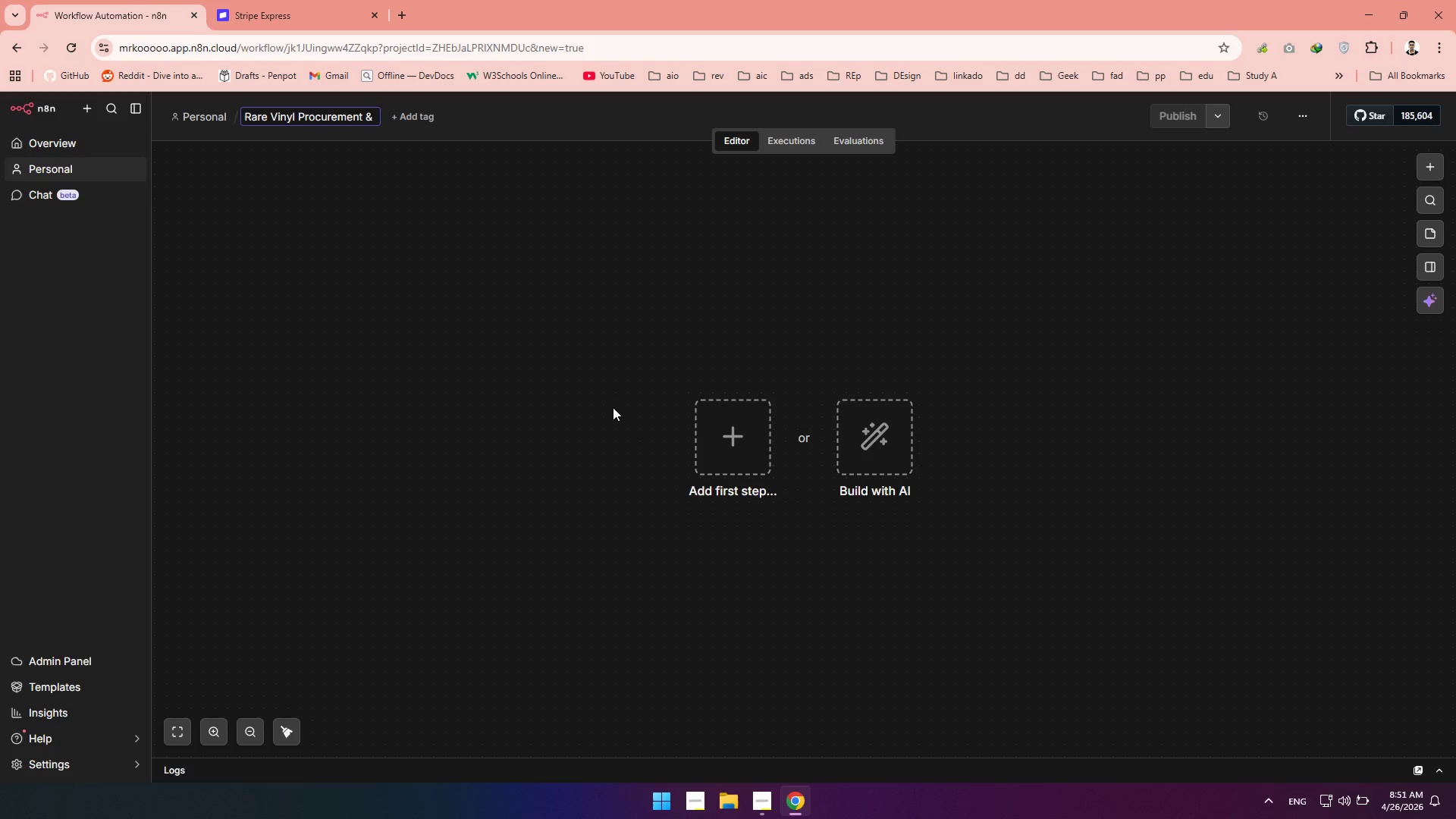 
left_click([613, 407])
 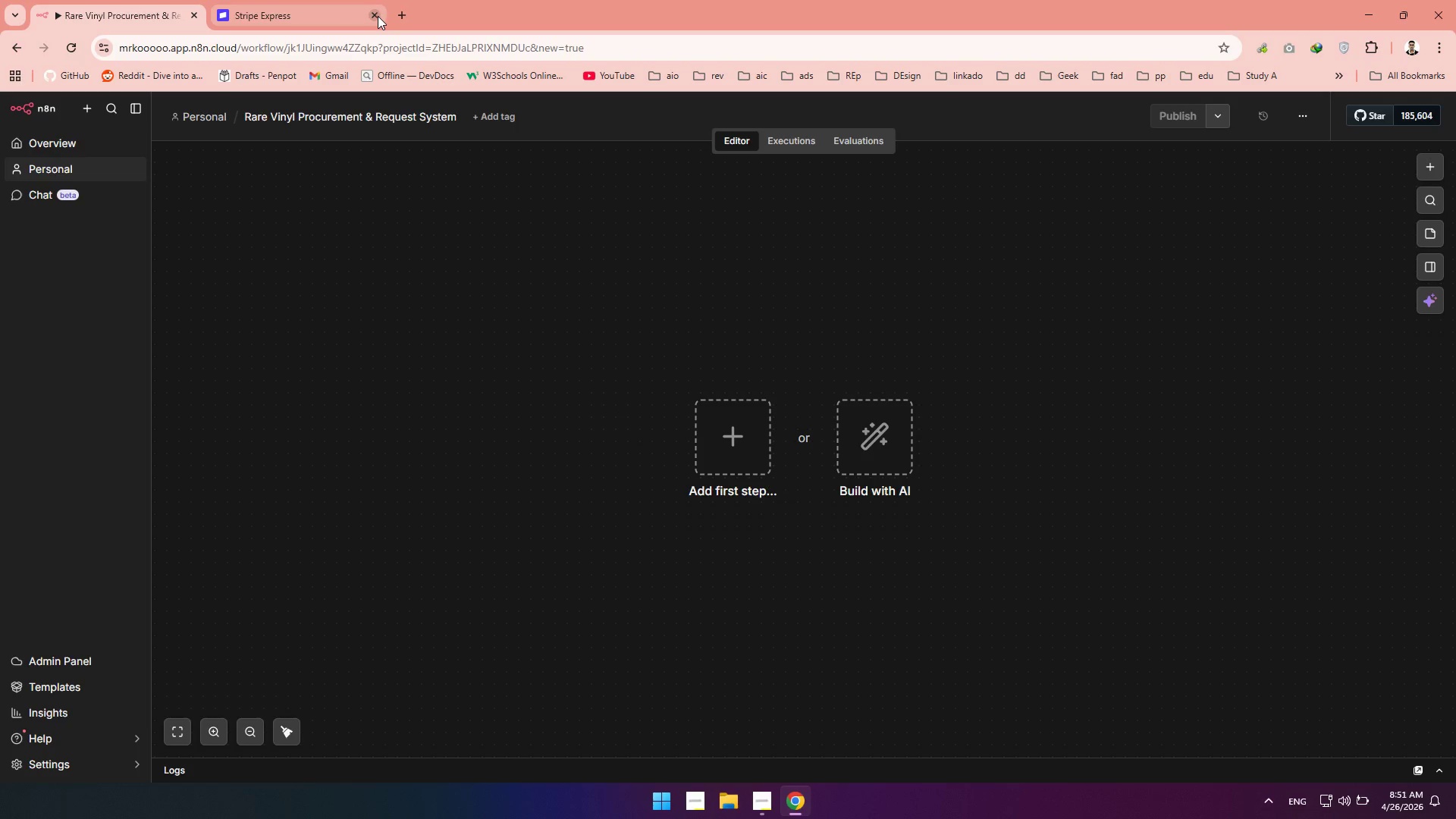 
left_click([375, 16])
 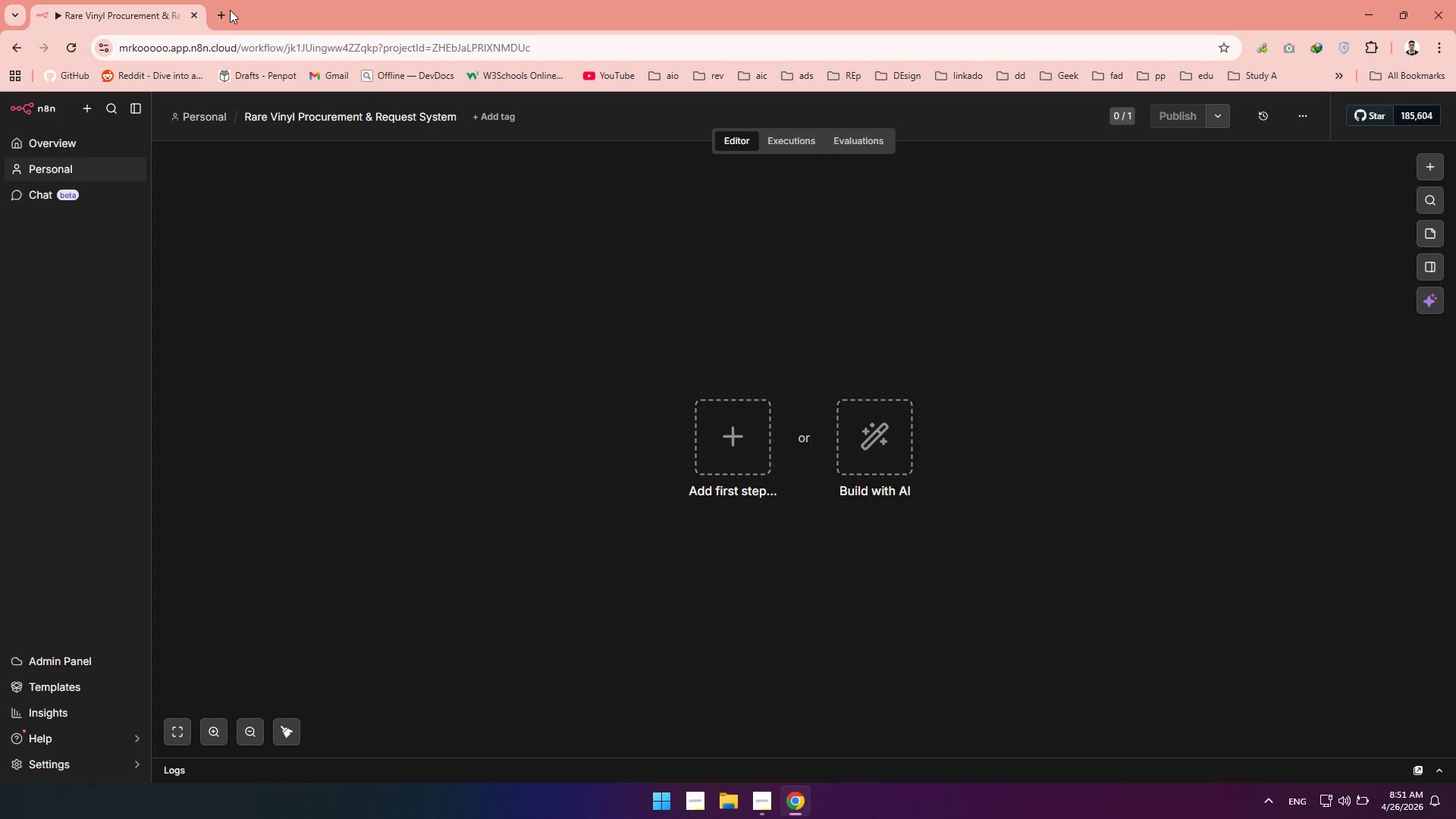 
left_click([460, 334])
 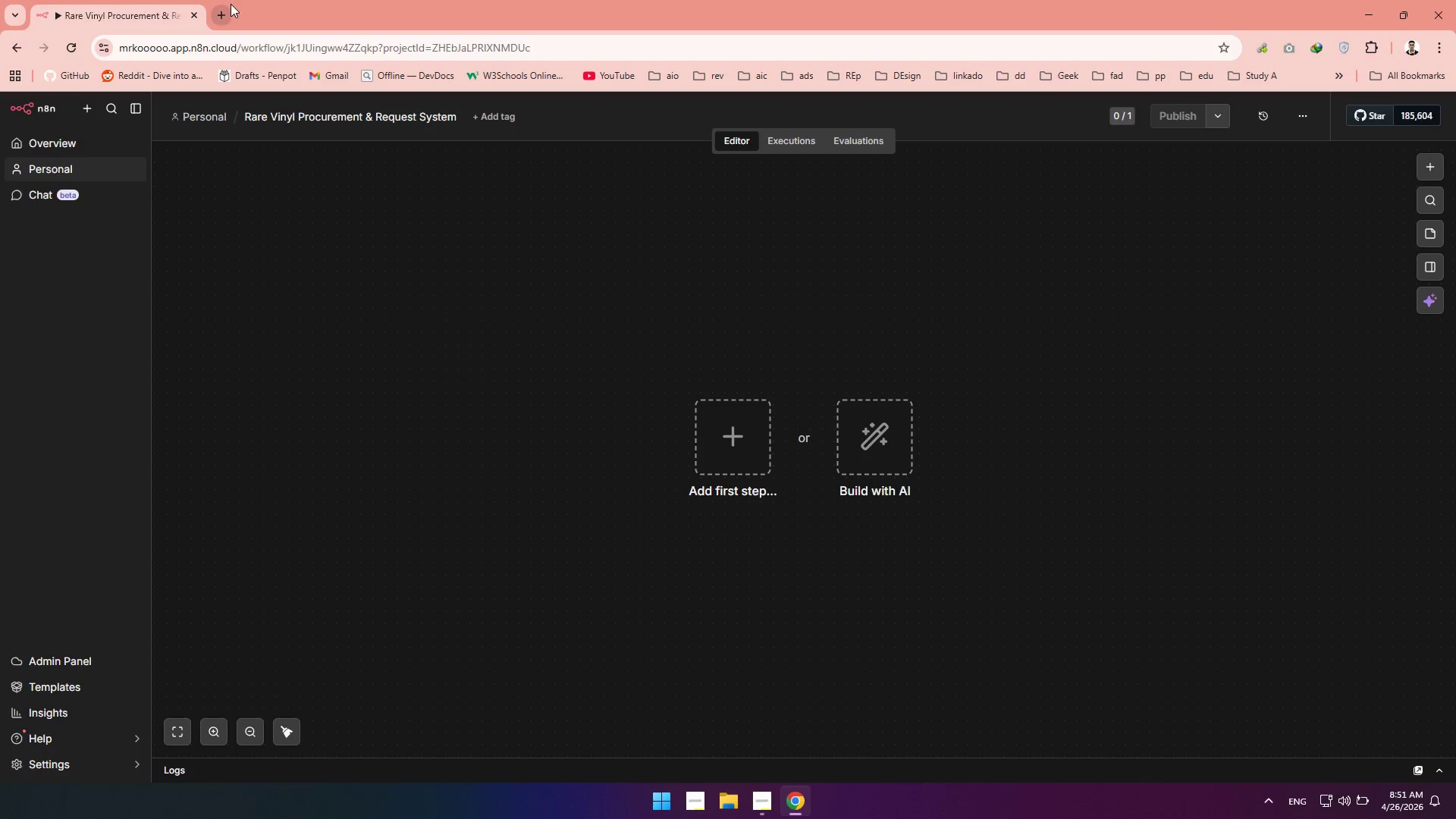 
left_click([228, 7])
 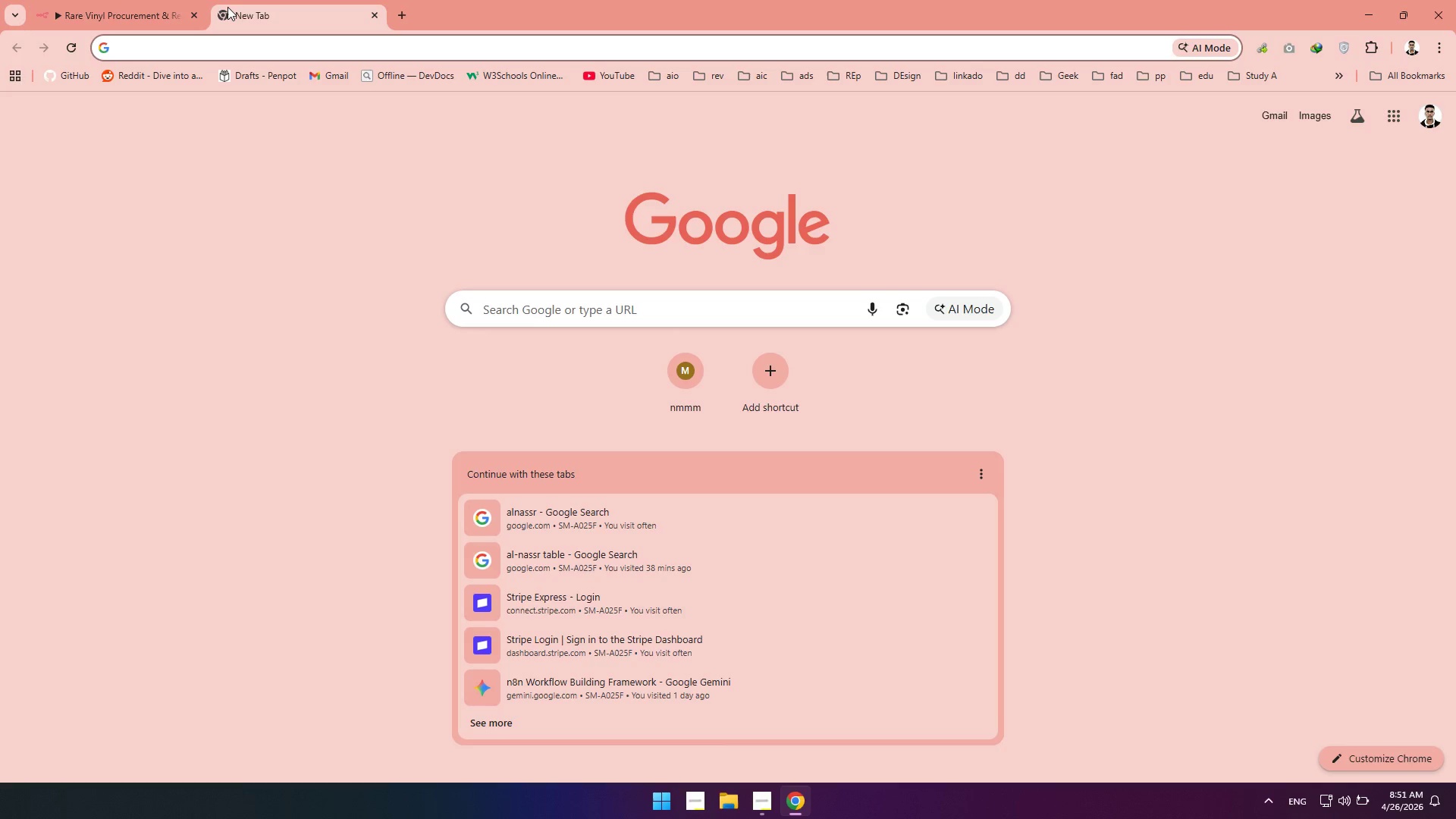 
wait(13.06)
 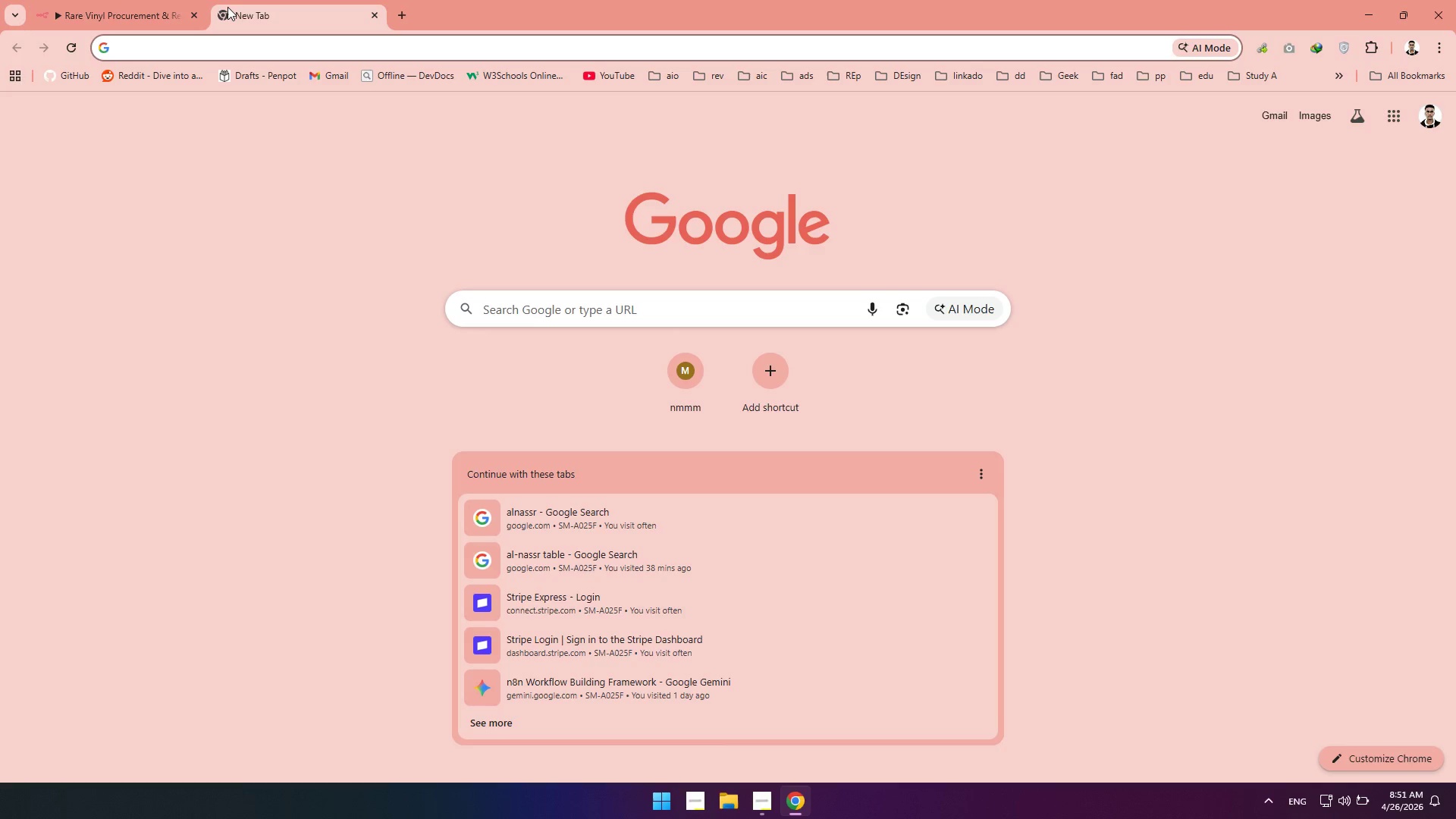 
type(goo)
 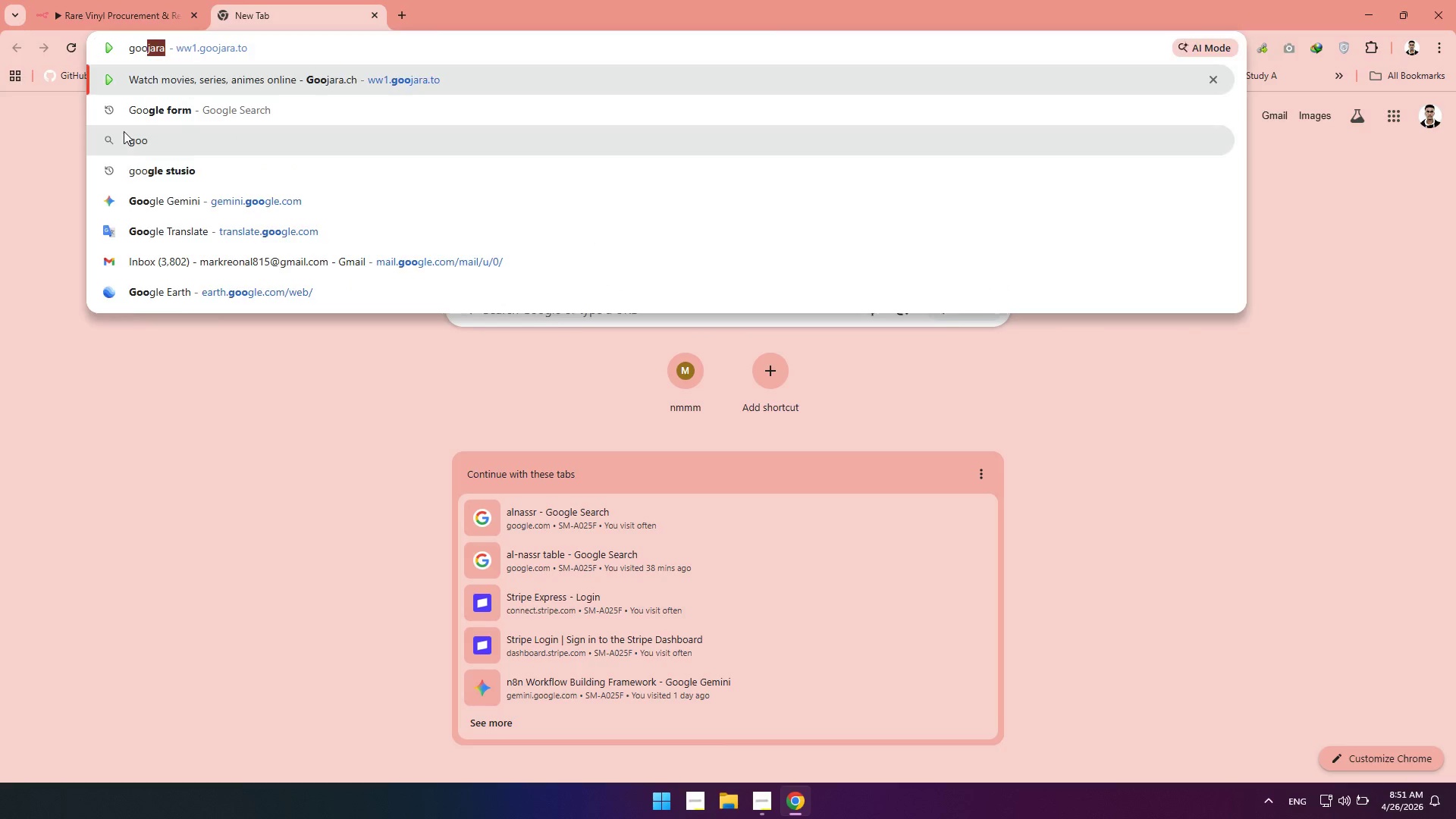 
key(Enter)
 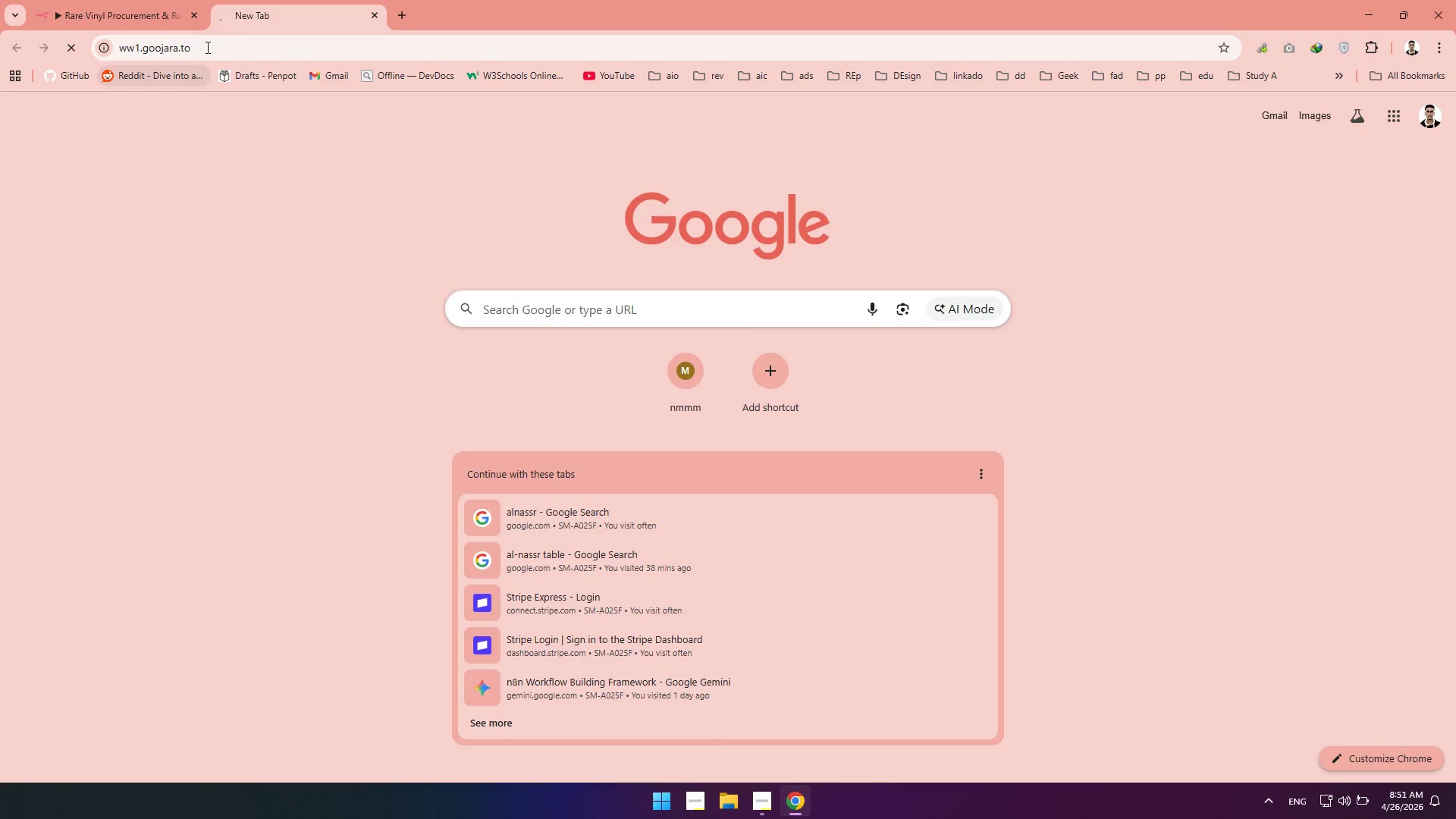 
left_click([209, 45])
 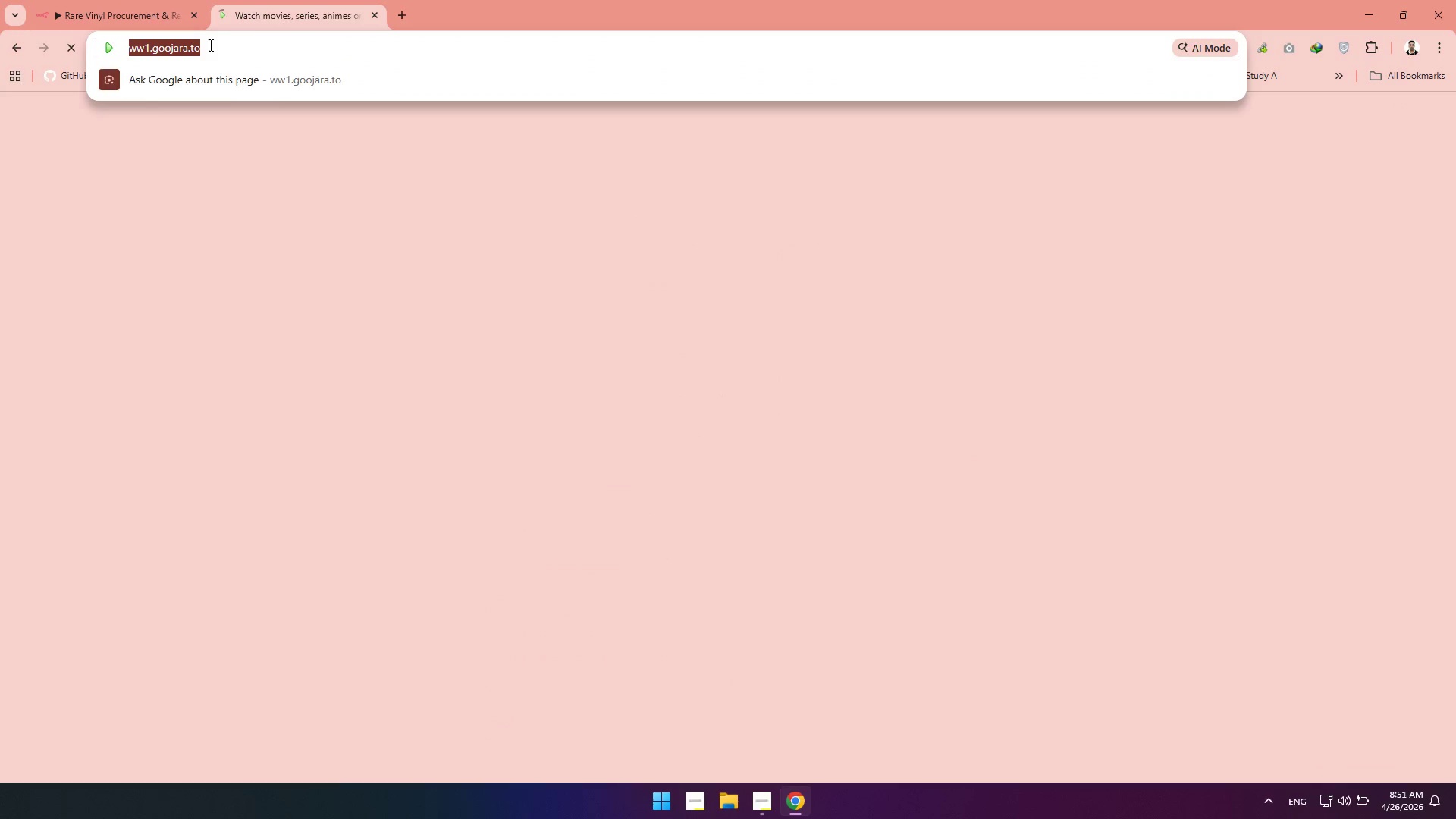 
type(googl)
 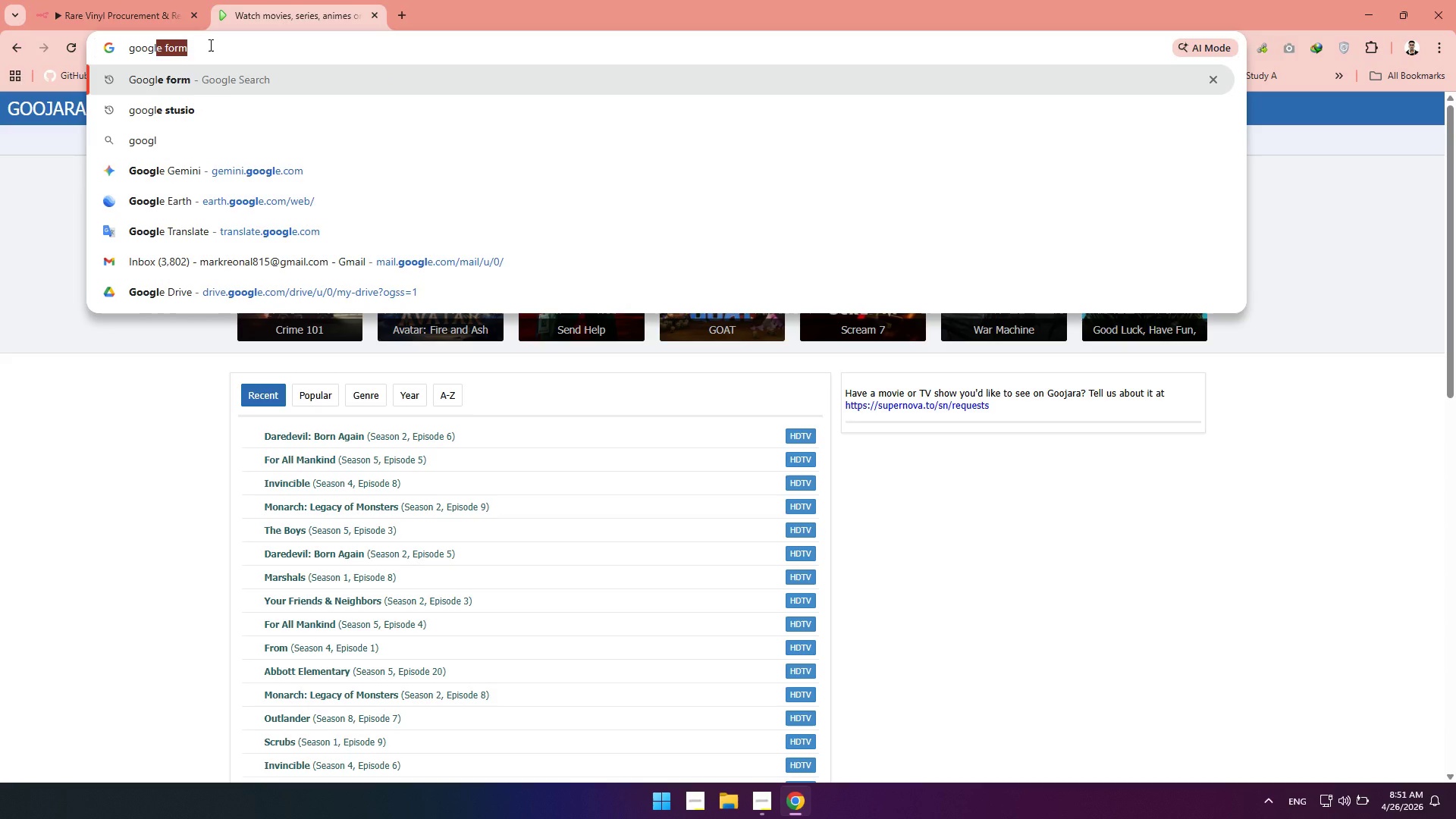 
key(Enter)
 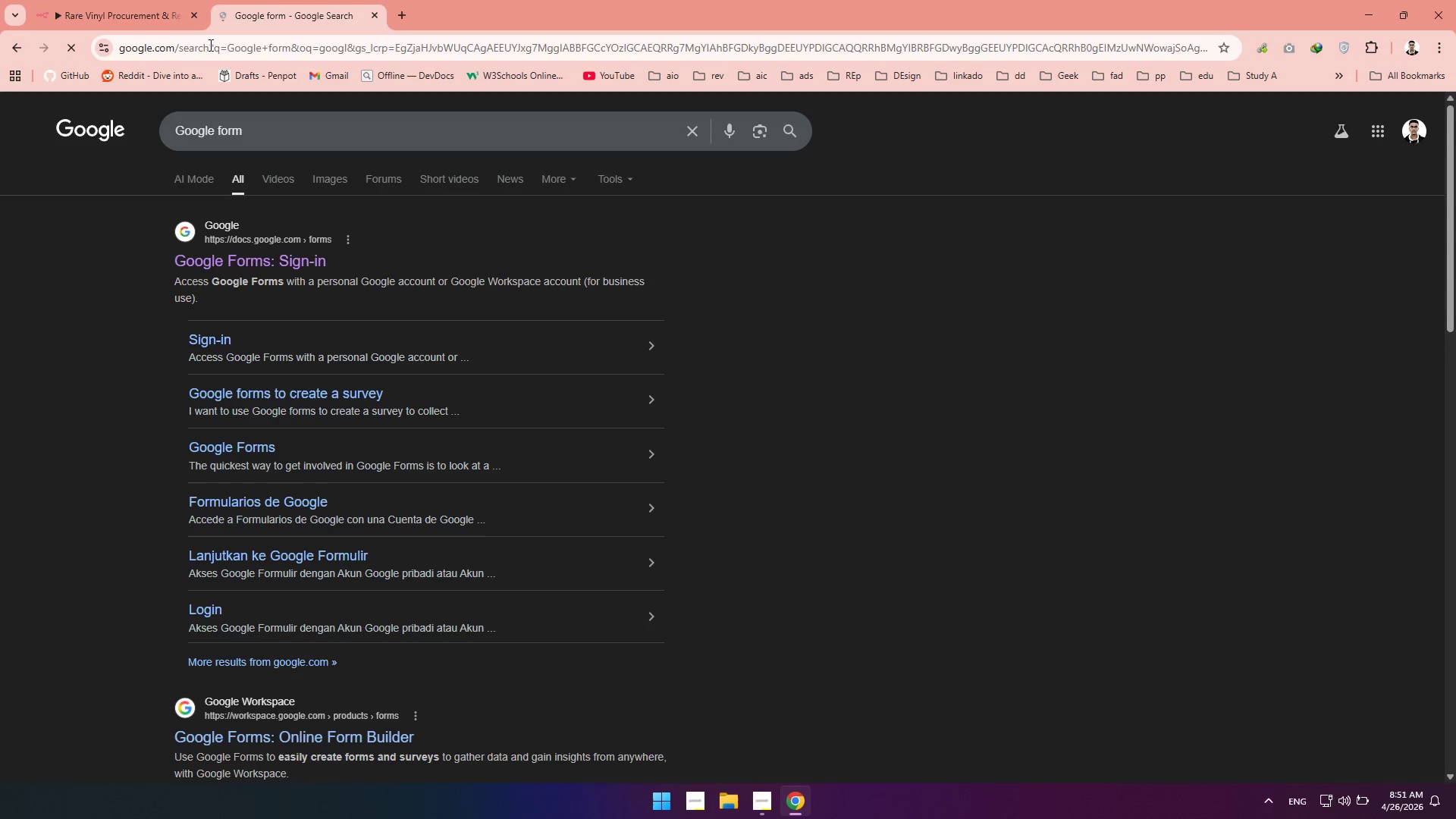 
wait(12.89)
 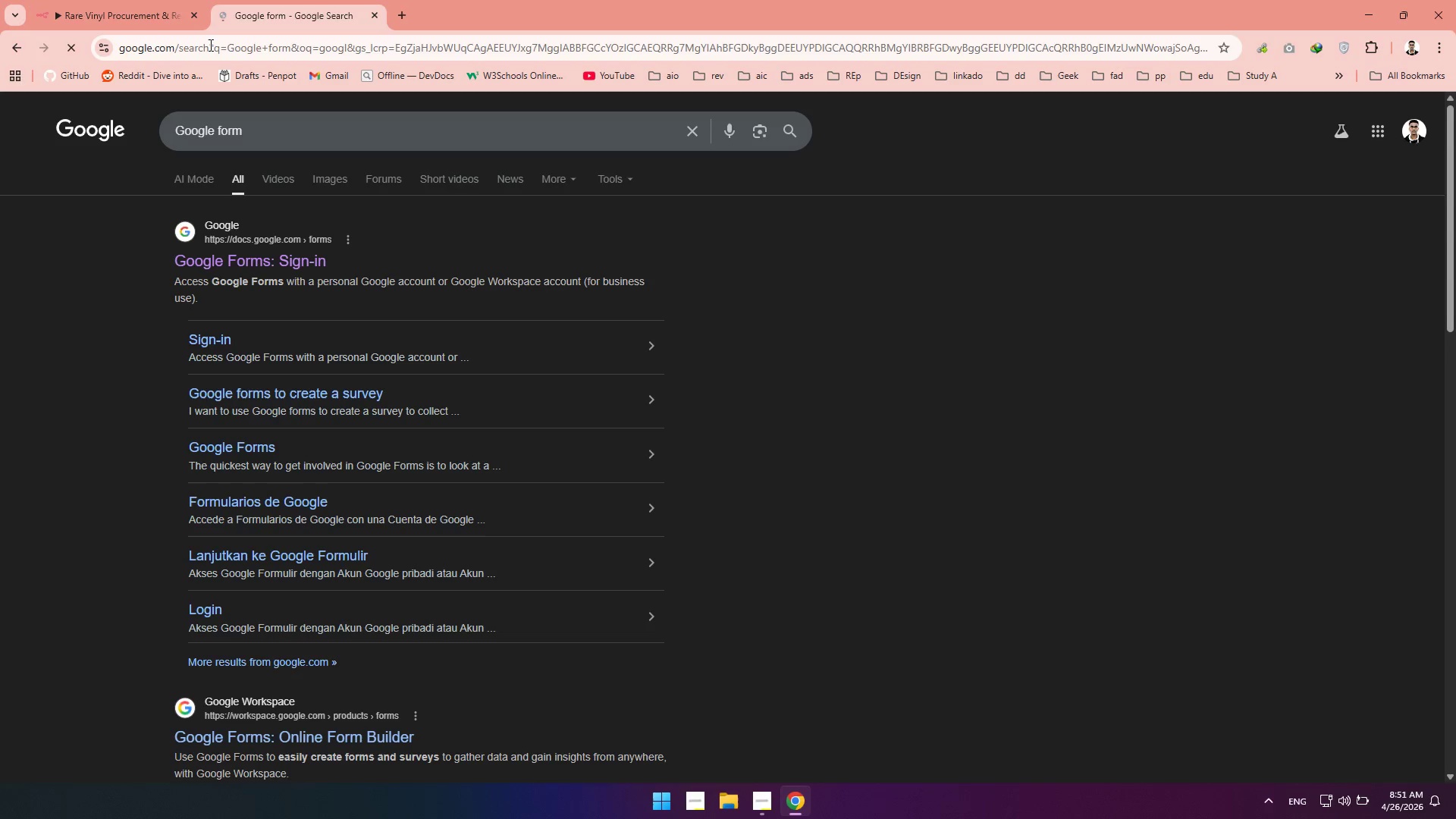 
left_click([224, 256])
 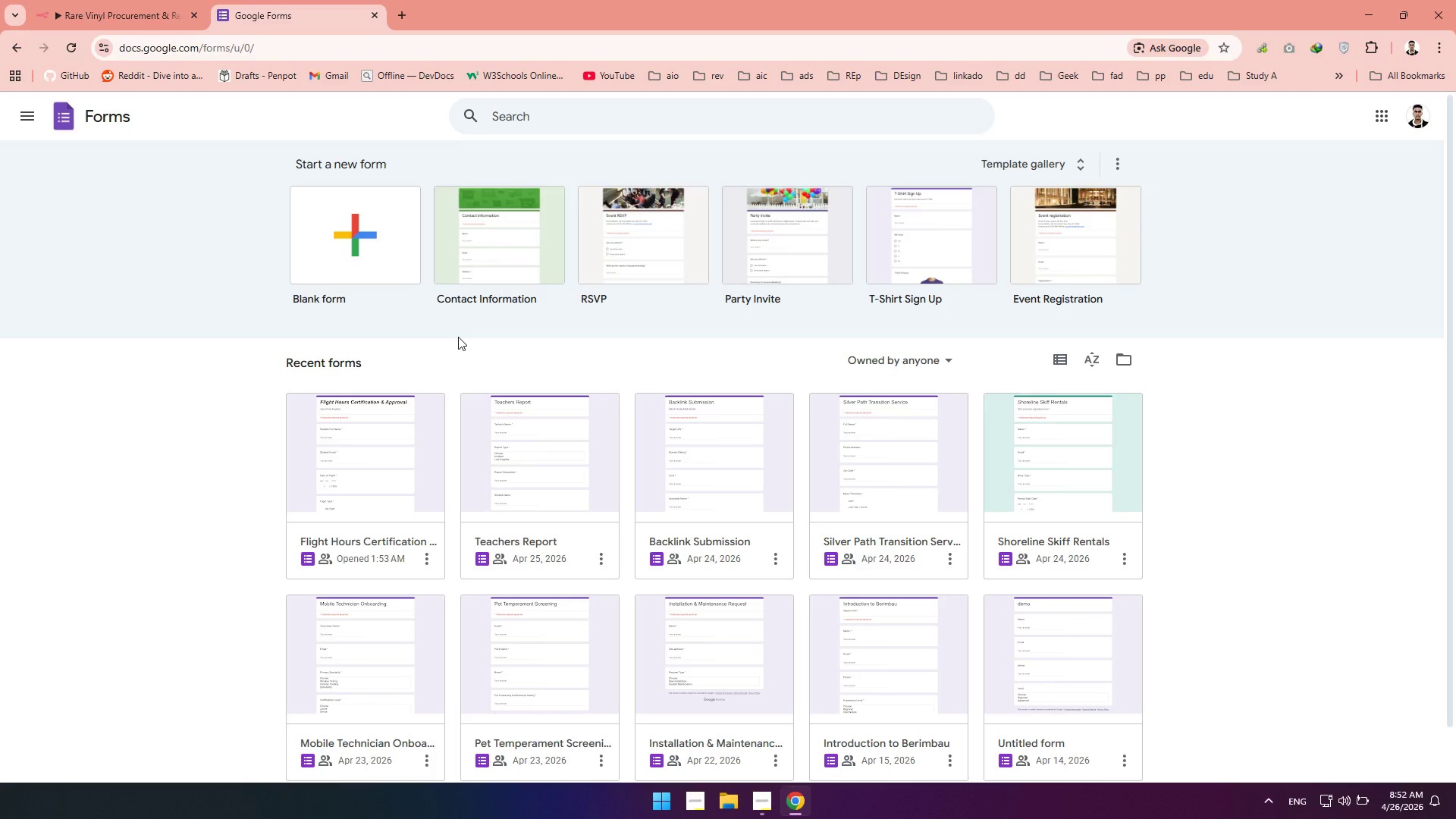 
wait(36.94)
 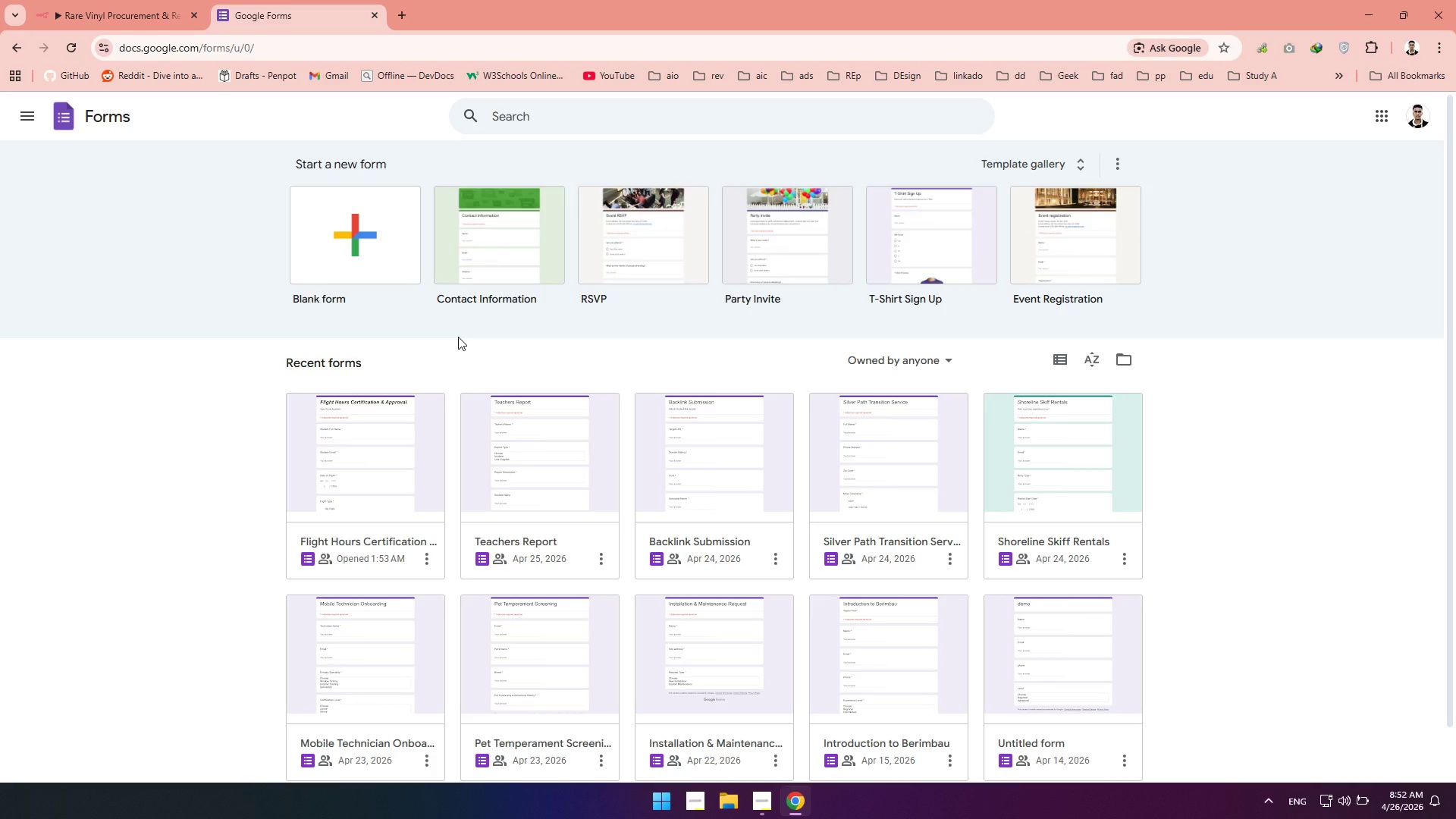 
left_click([318, 237])
 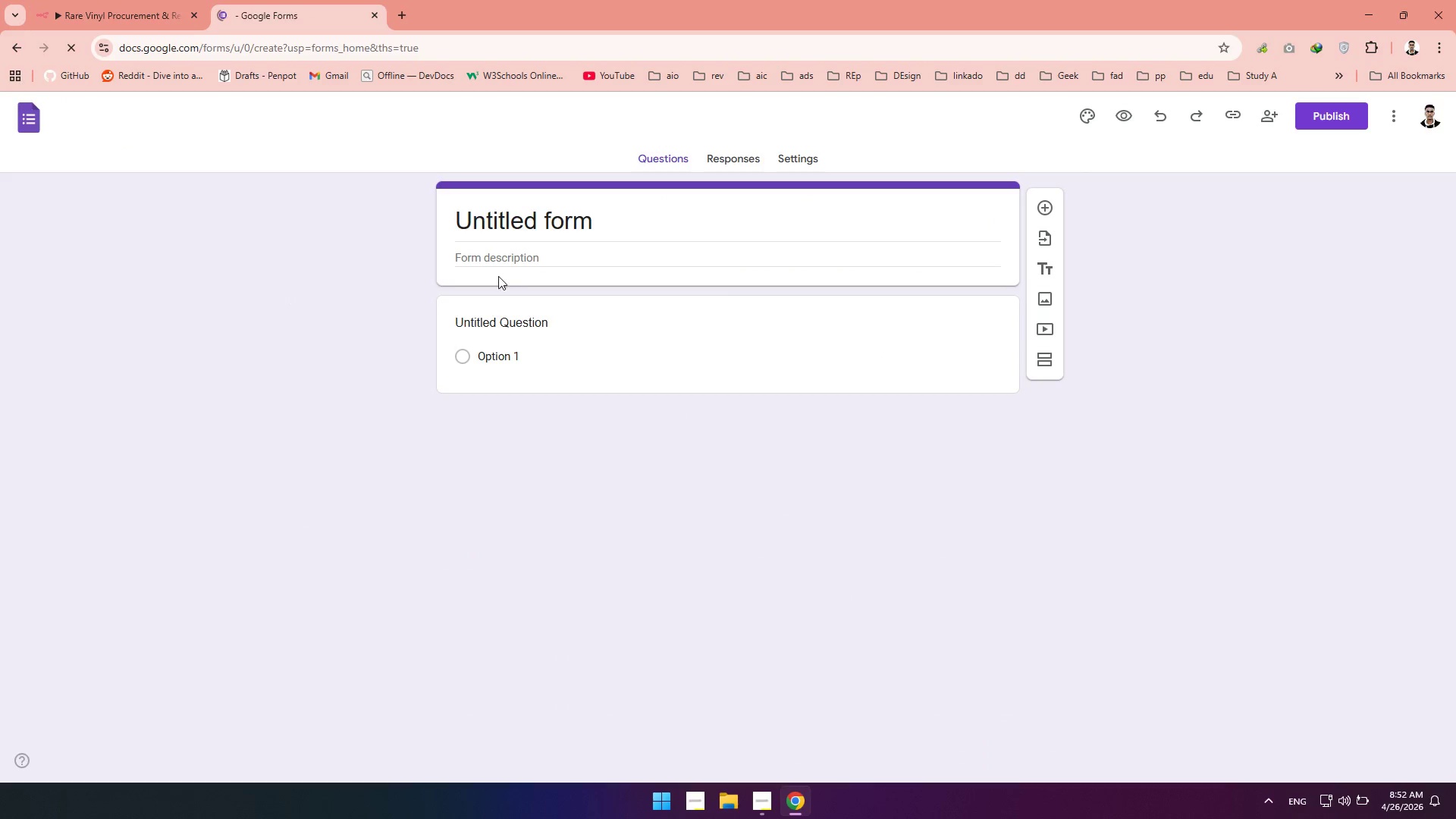 
left_click([598, 221])
 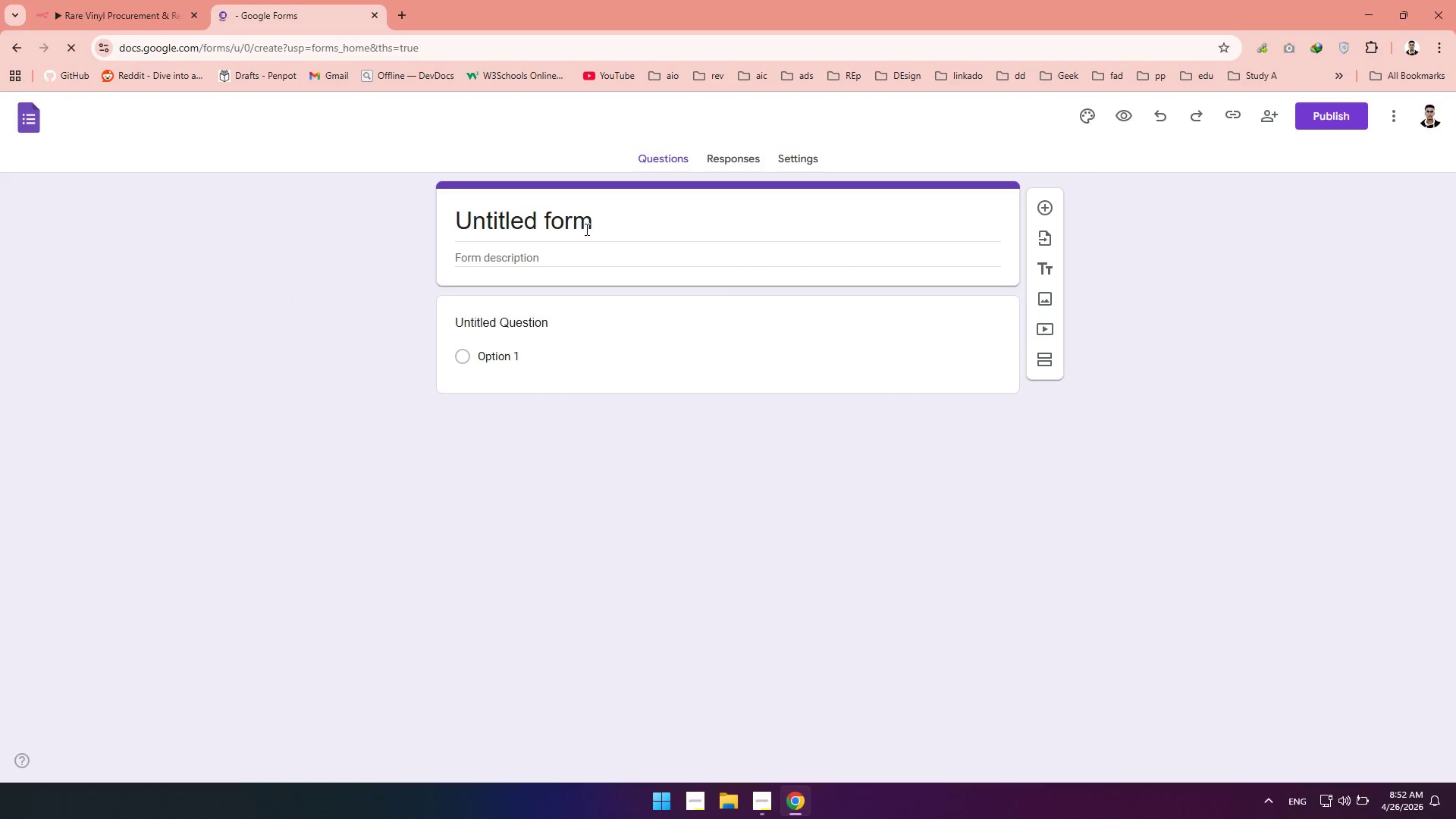 
left_click([585, 229])
 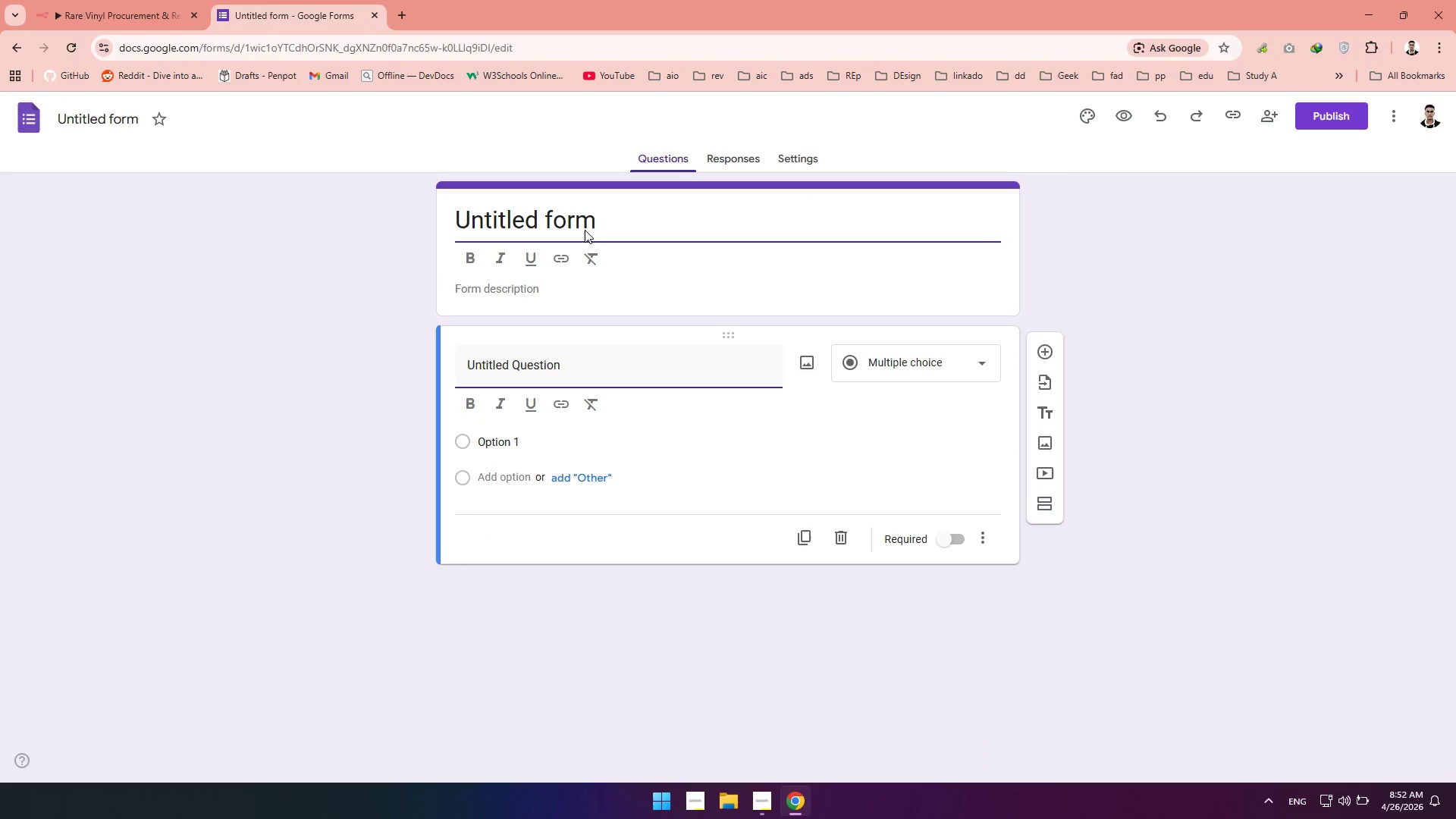 
wait(7.02)
 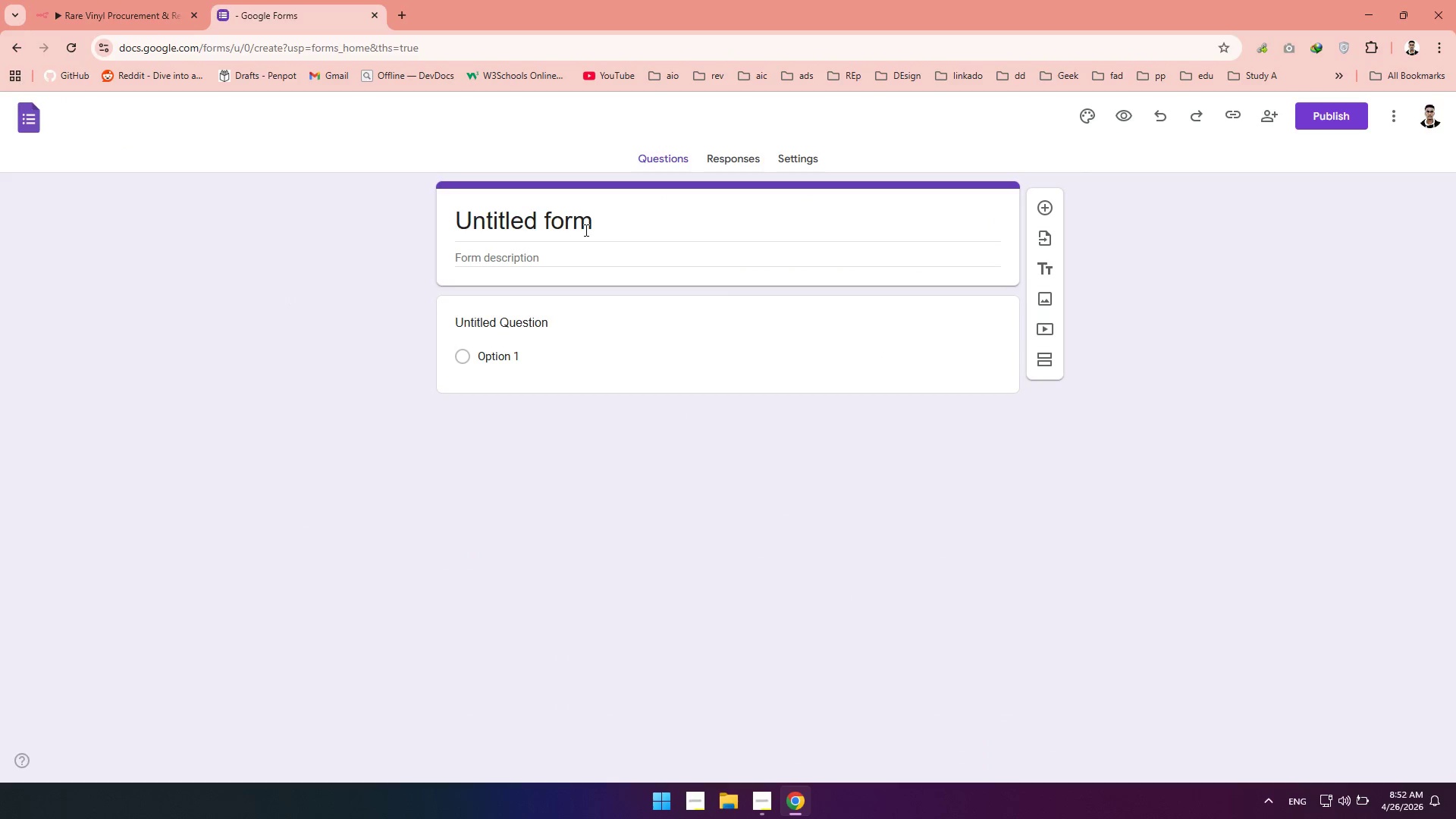 
left_click_drag(start_coordinate=[629, 214], to_coordinate=[416, 223])
 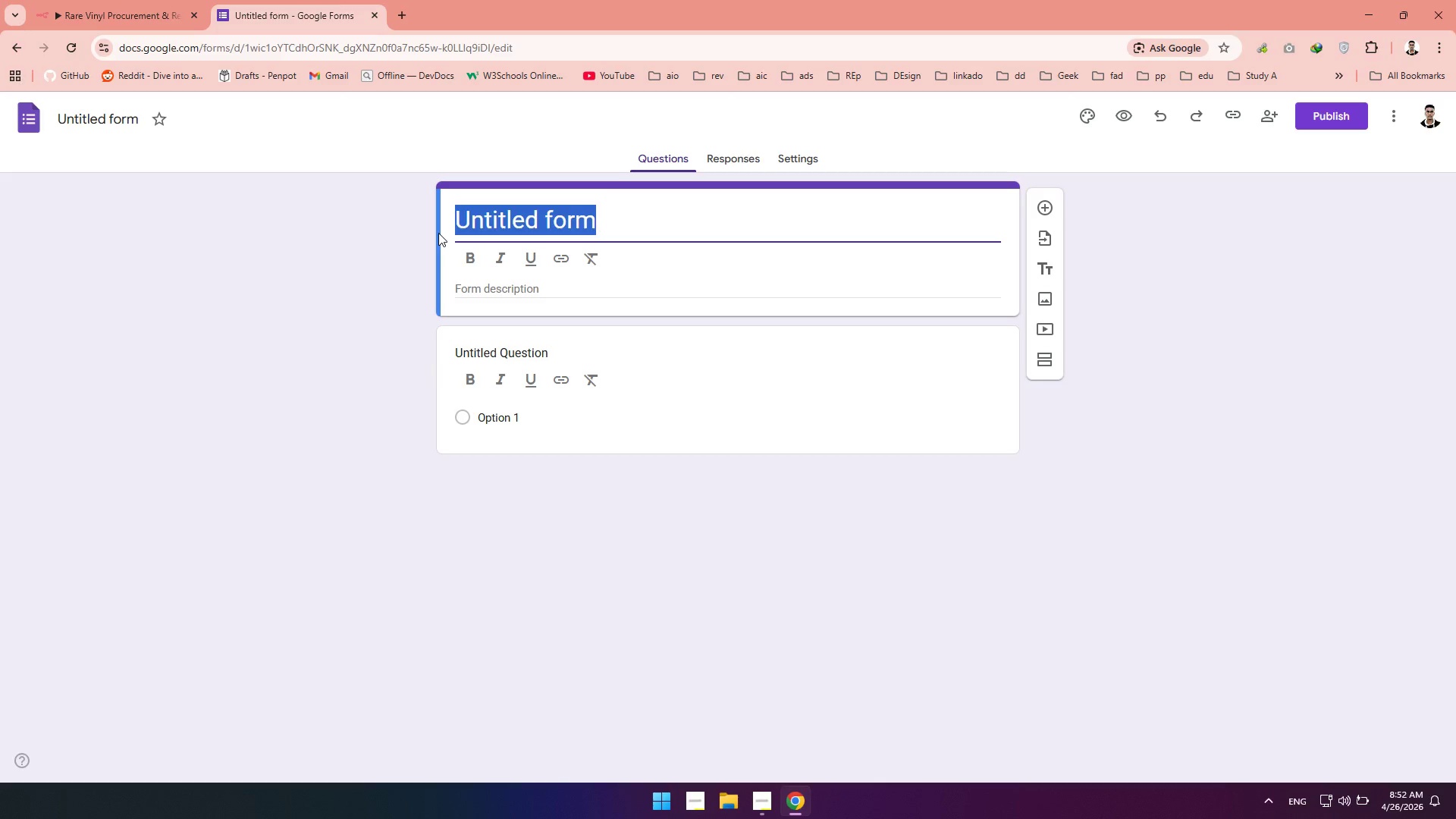 
key(Backspace)
key(Backspace)
key(Backspace)
key(Backspace)
key(Backspace)
key(Backspace)
key(Backspace)
type(Rare Vinyl)
 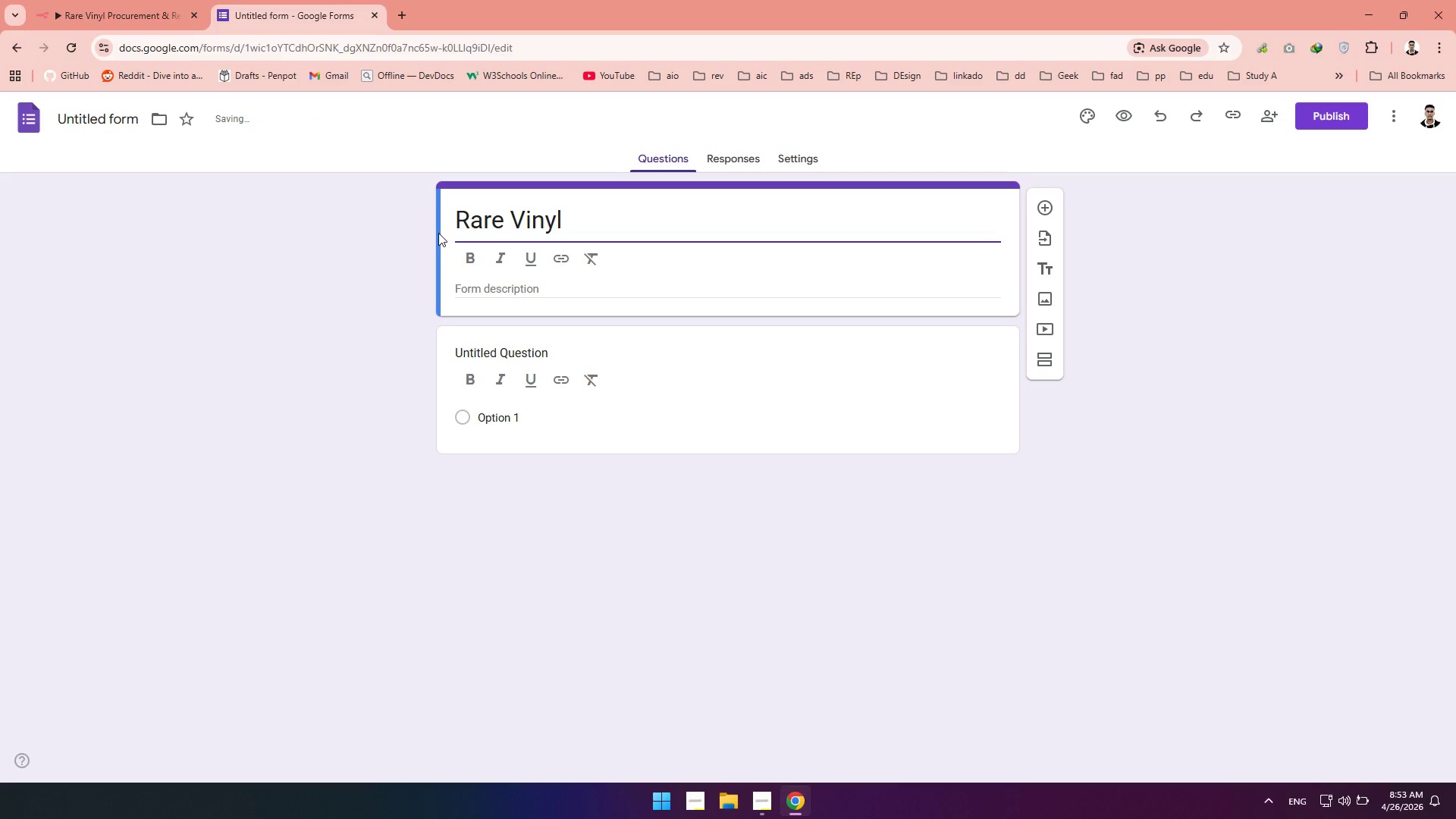 
wait(6.23)
 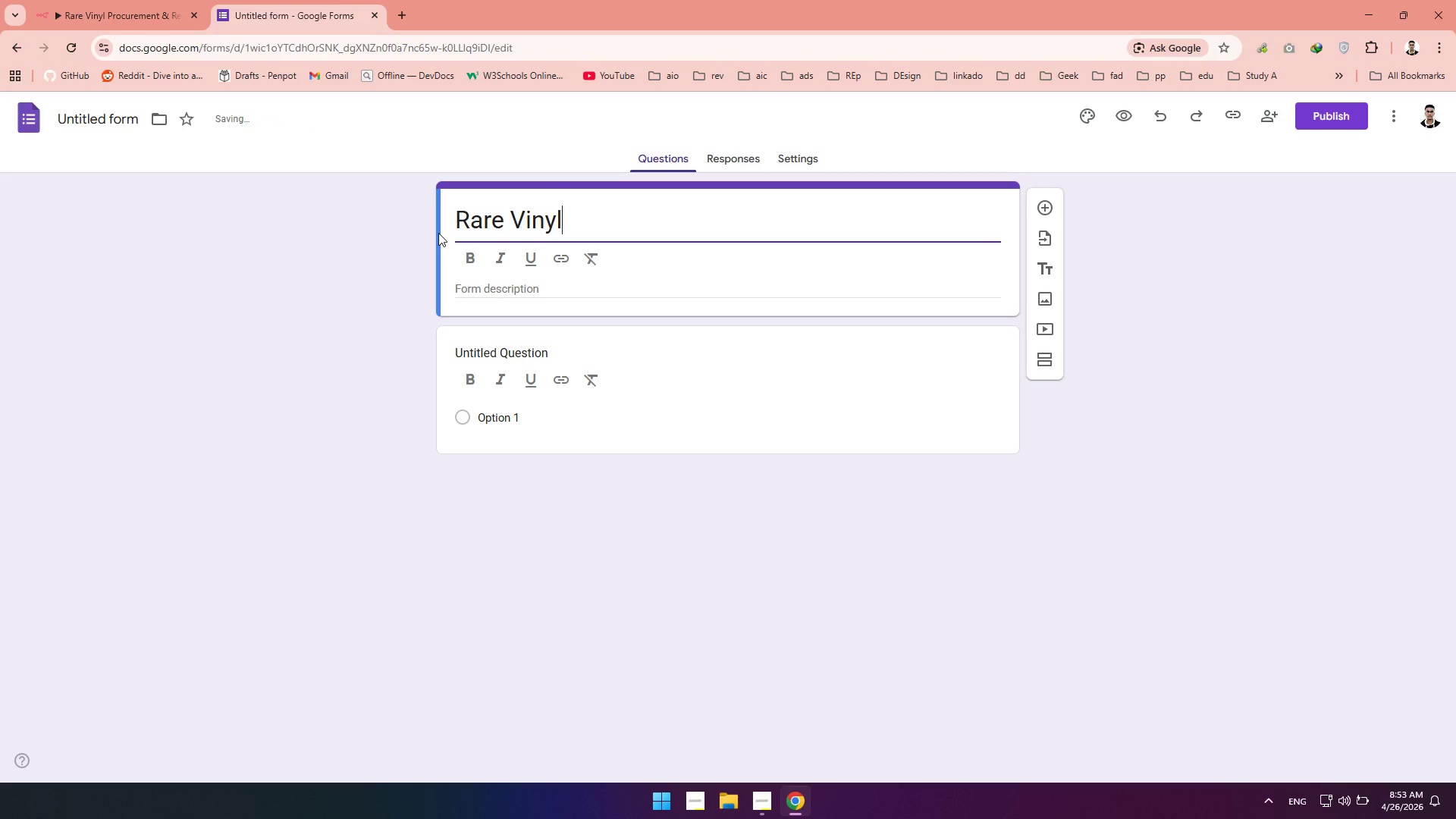 
type( Request)
 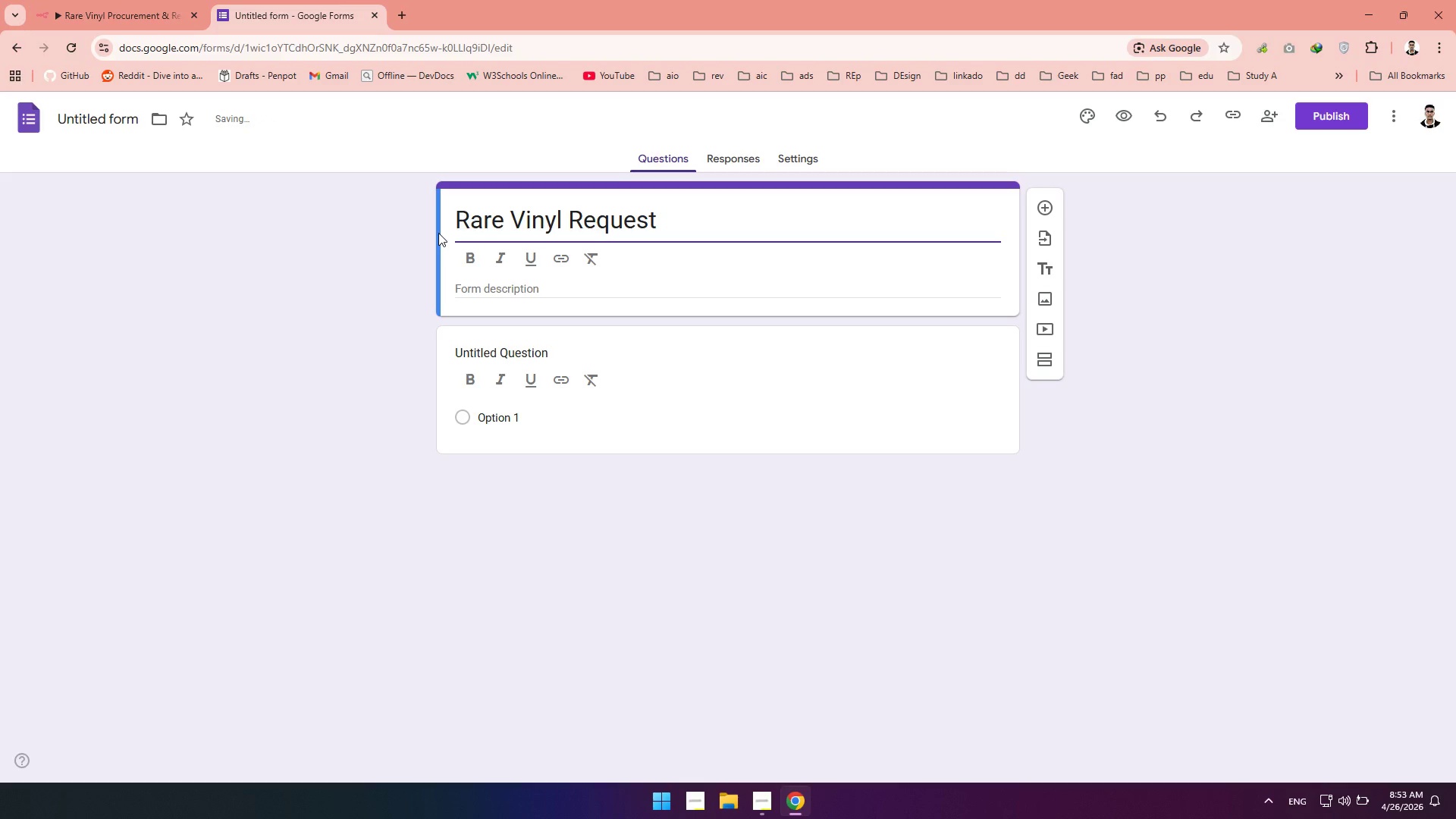 
key(Period)
 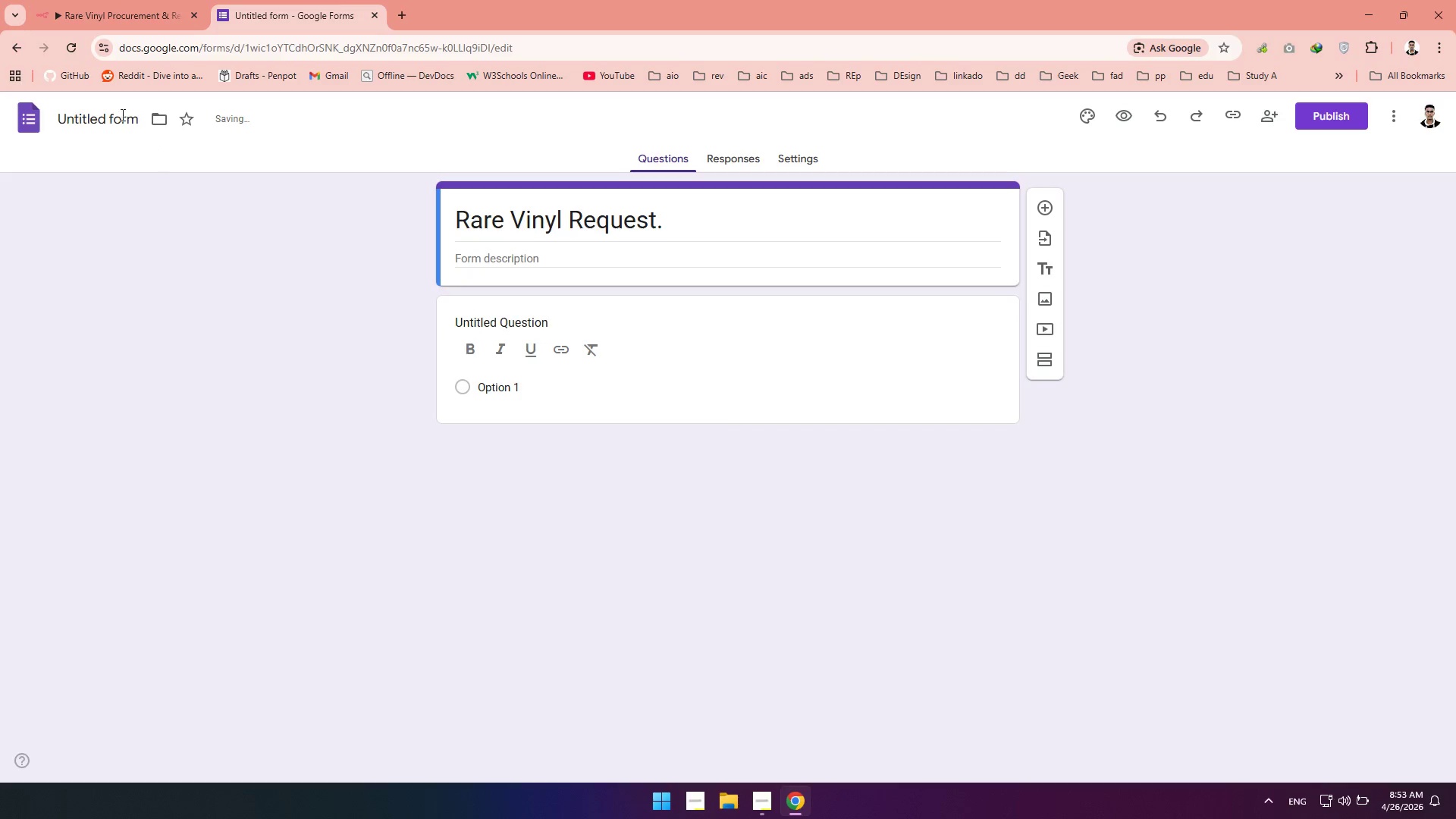 
left_click([106, 106])
 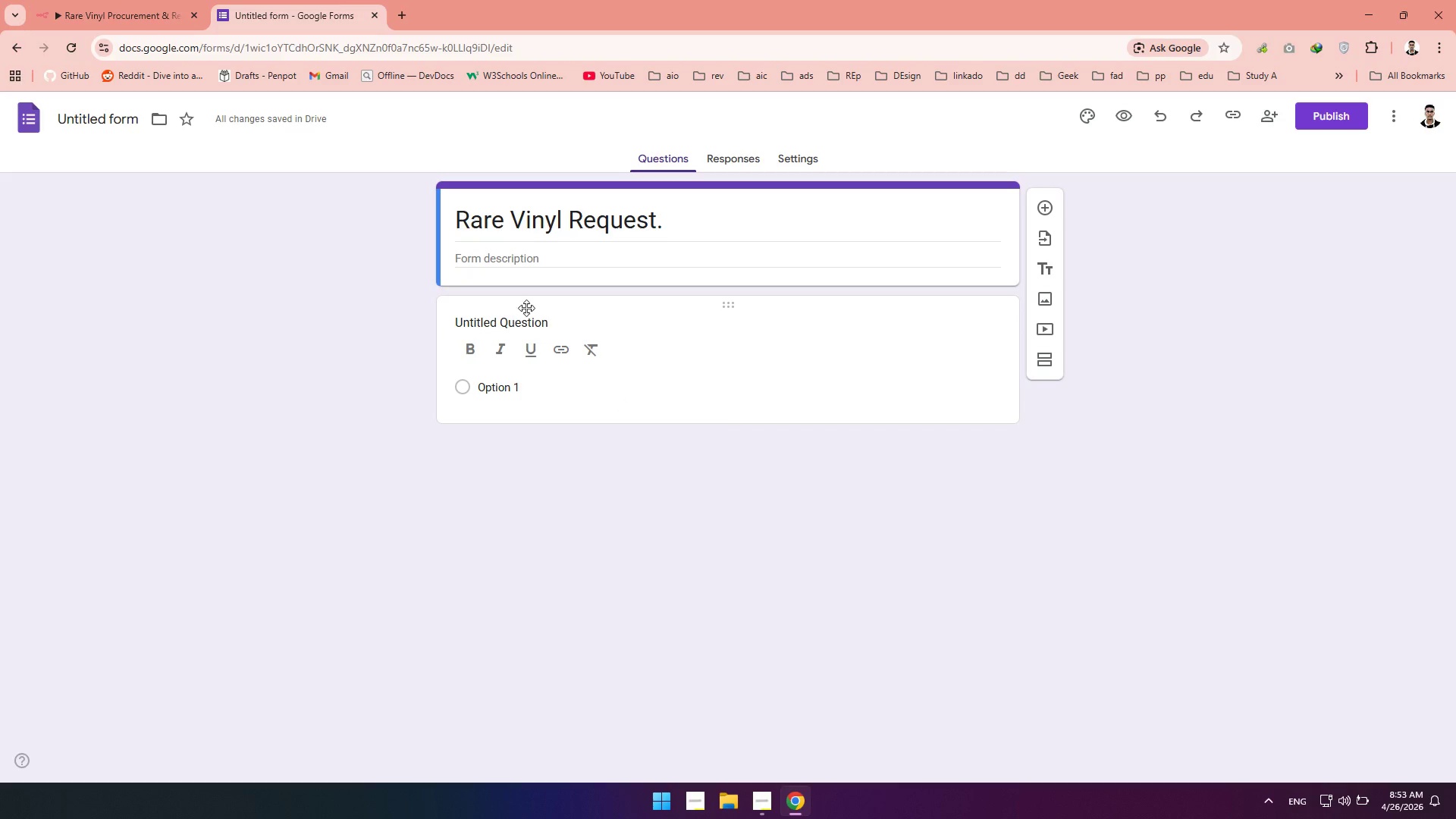 
wait(13.05)
 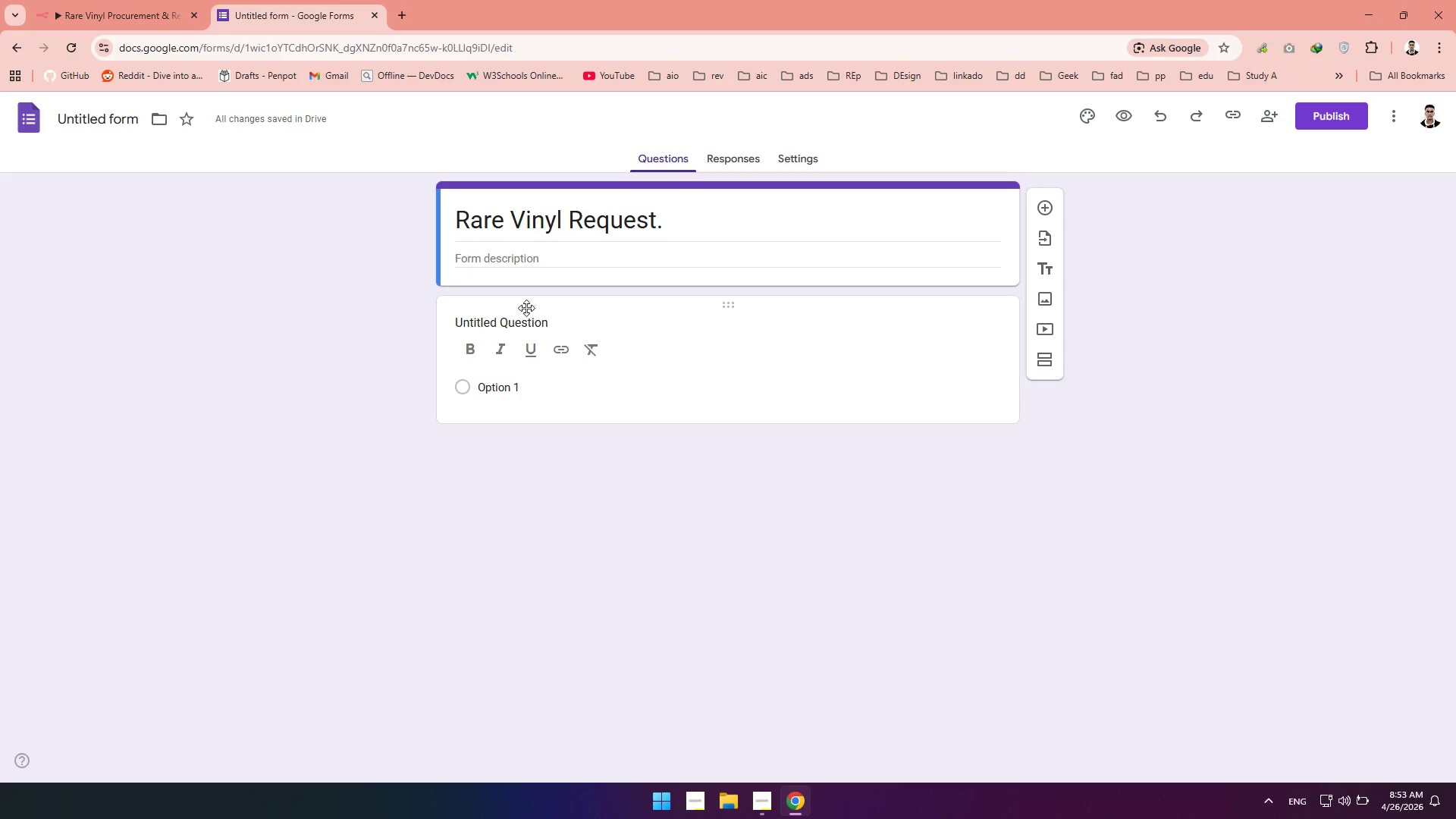 
left_click([650, 495])
 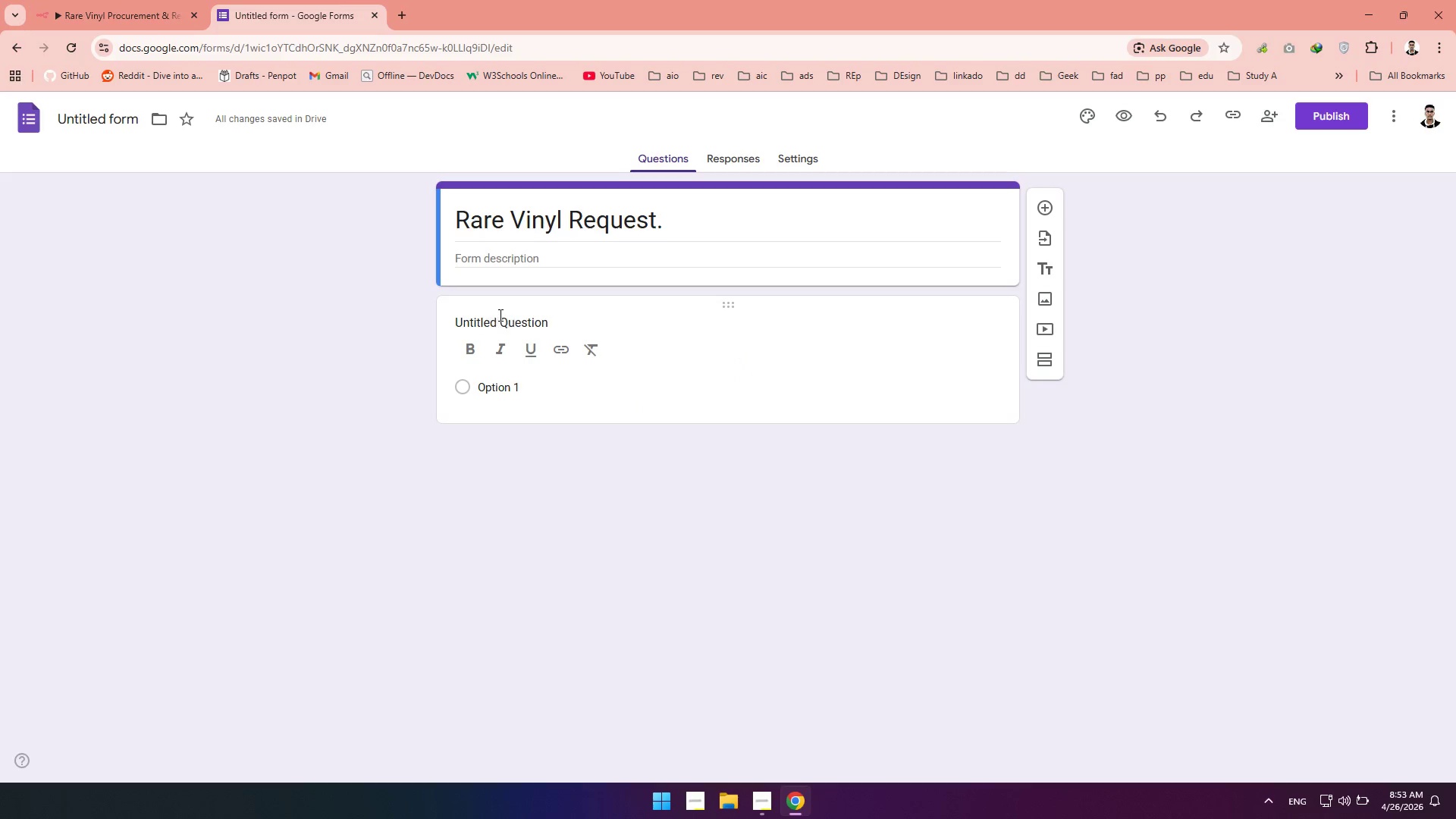 
left_click([499, 315])
 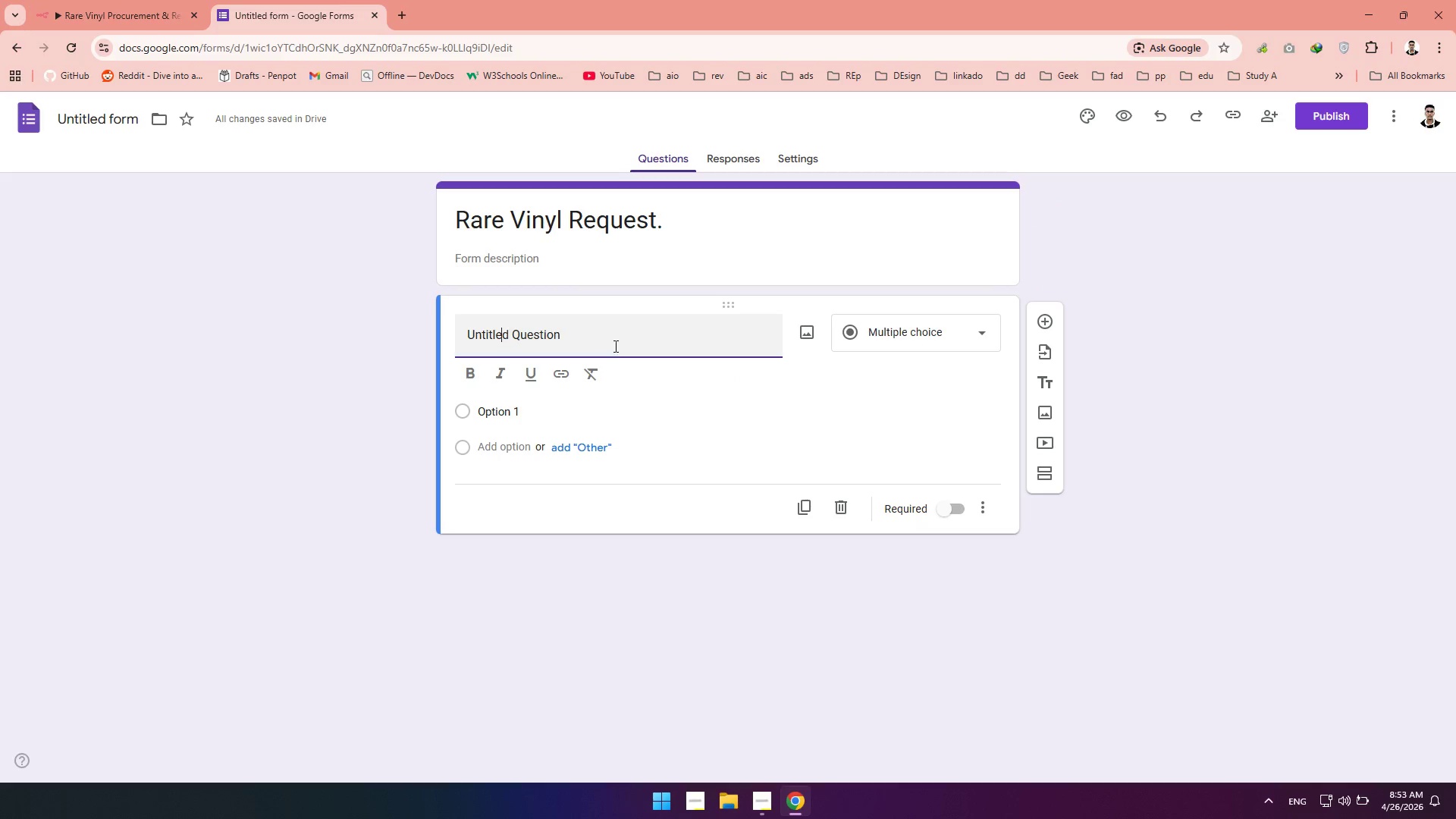 
left_click_drag(start_coordinate=[606, 341], to_coordinate=[447, 329])
 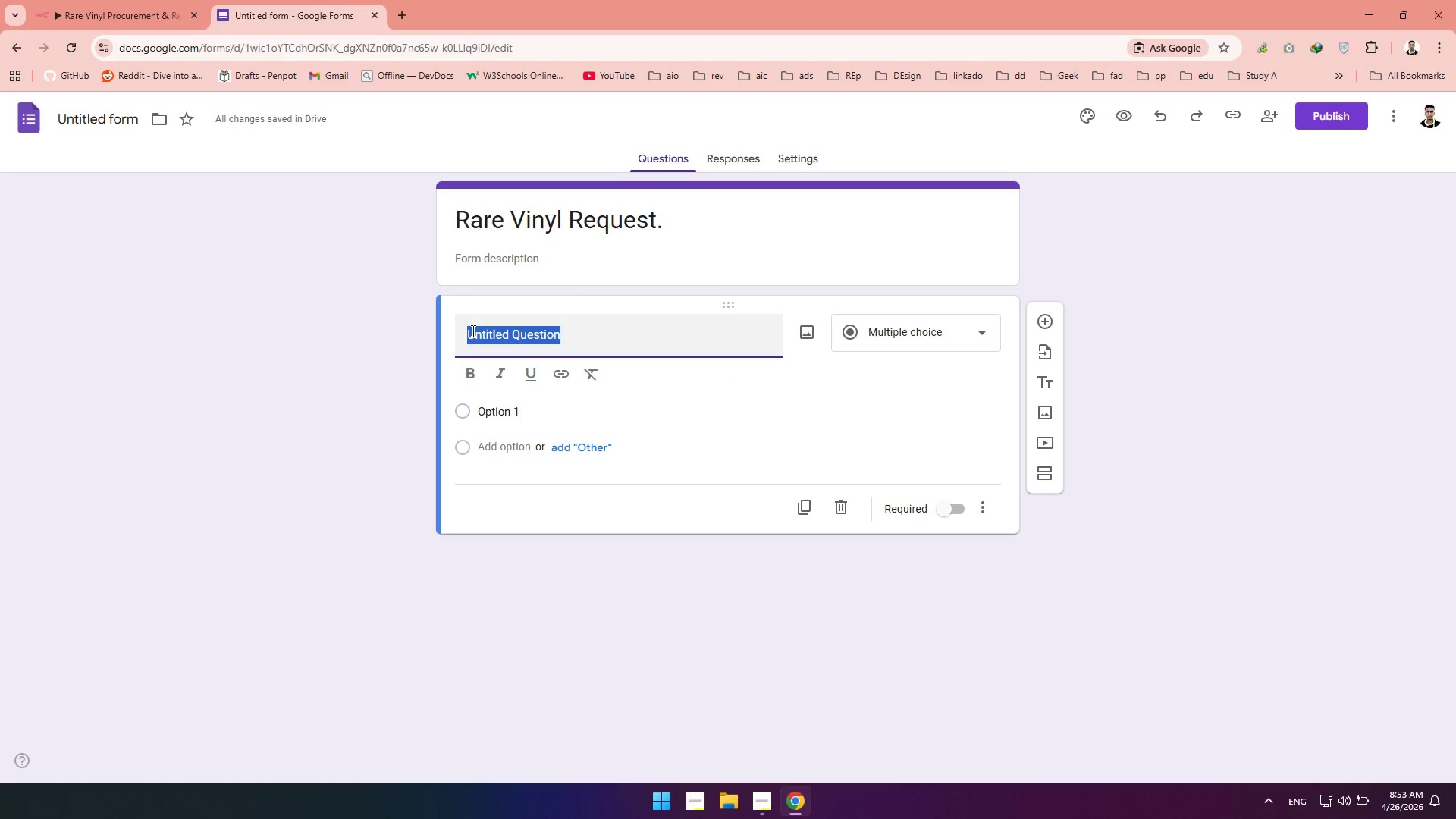 
hold_key(key=ShiftRight, duration=0.64)
 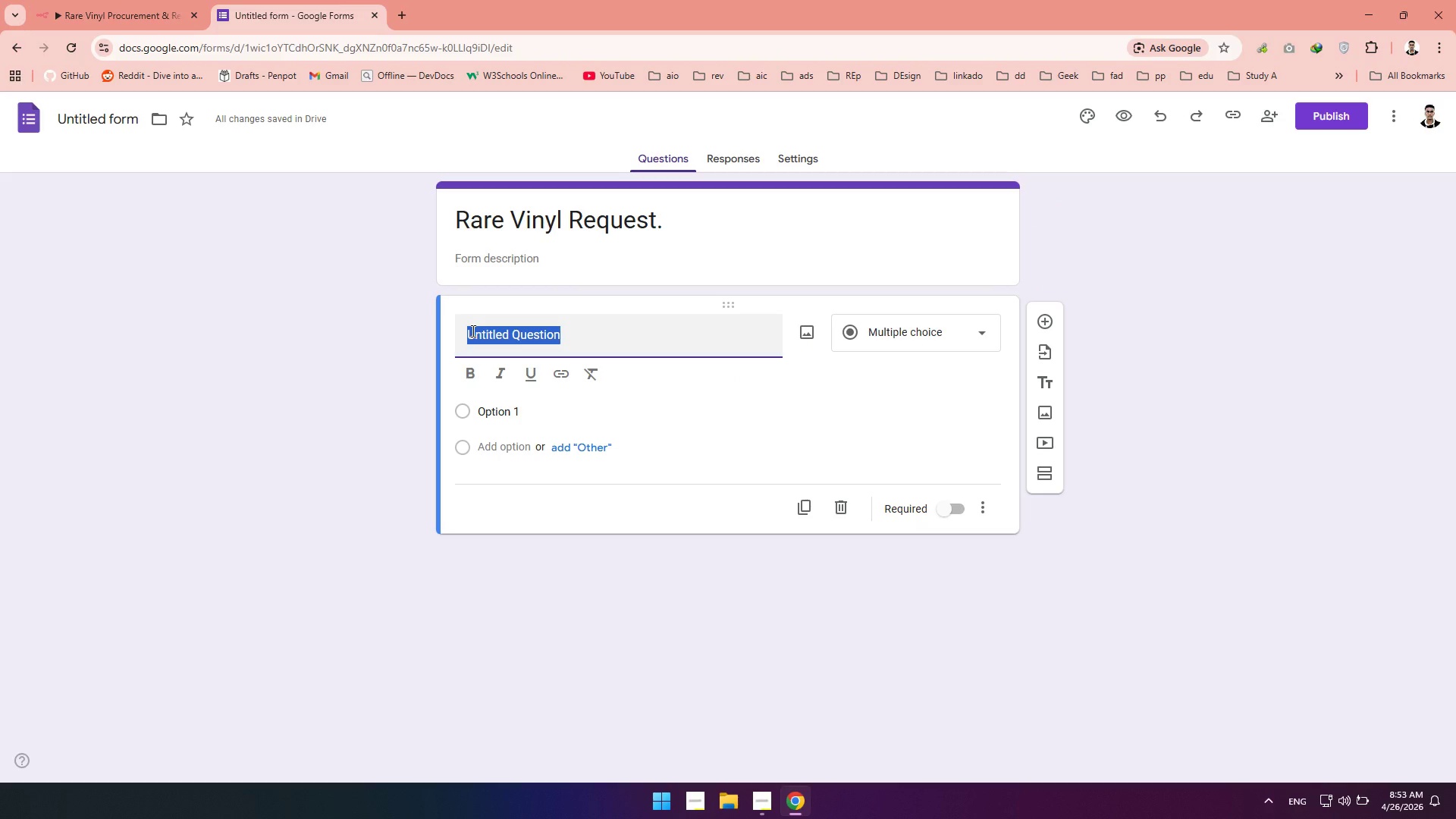 
type(Custoer Name)
 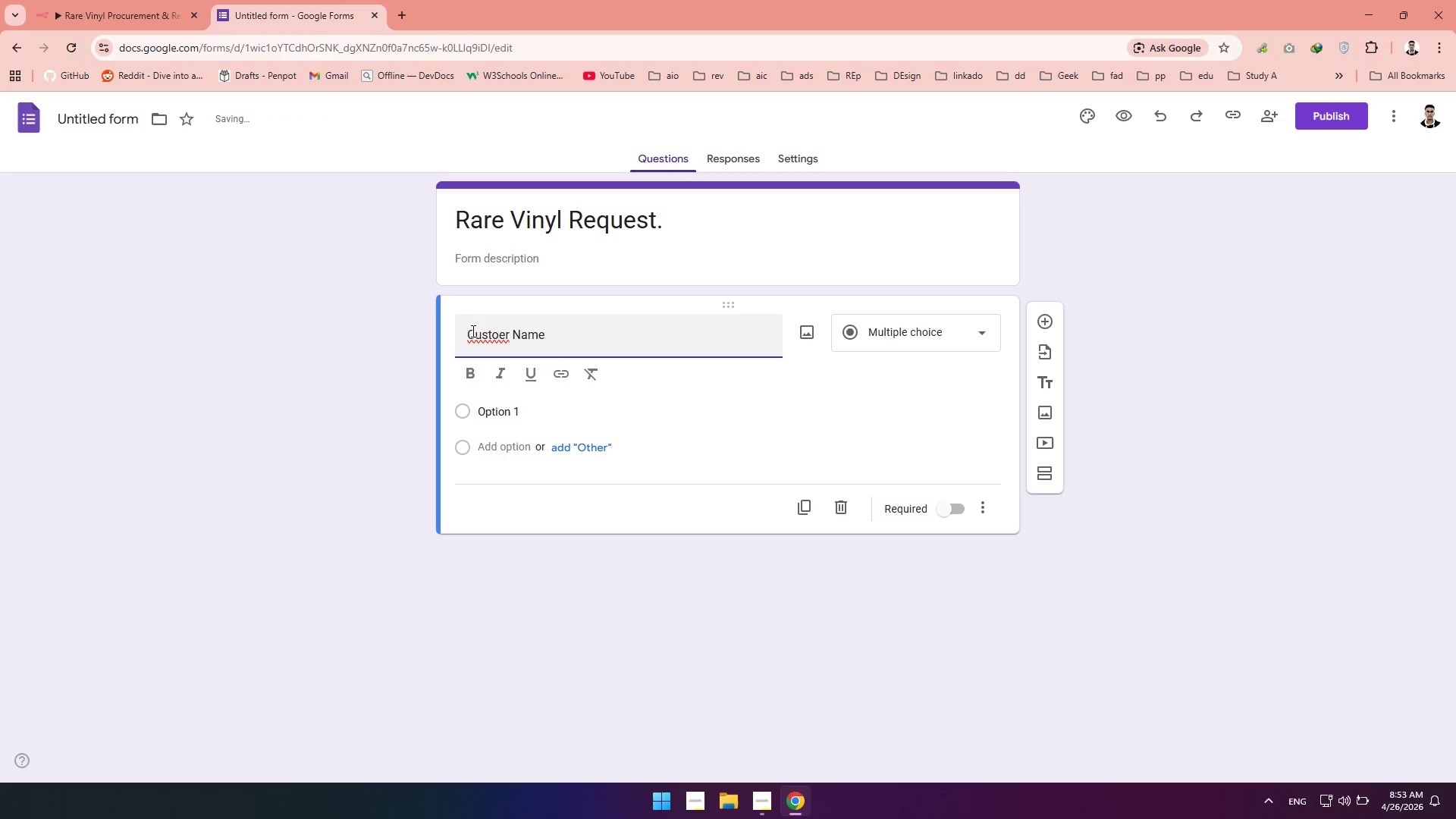 
left_click([500, 337])
 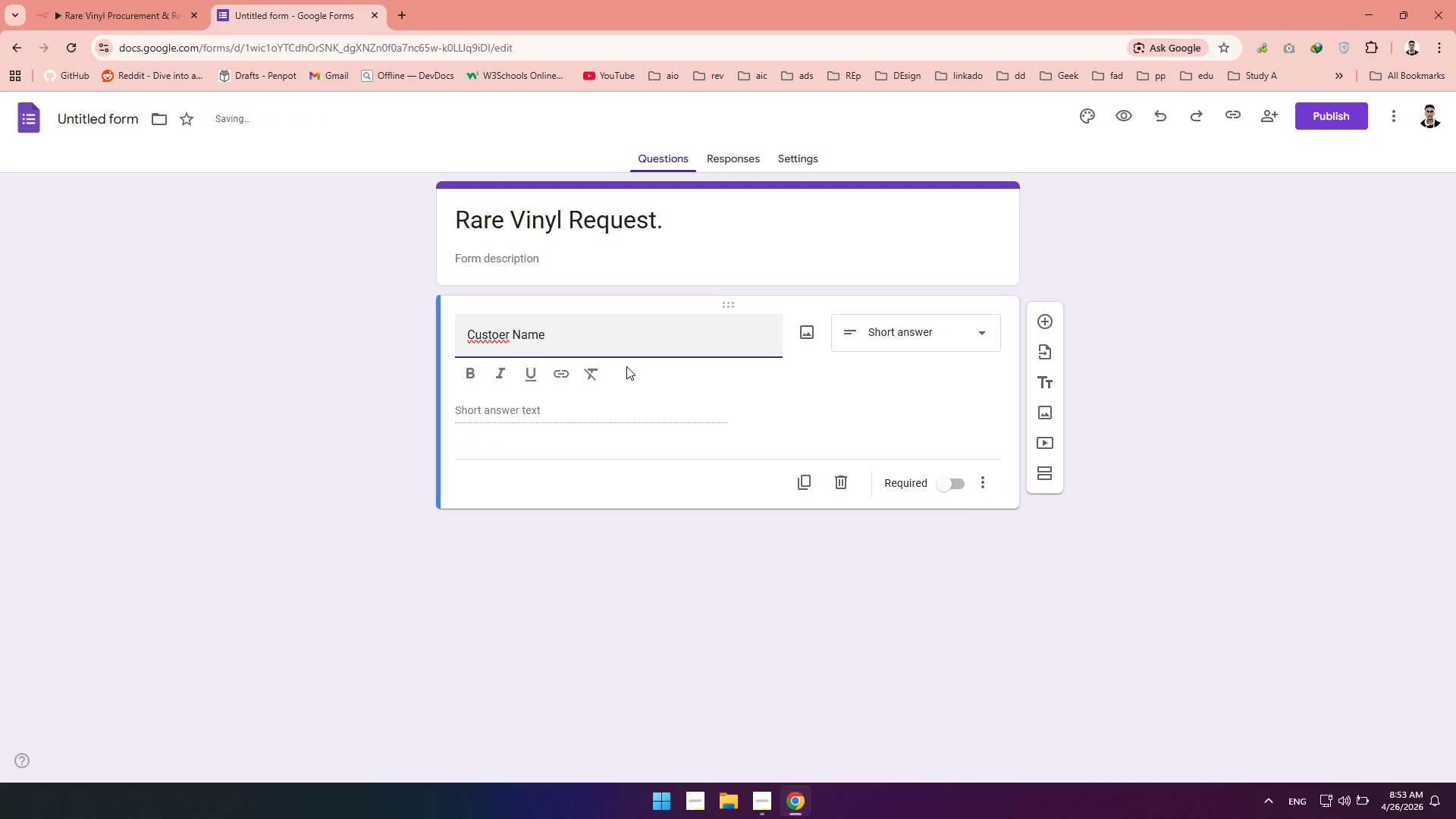 
key(M)
 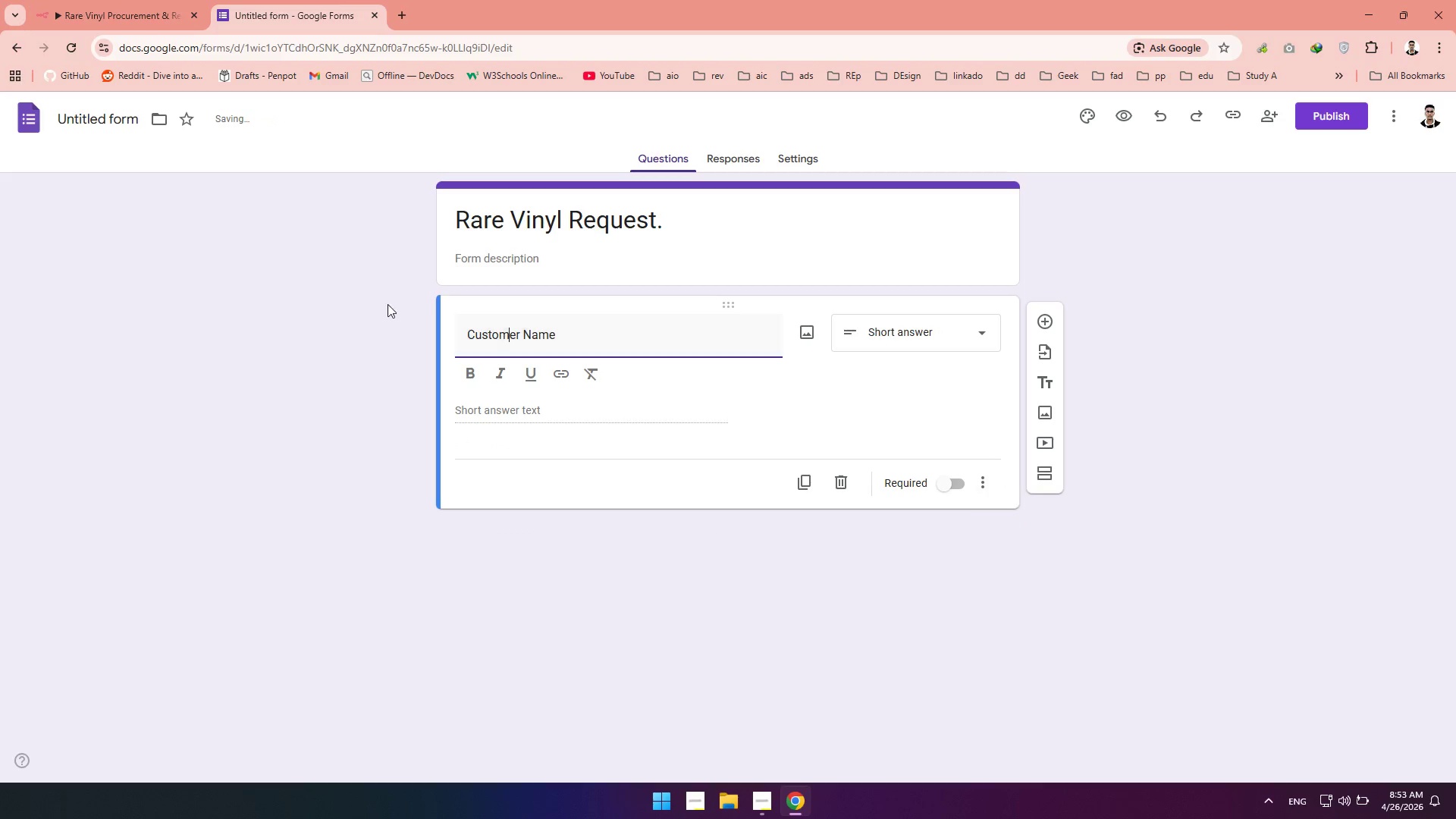 
left_click([349, 296])
 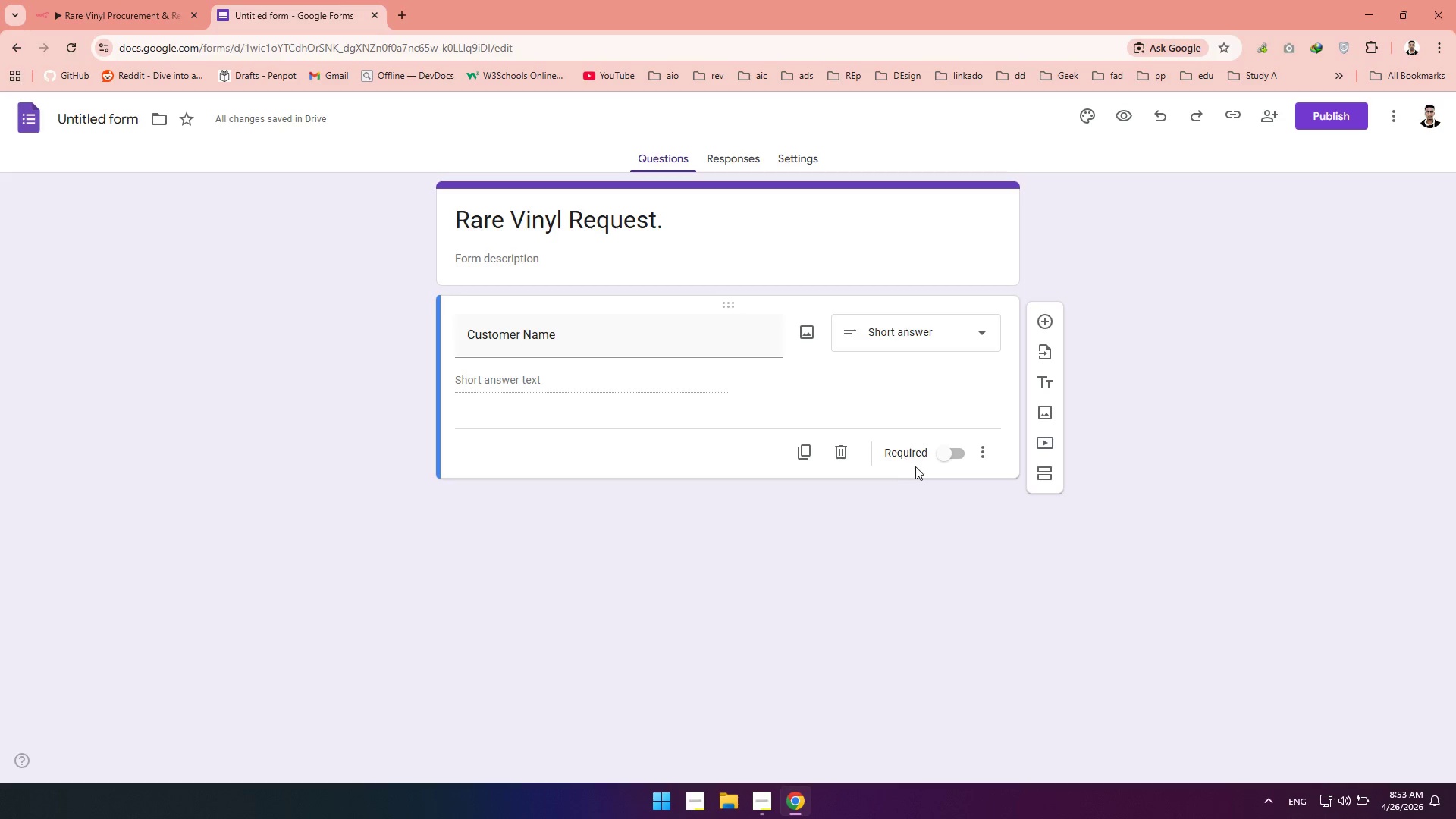 
left_click([959, 451])
 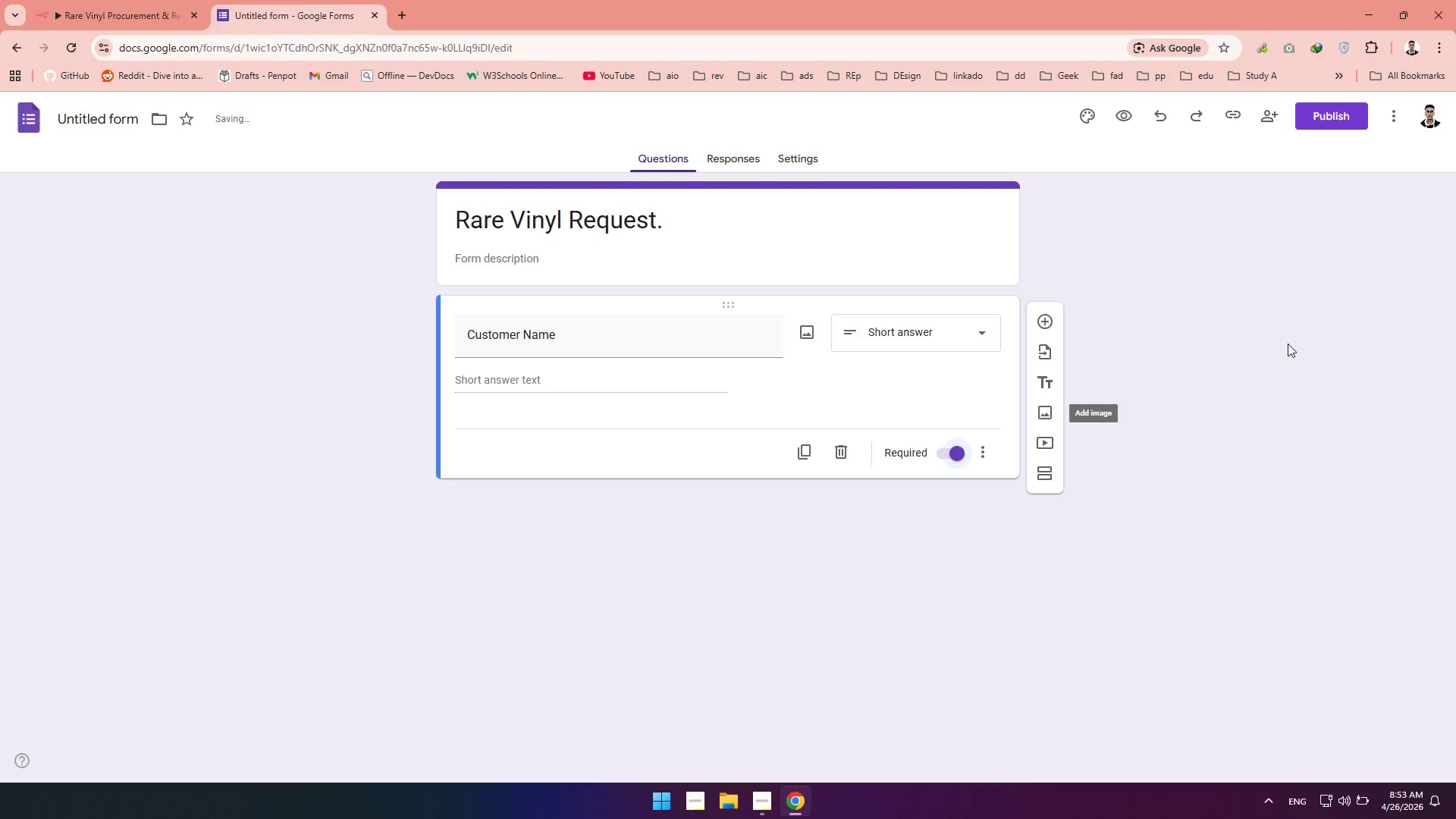 
left_click([1288, 344])
 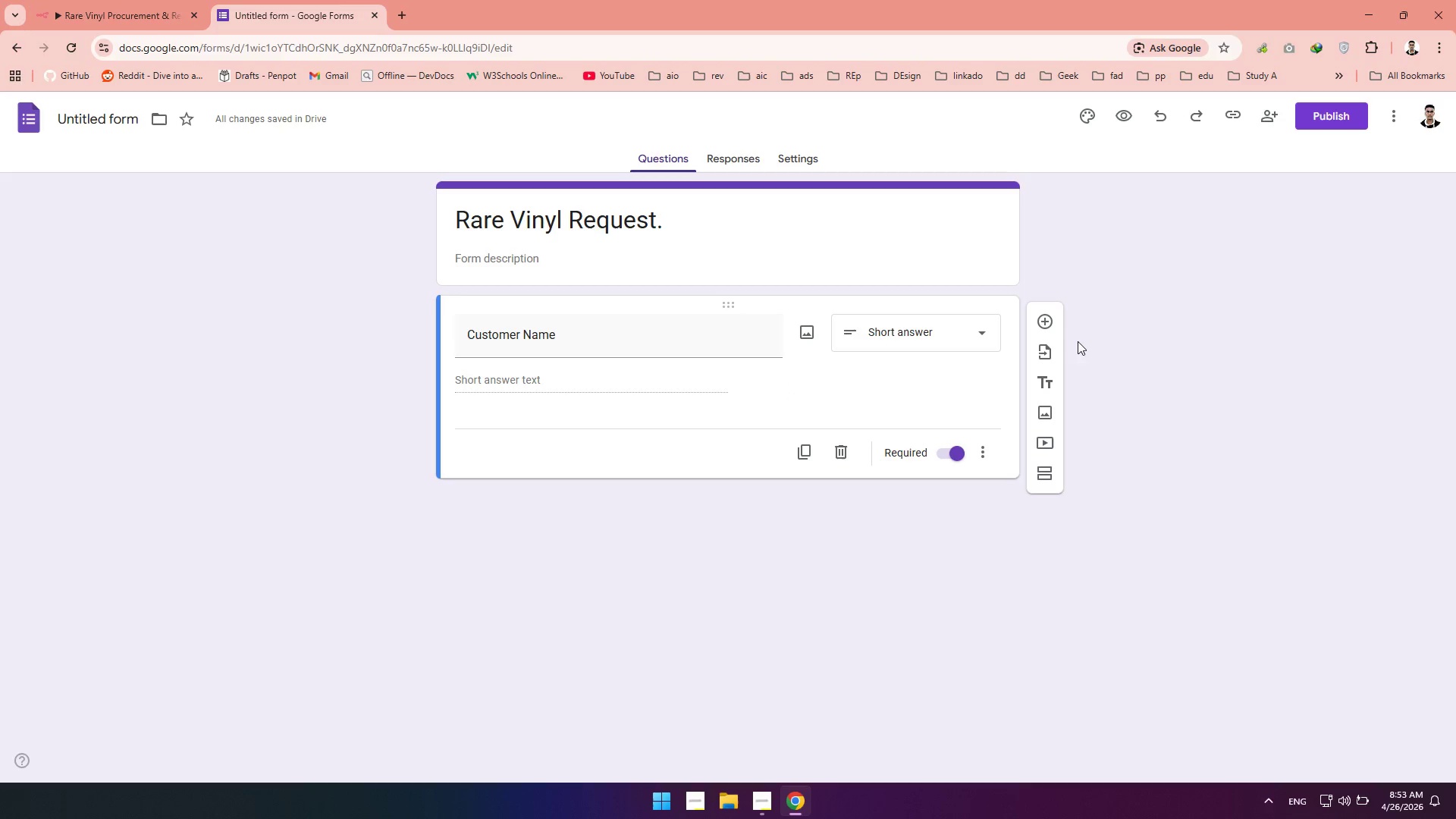 
left_click([1049, 324])
 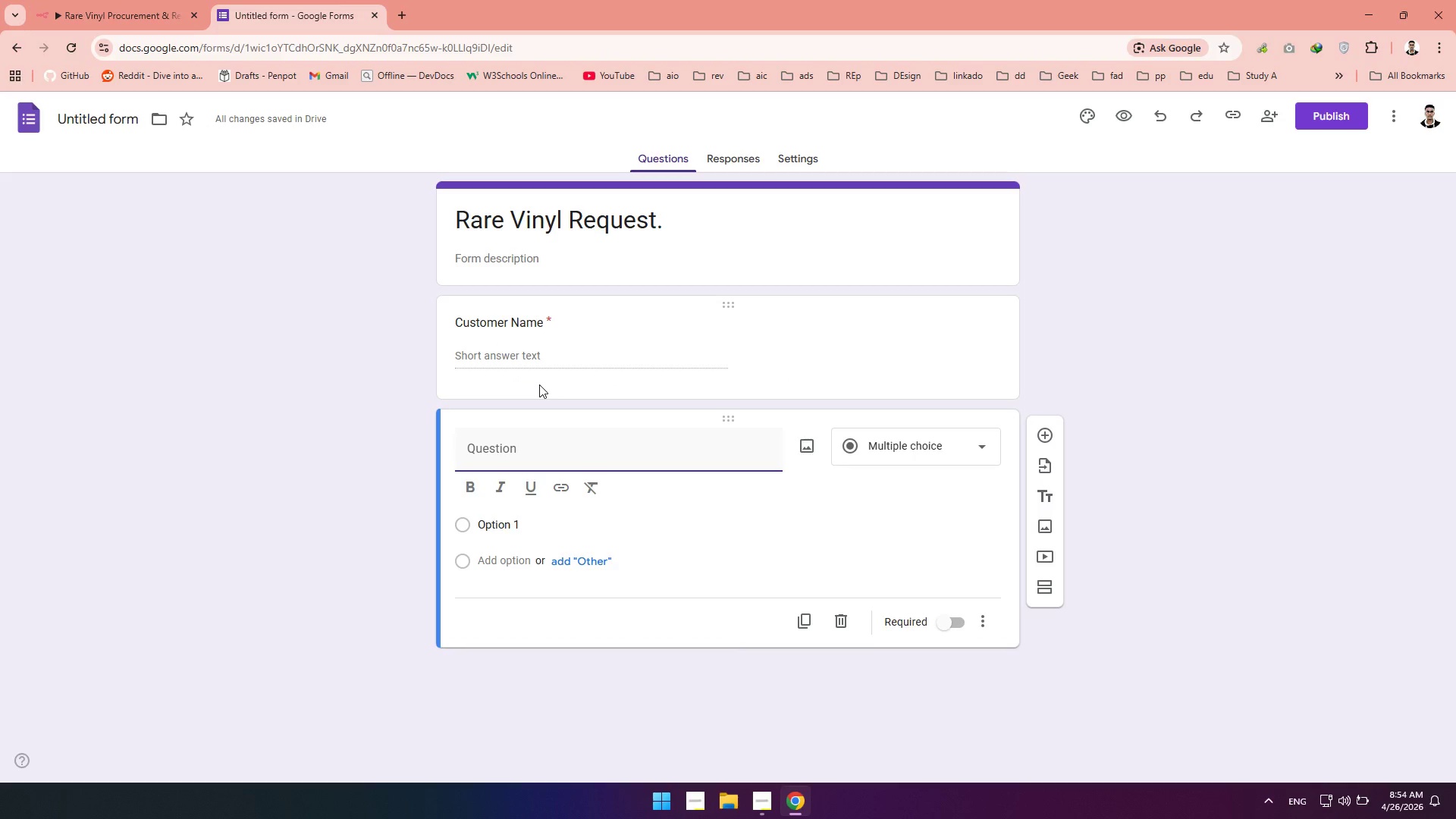 
wait(8.52)
 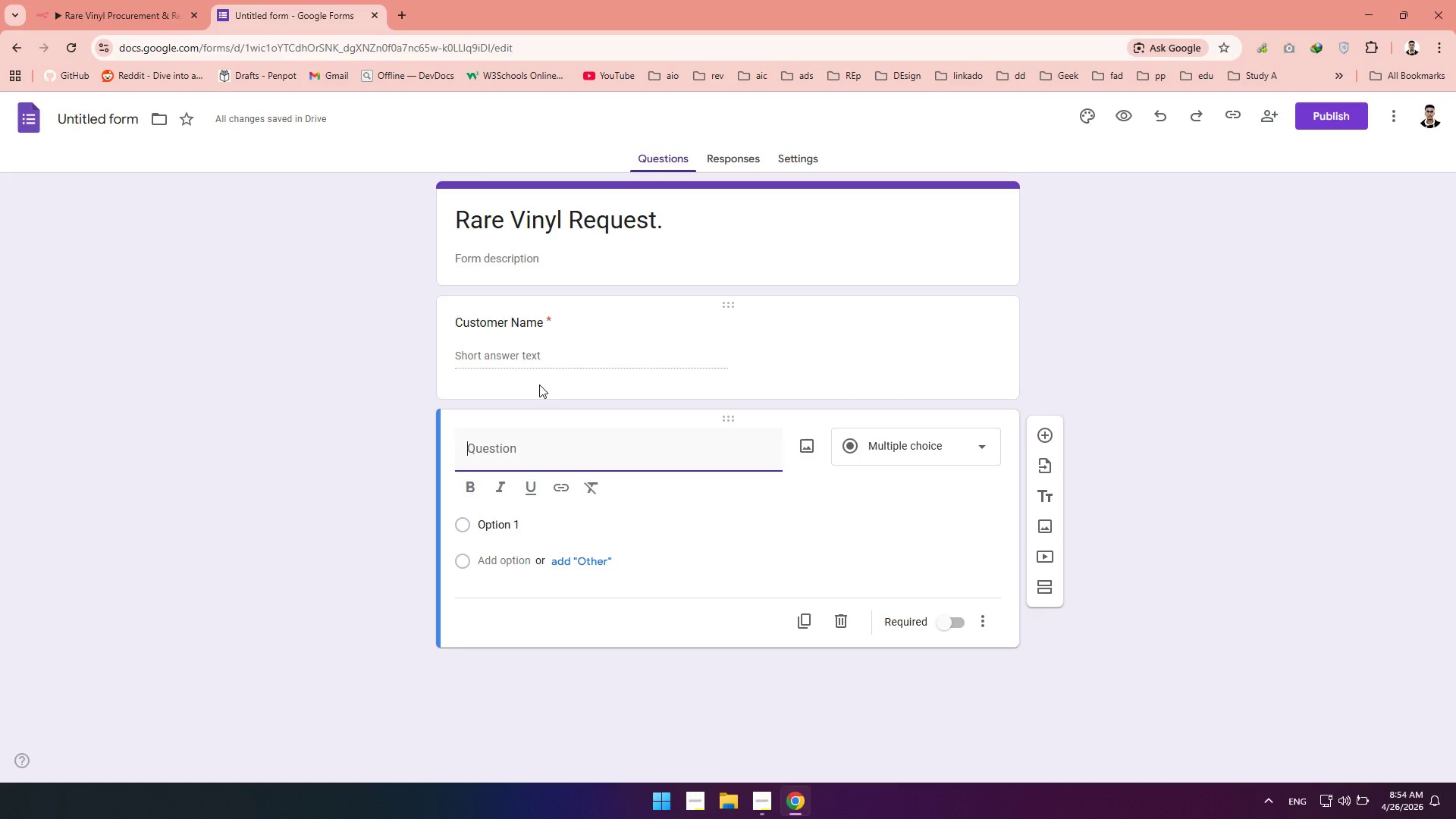 
type(Email)
 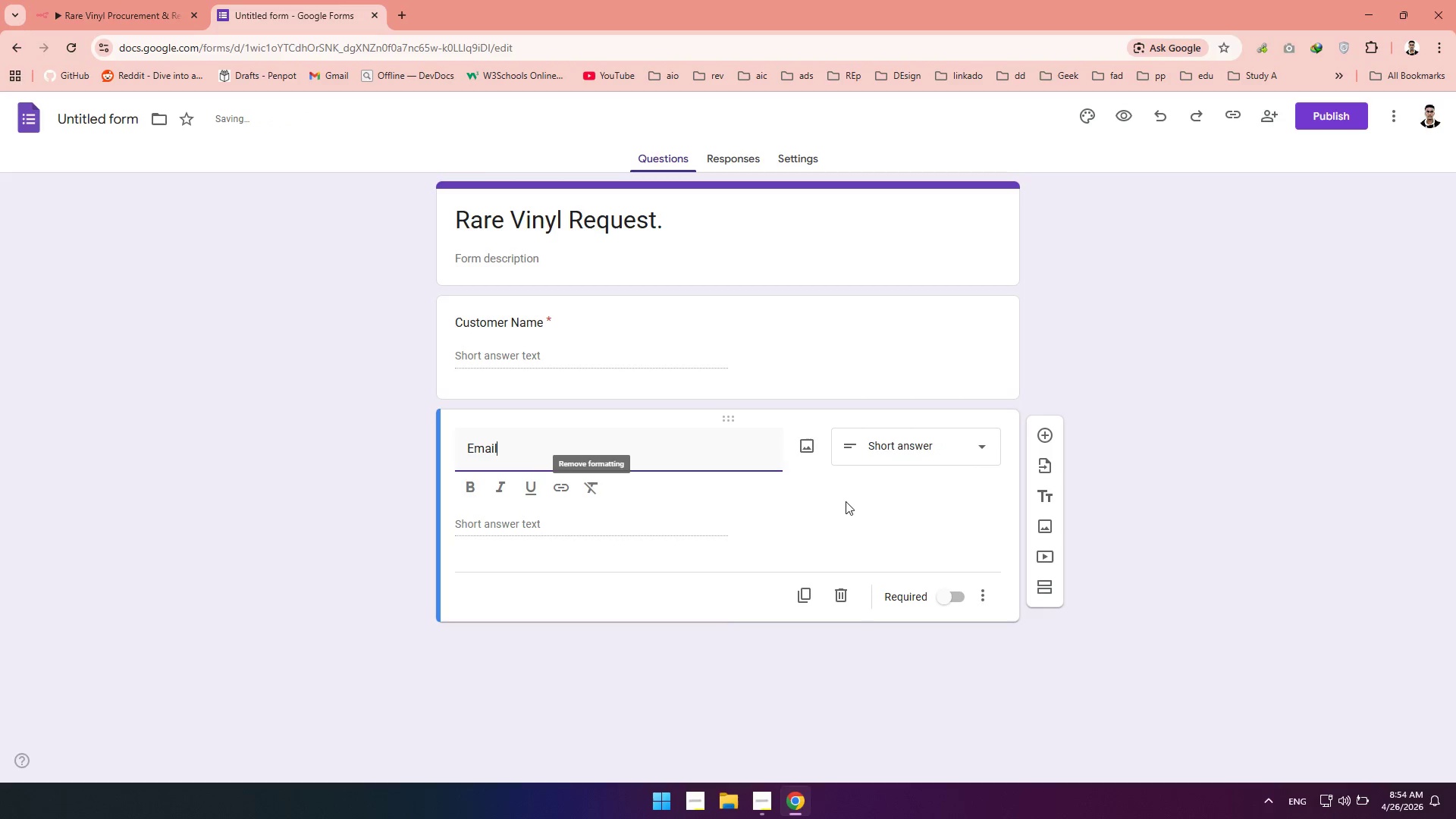 
left_click([933, 515])
 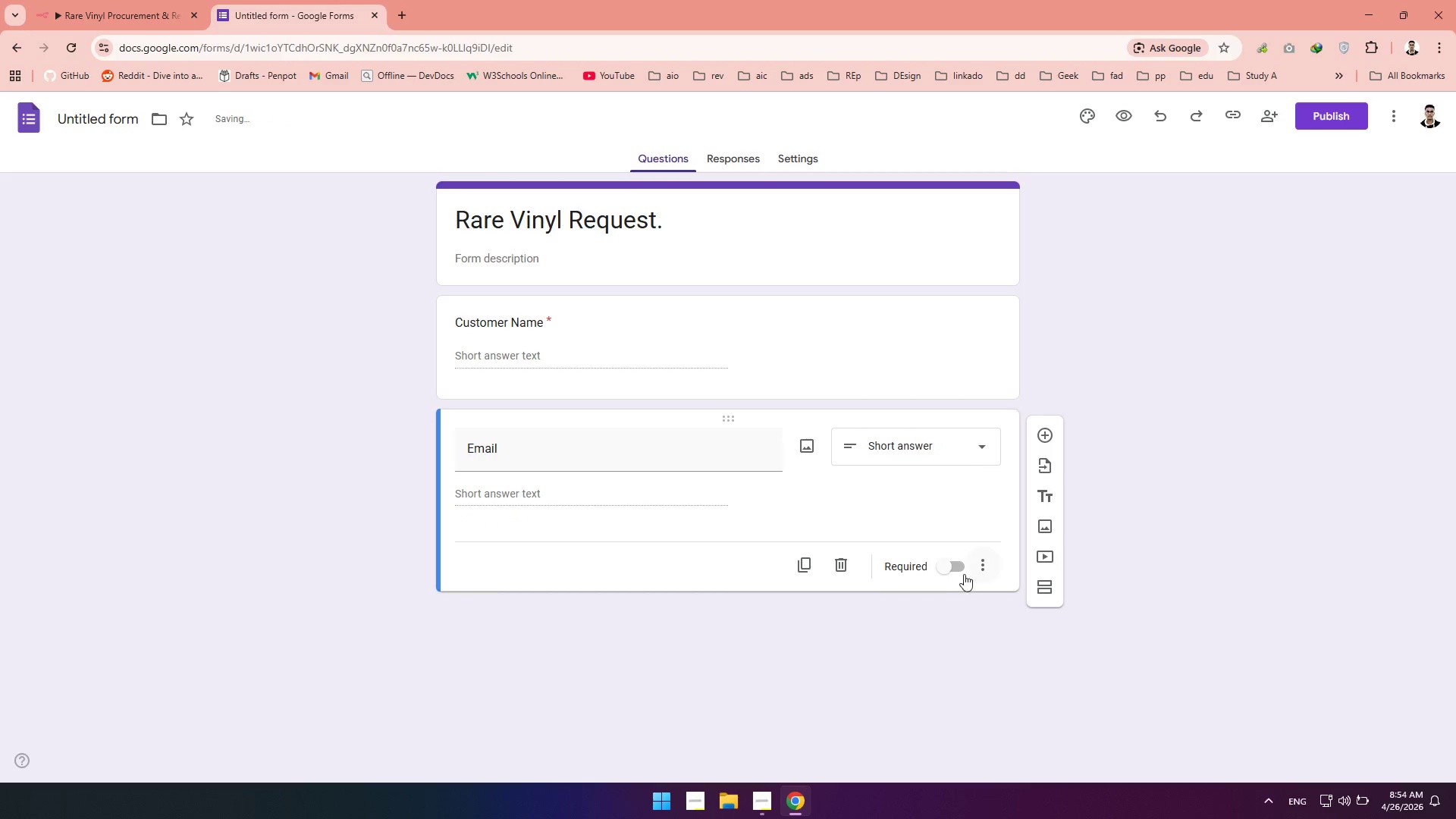 
left_click([958, 570])
 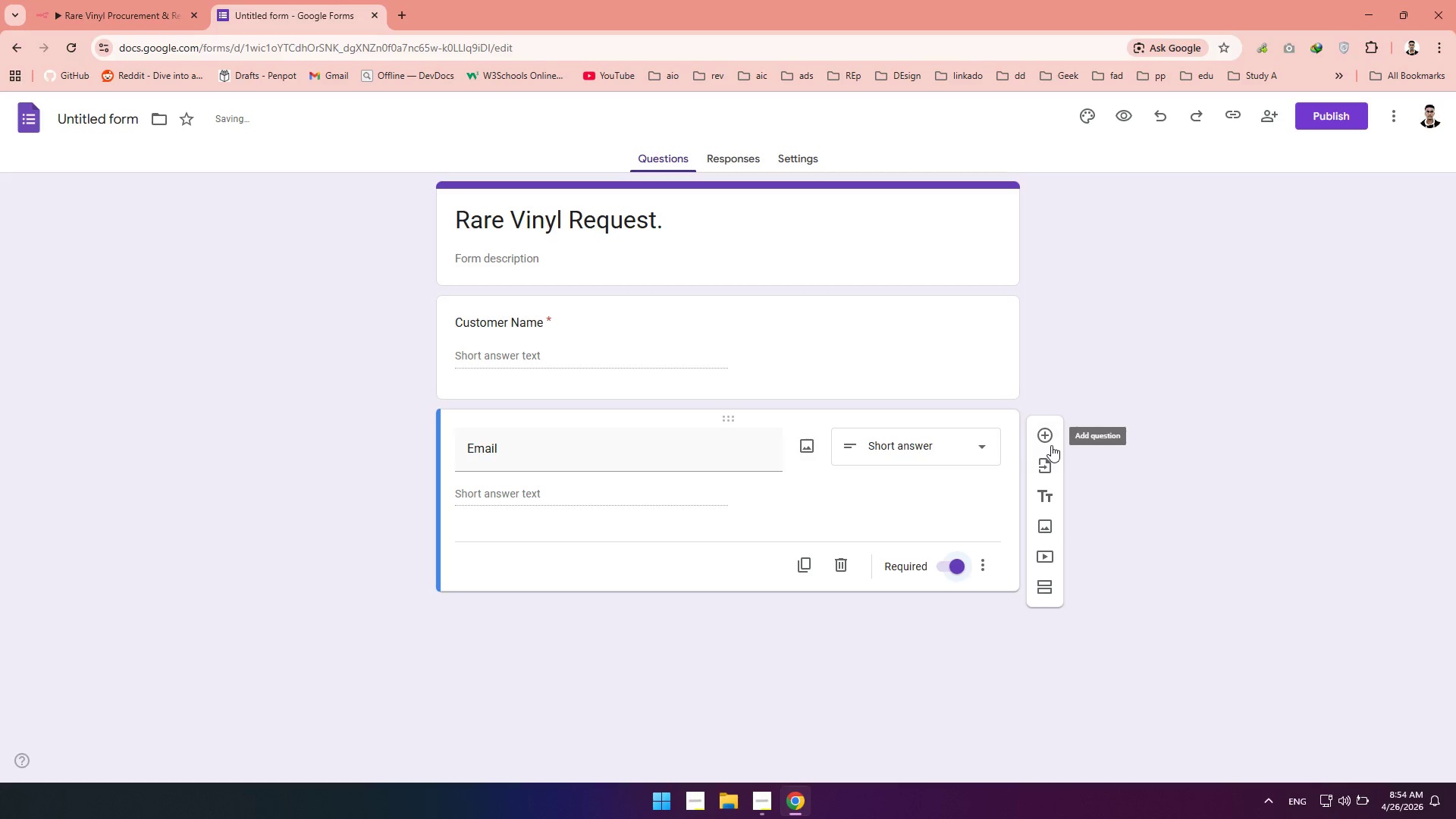 
left_click([1051, 444])
 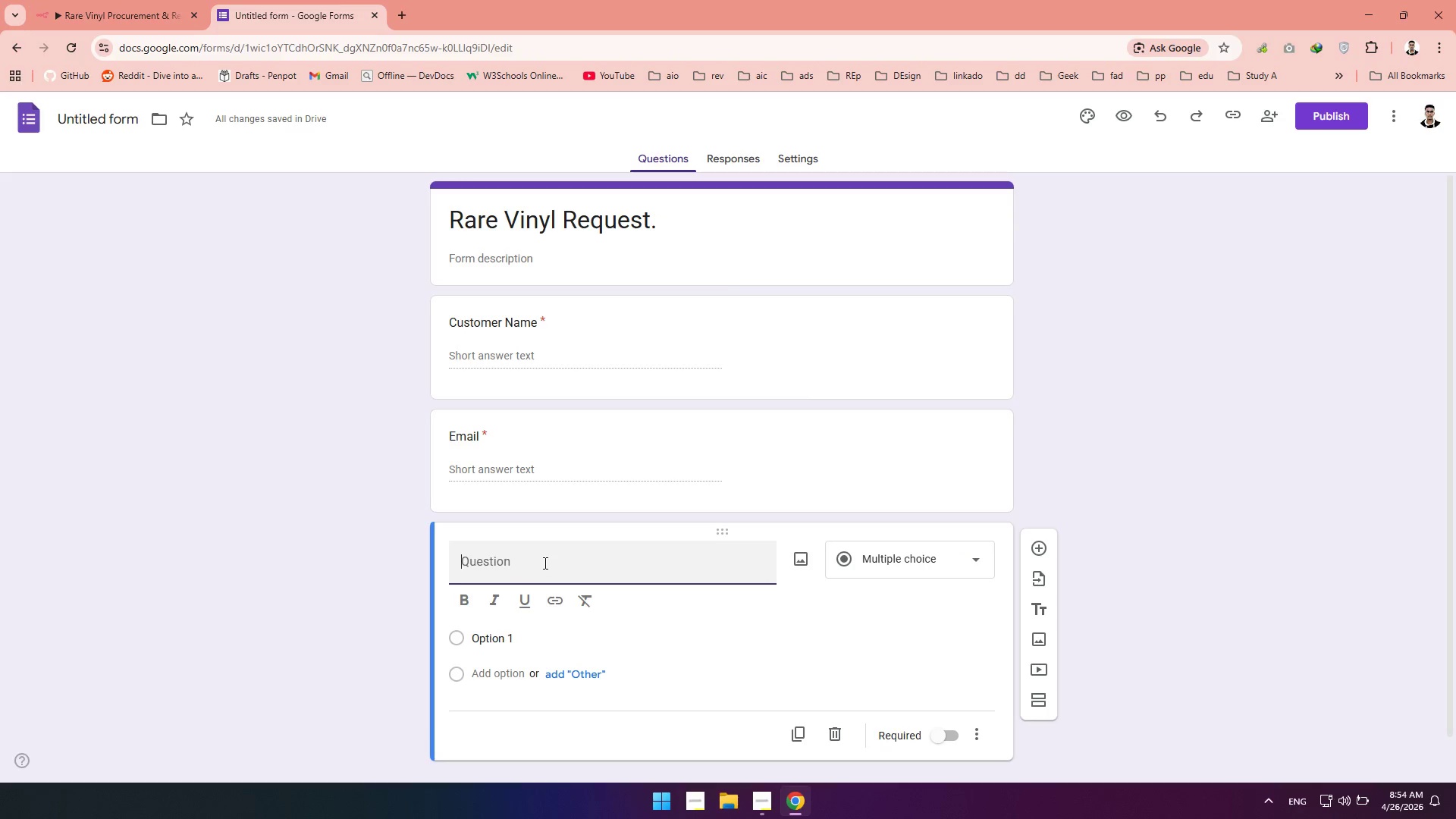 
type(Artist)
 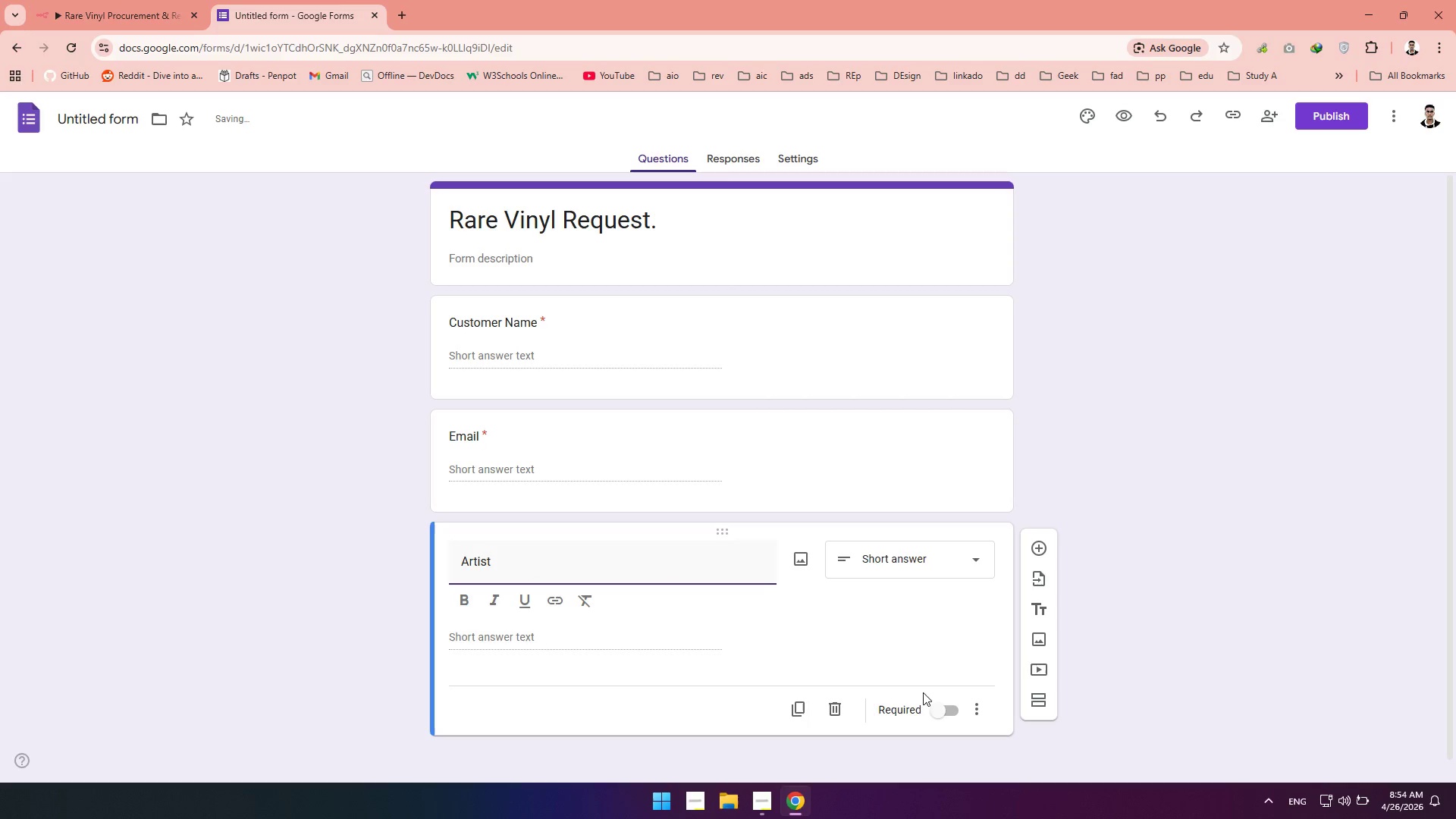 
left_click([956, 717])
 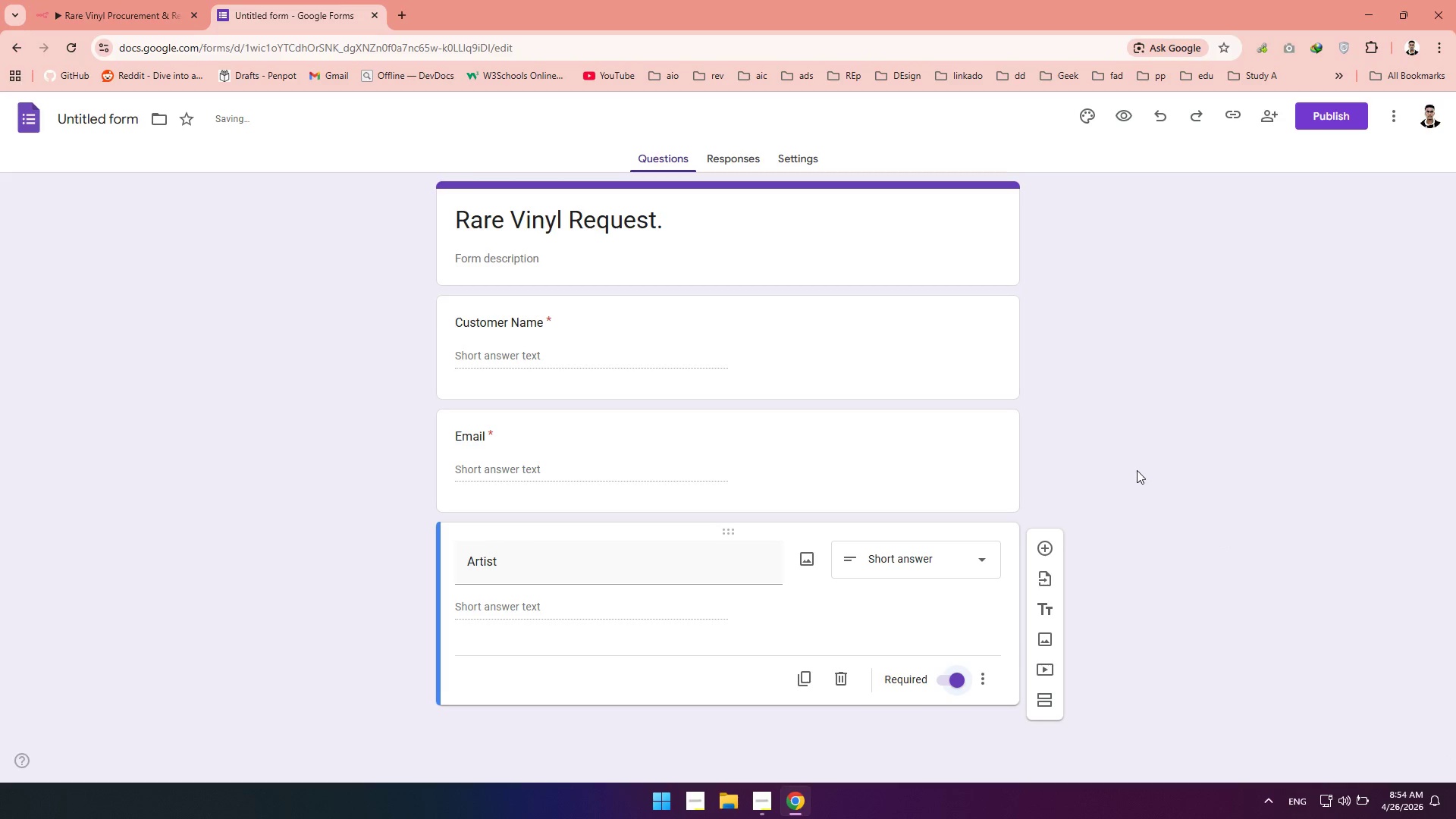 
scroll: coordinate [1137, 470], scroll_direction: down, amount: 1.0
 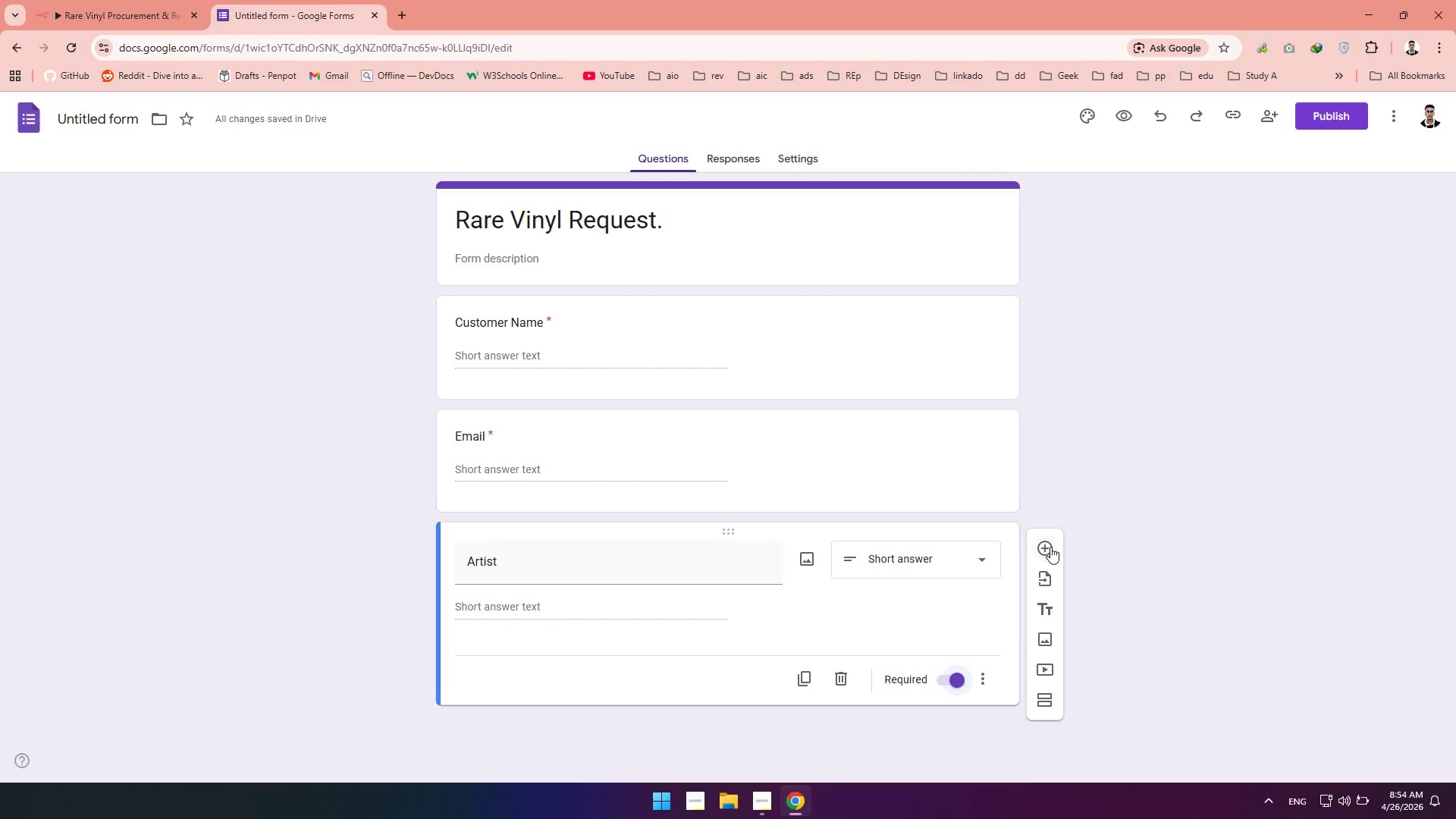 
left_click([1050, 547])
 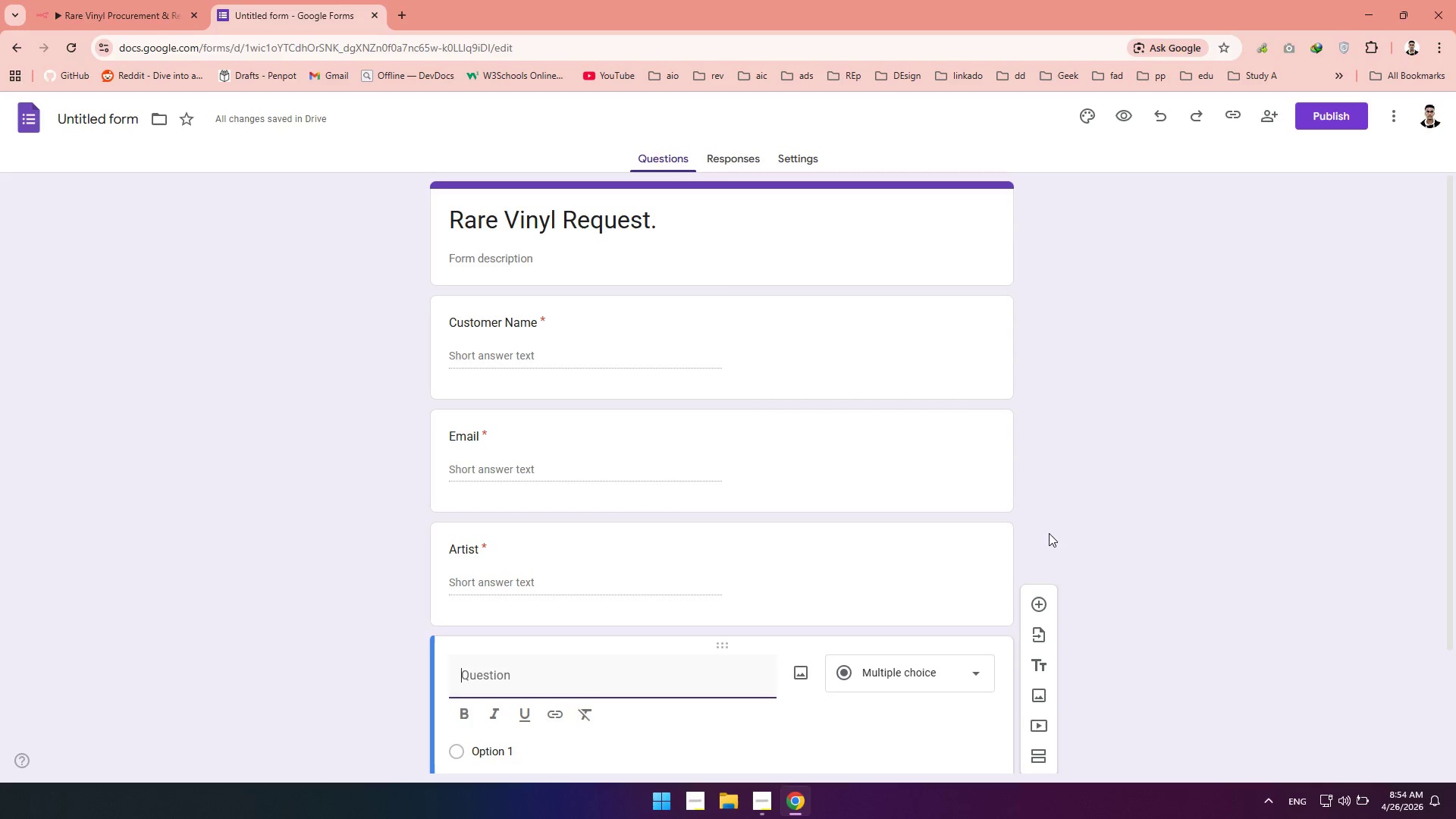 
type(Album)
 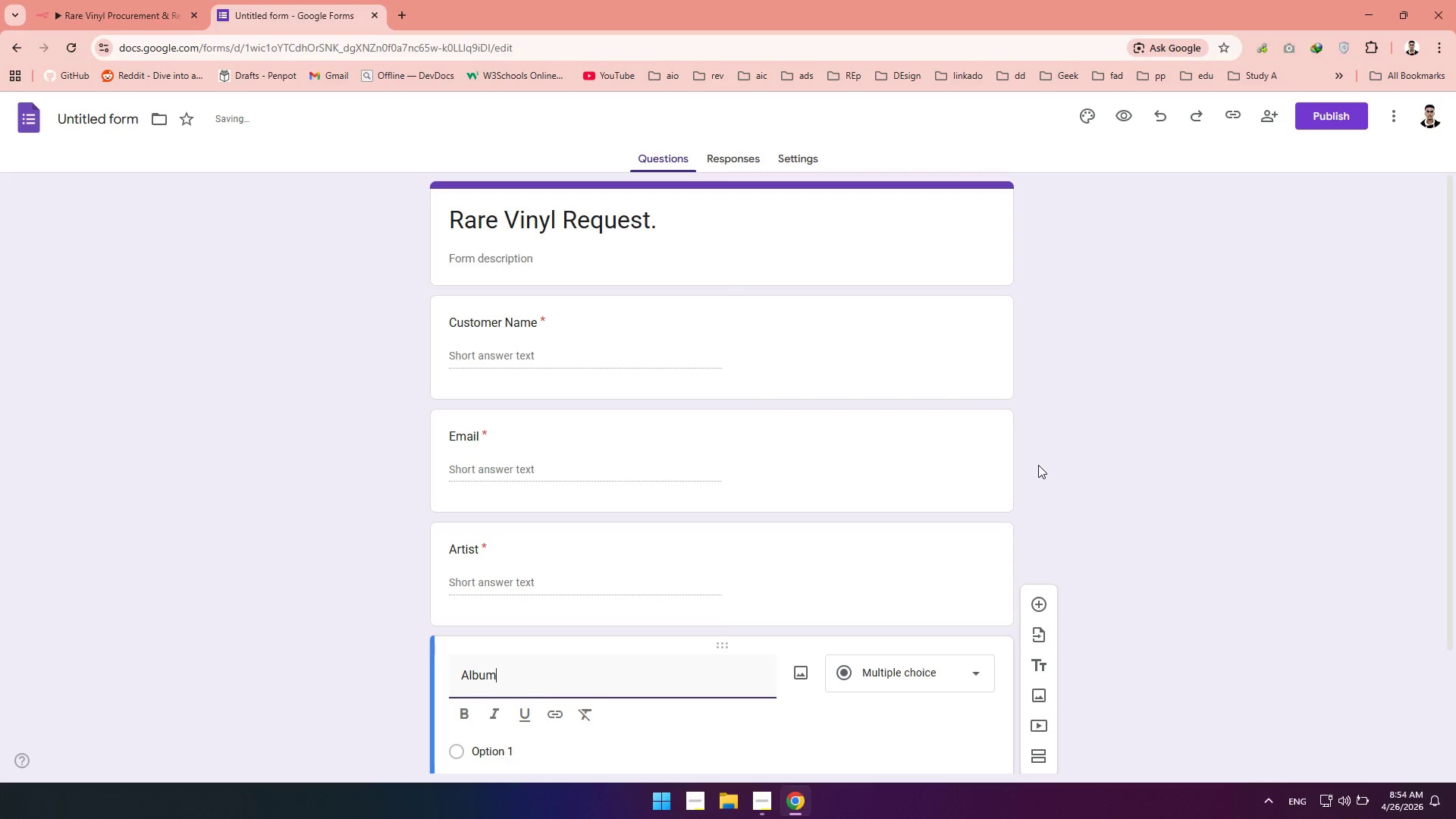 
type( Tile)
key(Backspace)
type(tle)
 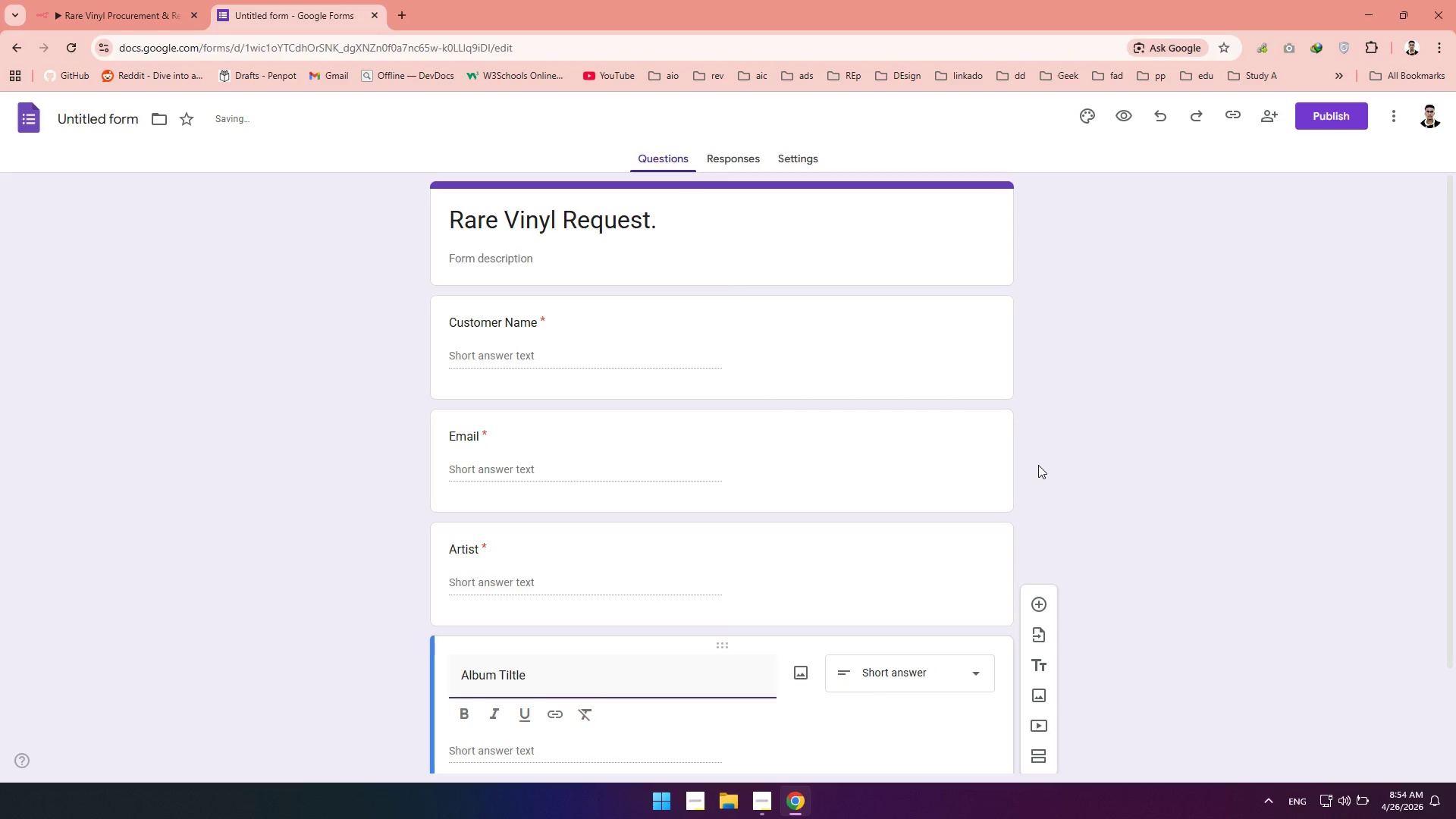 
left_click([935, 743])
 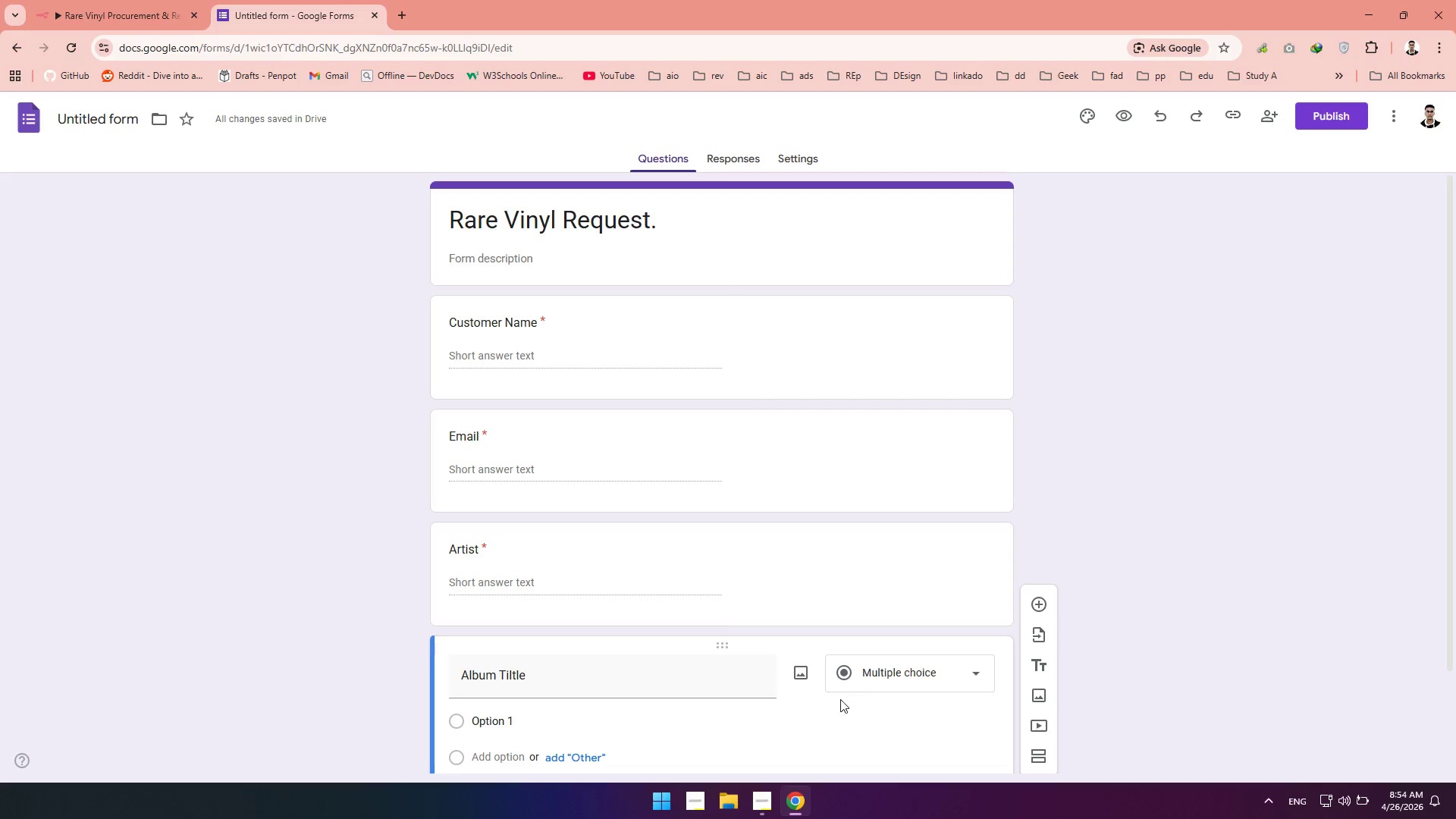 
scroll: coordinate [817, 676], scroll_direction: down, amount: 1.0
 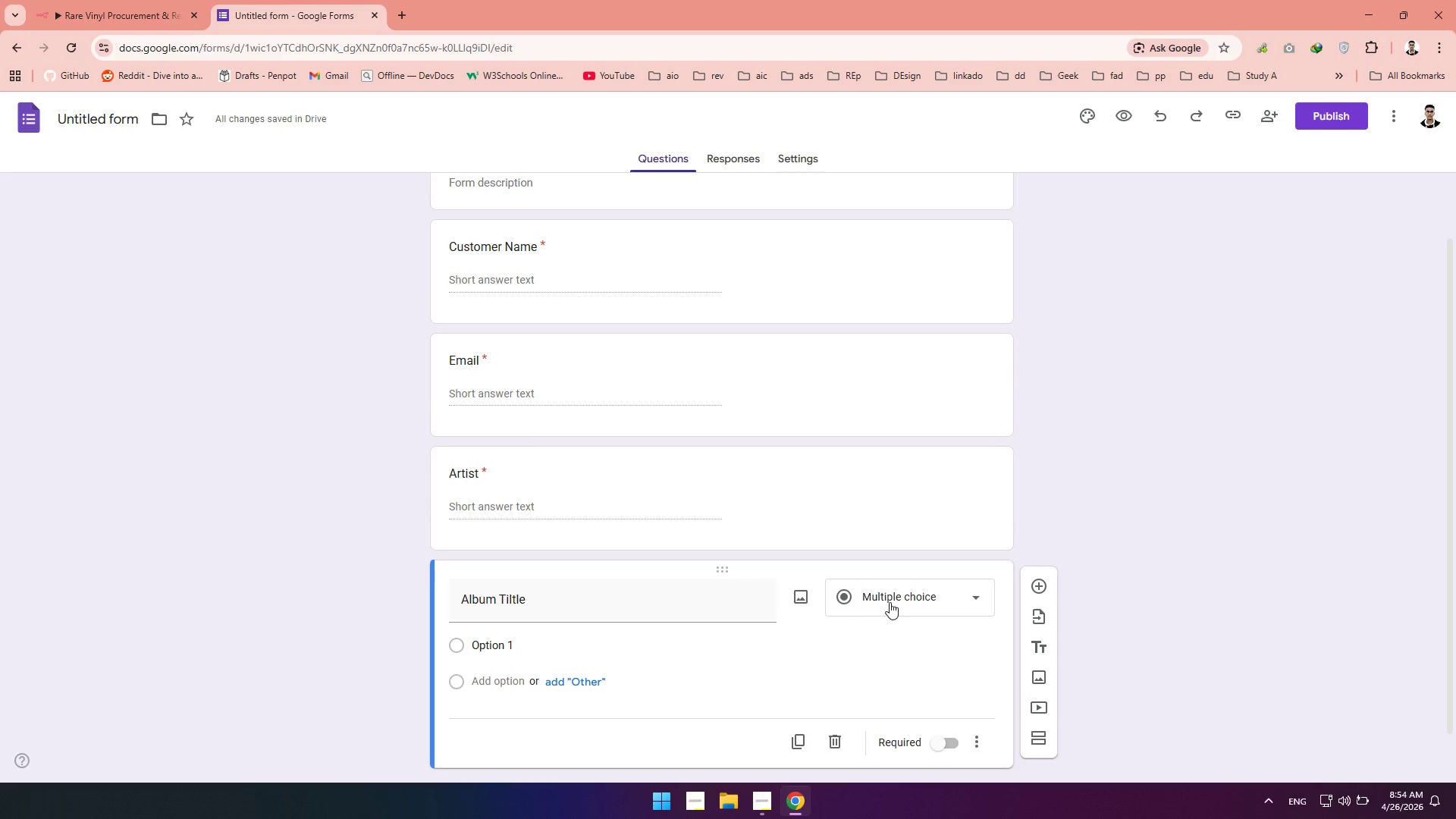 
left_click([890, 602])
 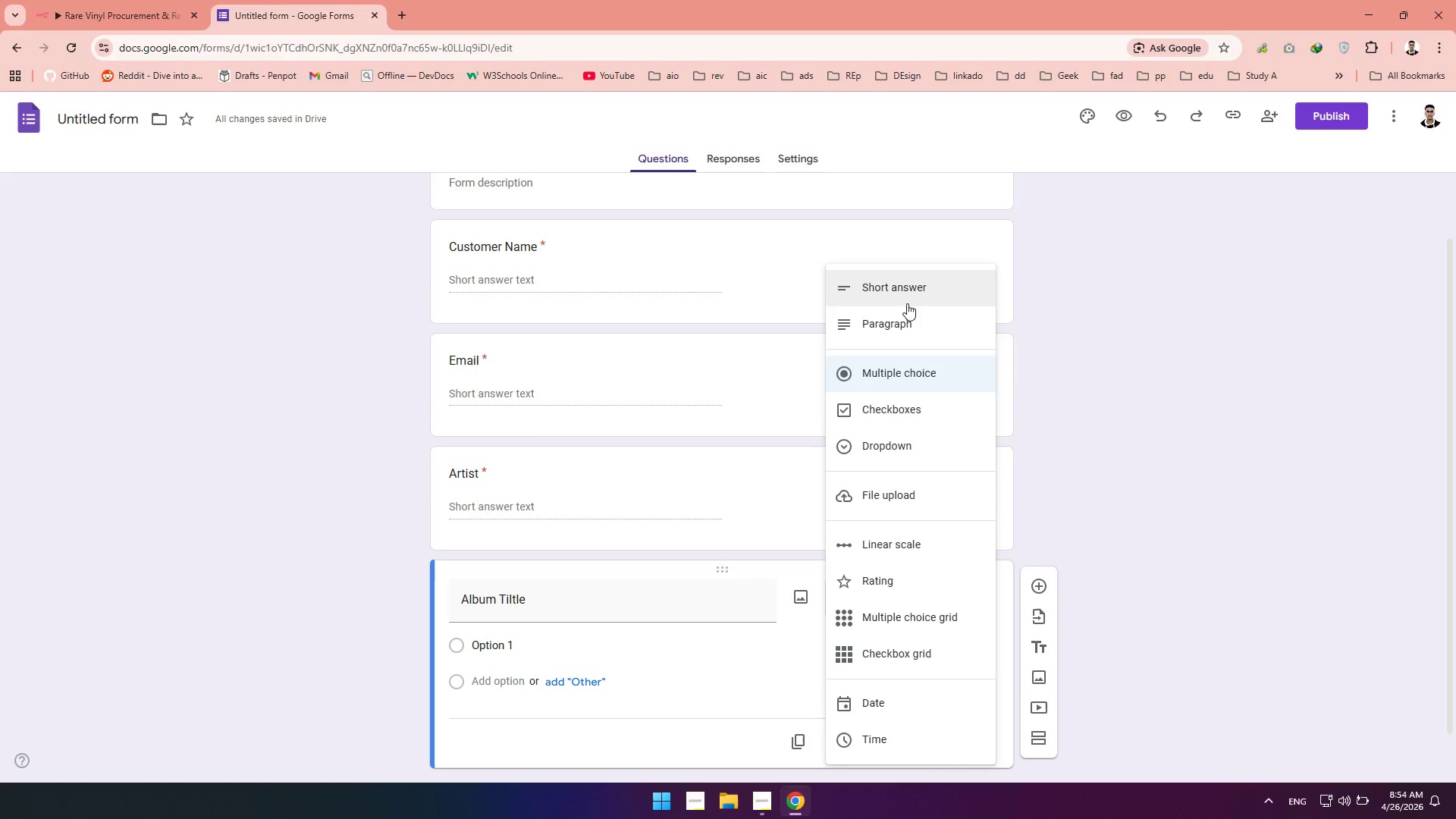 
left_click([907, 303])
 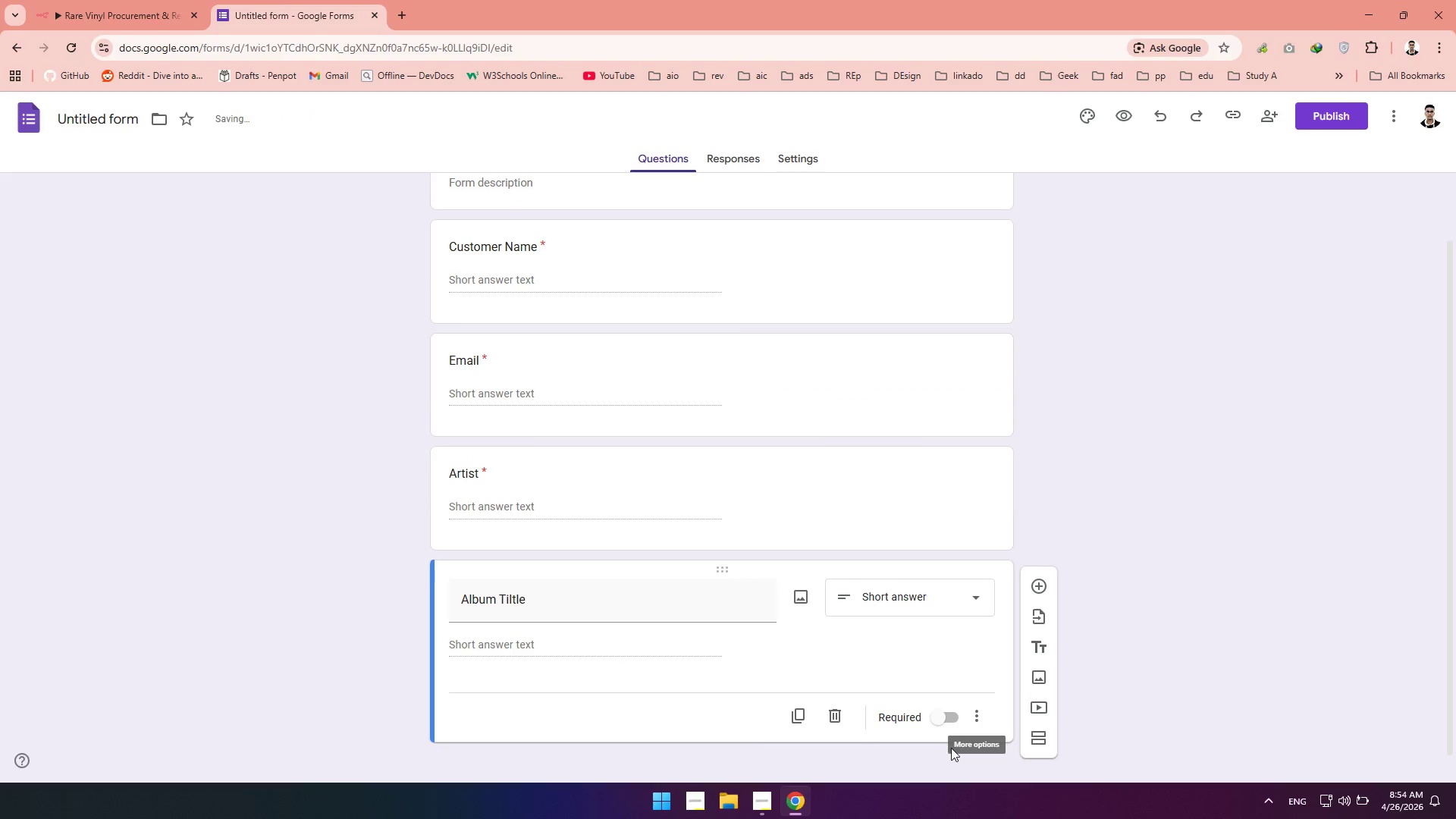 
left_click([946, 718])
 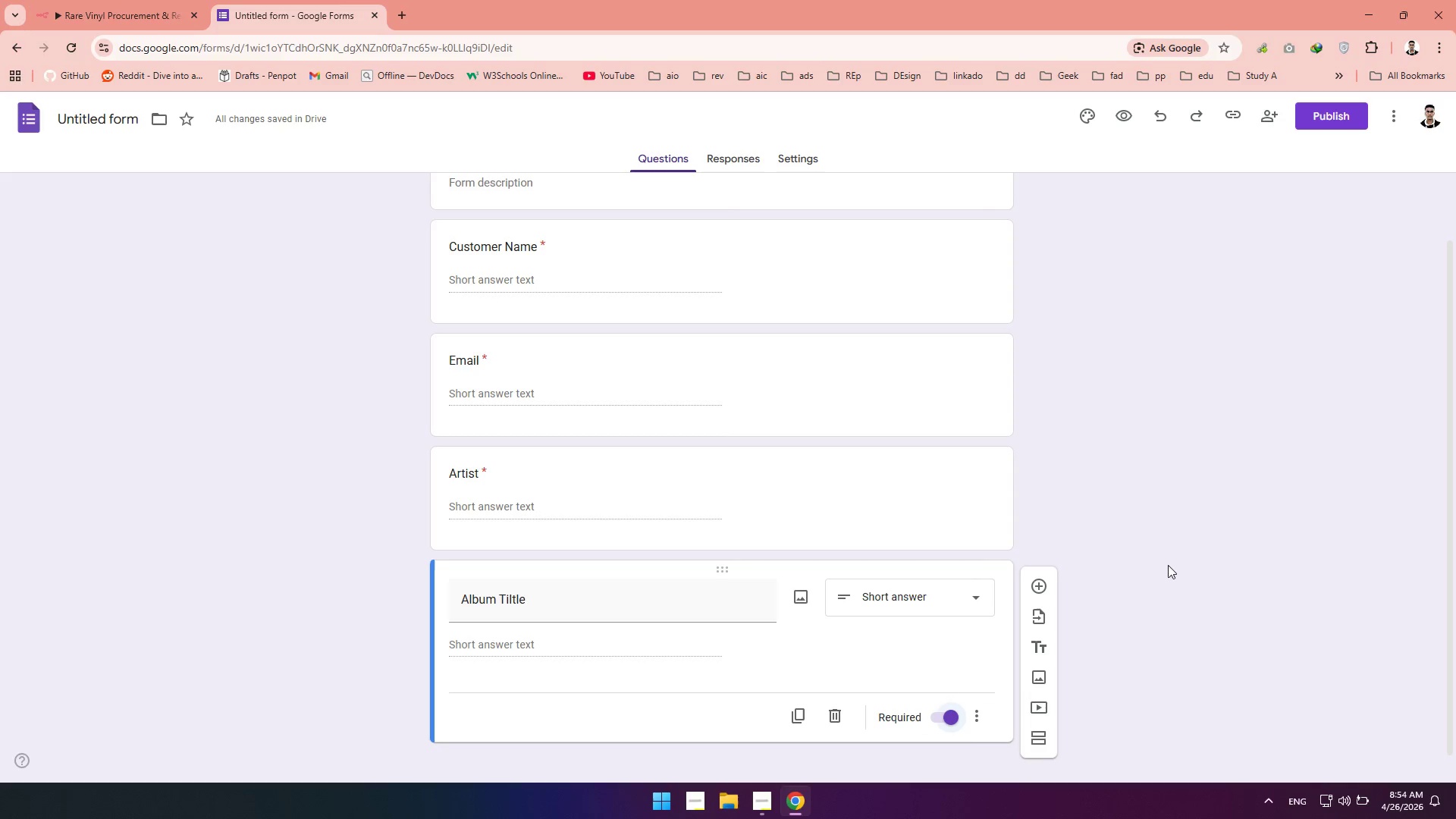 
wait(5.03)
 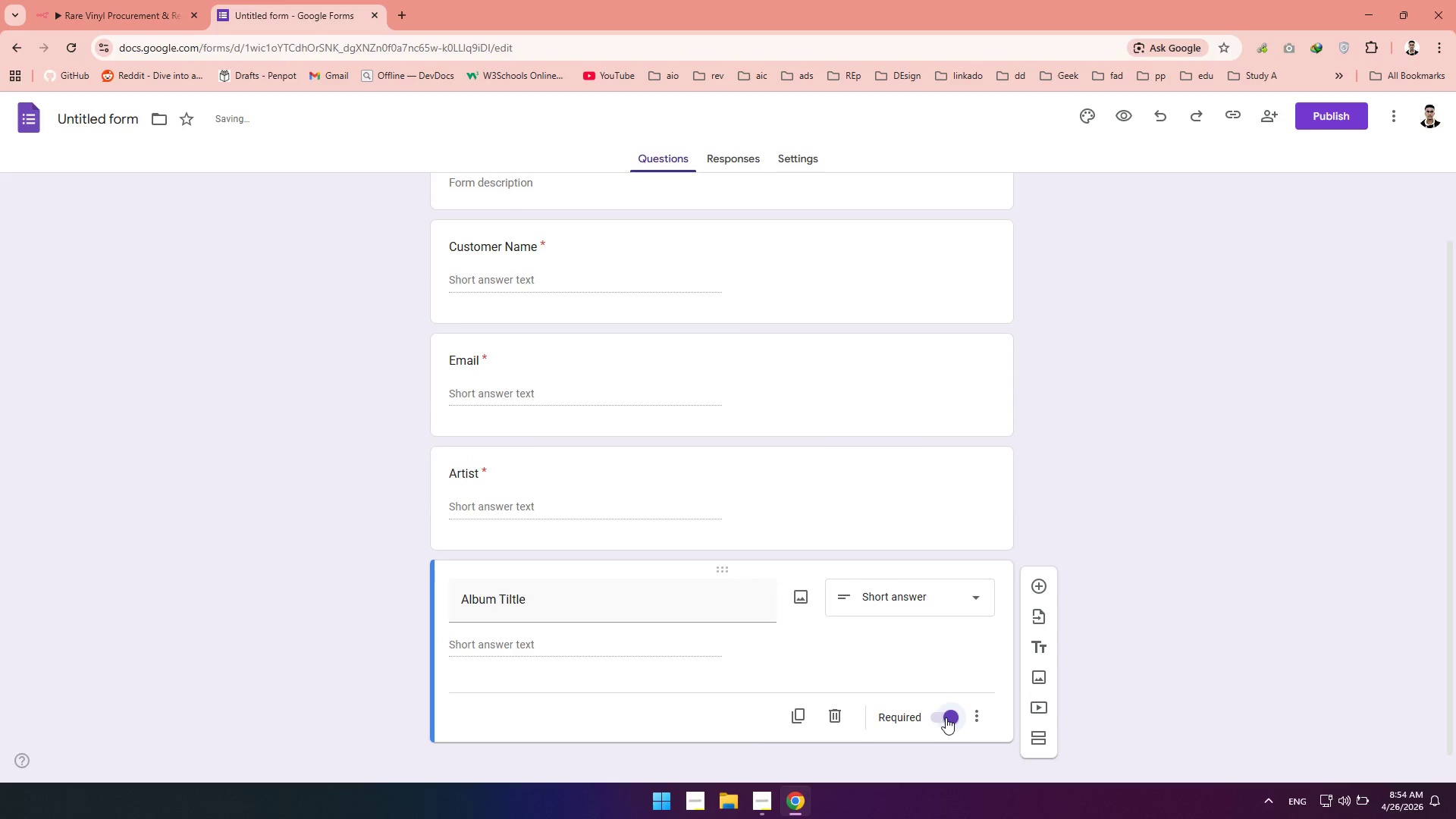 
left_click([1036, 582])
 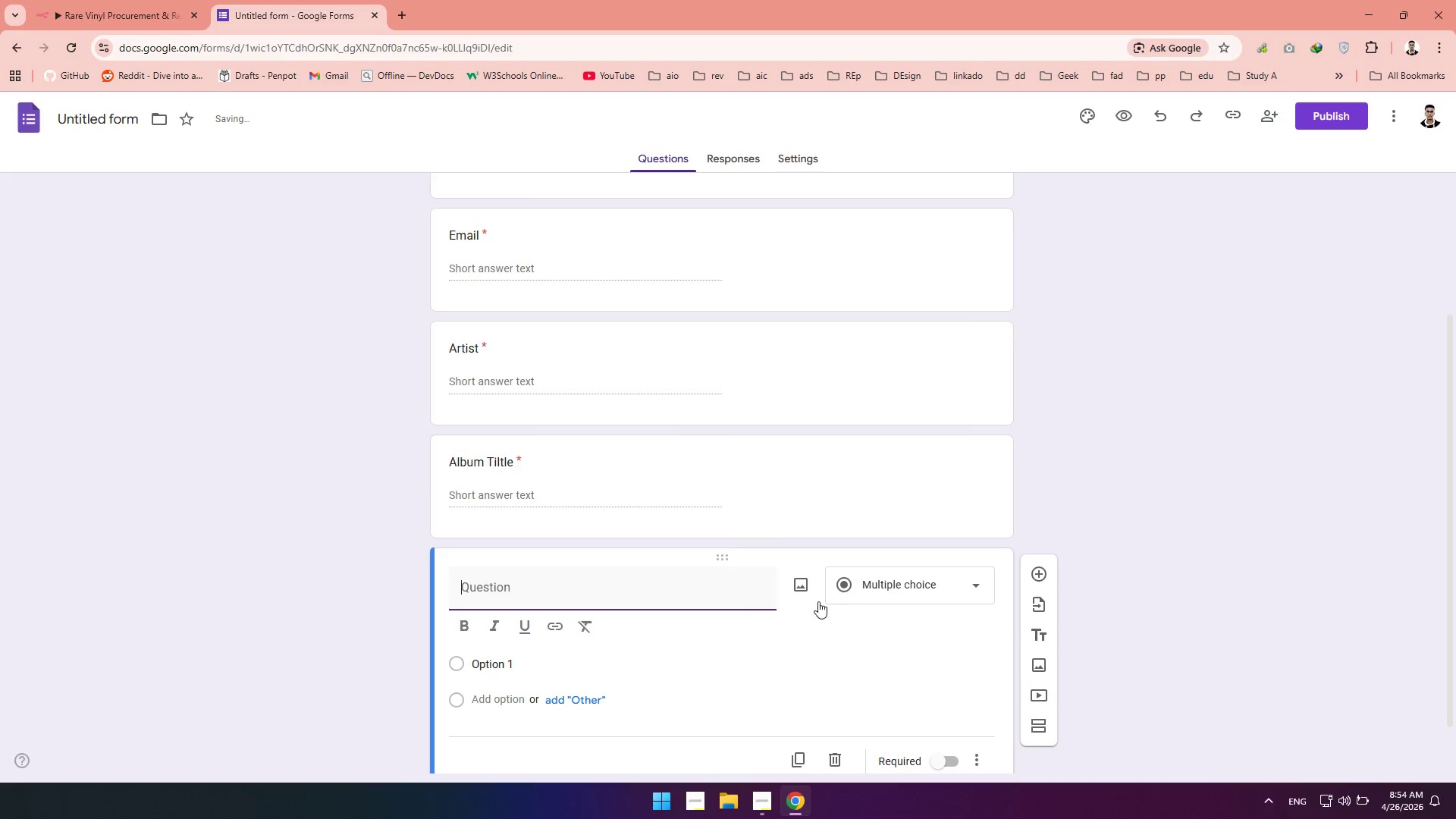 
scroll: coordinate [792, 590], scroll_direction: down, amount: 2.0
 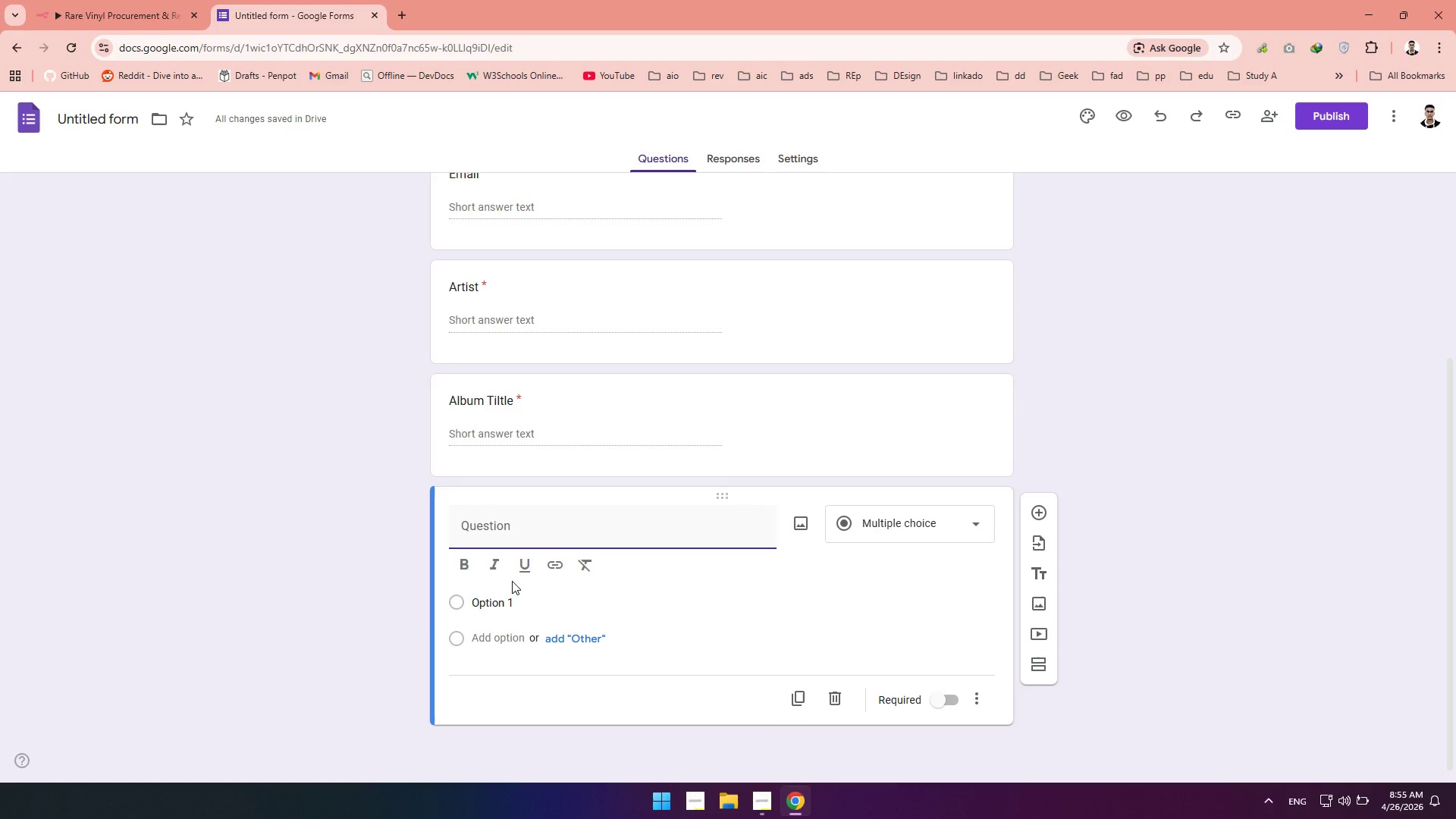 
hold_key(key=ShiftLeft, duration=0.72)
 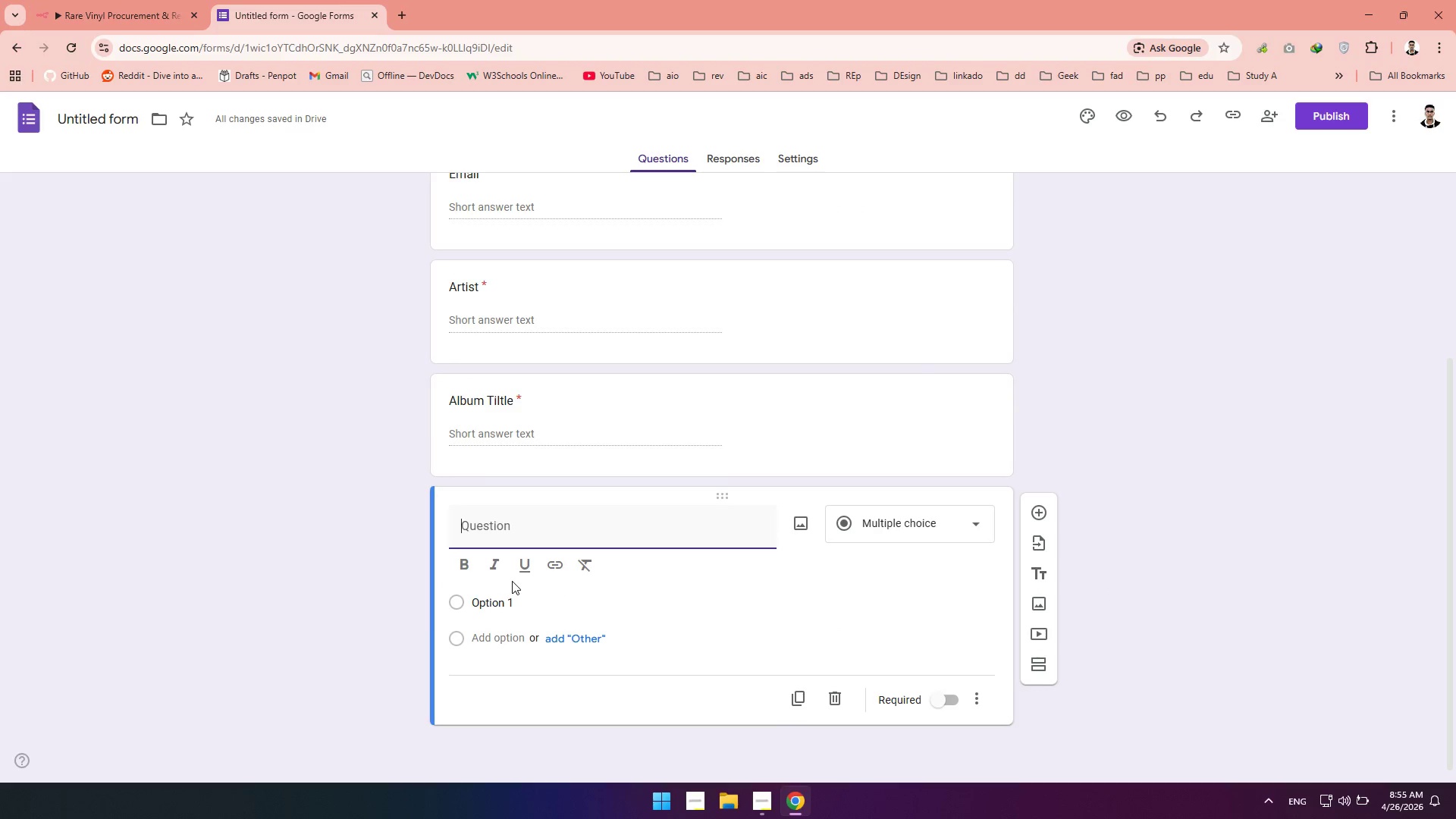 
type(Max Budget)
key(Backspace)
key(Backspace)
key(Backspace)
key(Backspace)
key(Backspace)
type(ax)
key(Backspace)
type(ax Bedget)
key(Backspace)
key(Backspace)
key(Backspace)
key(Backspace)
key(Backspace)
type(udget)
 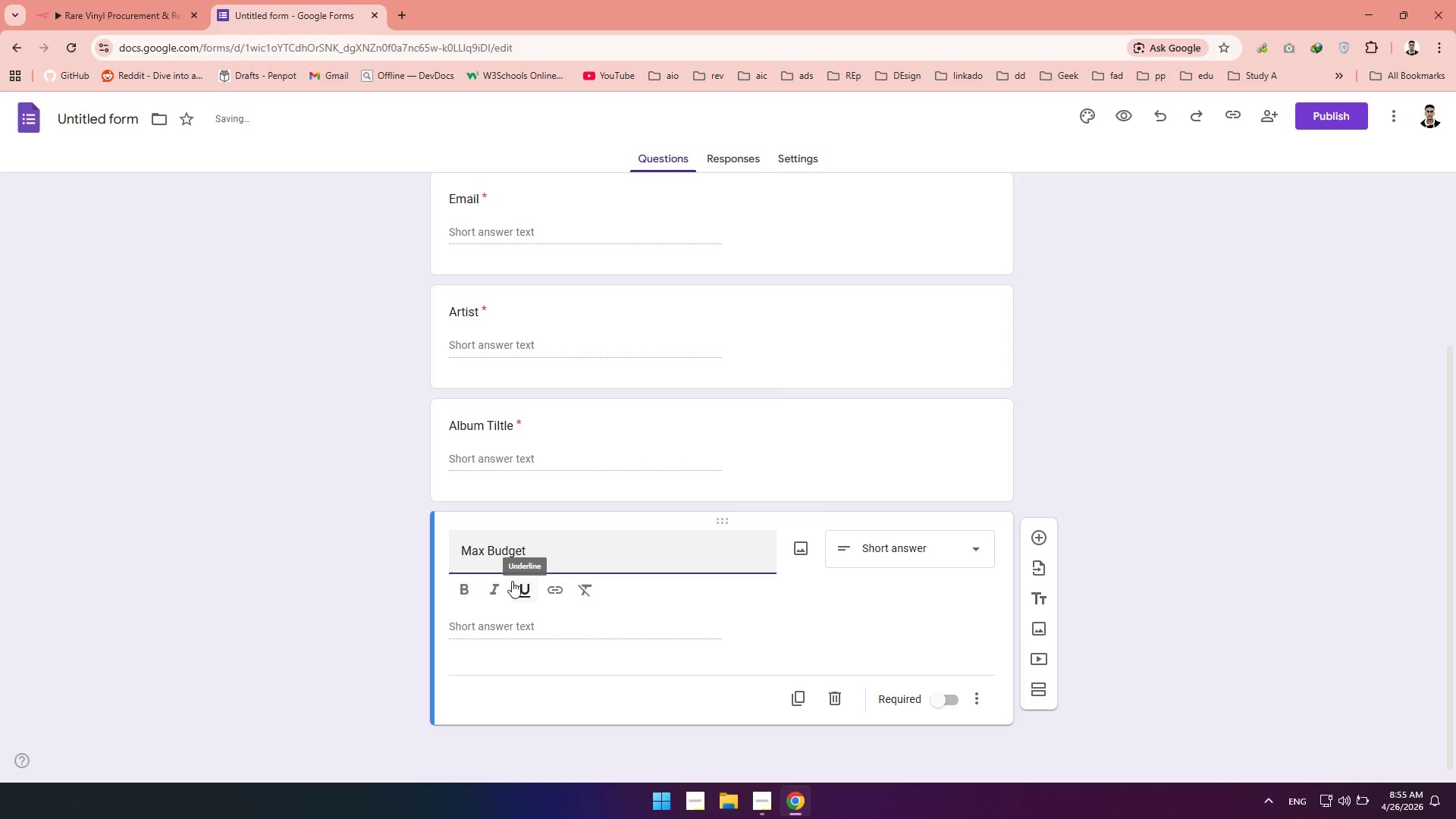 
left_click([348, 507])
 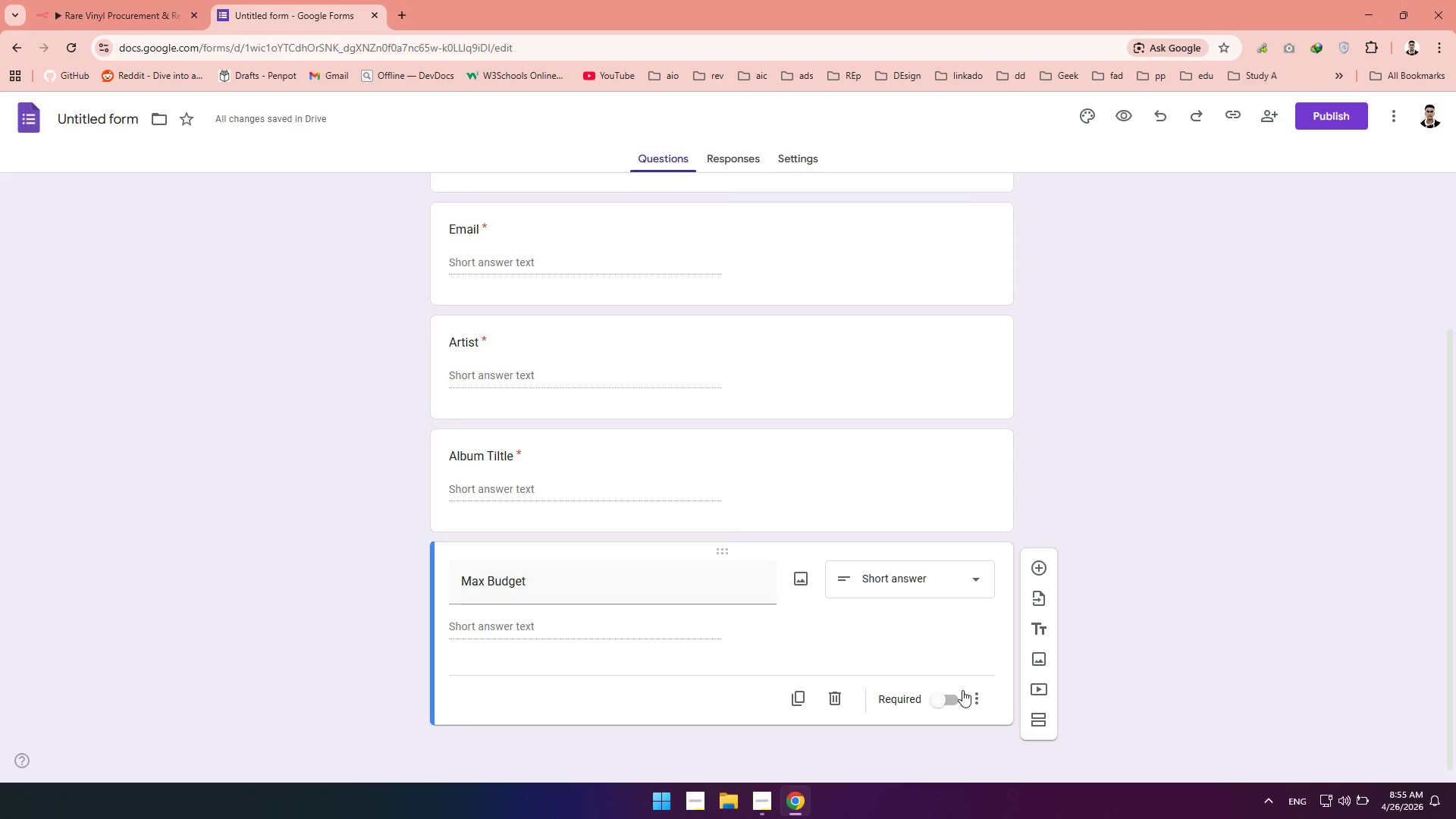 
left_click([953, 696])
 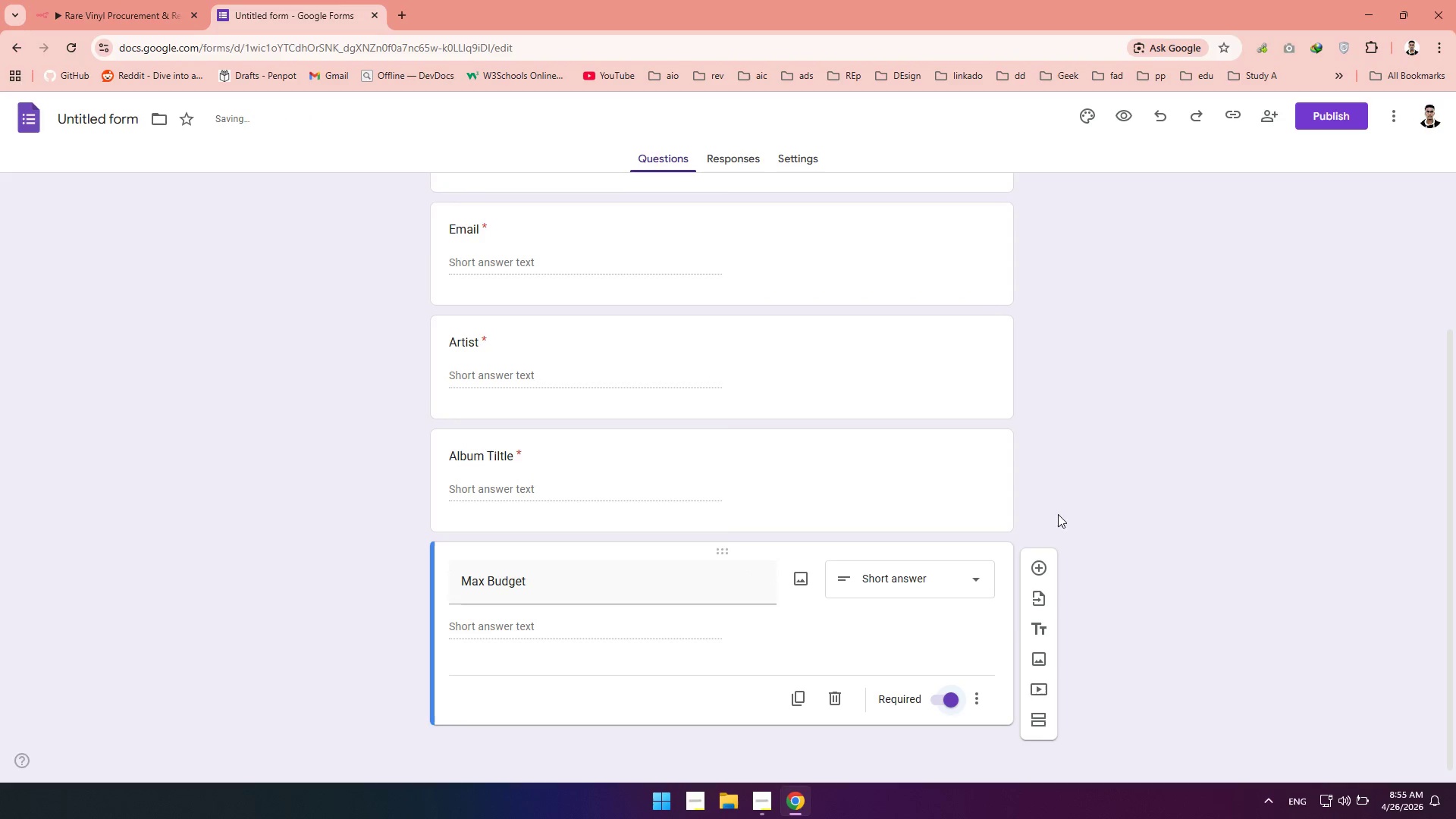 
scroll: coordinate [596, 384], scroll_direction: up, amount: 4.0
 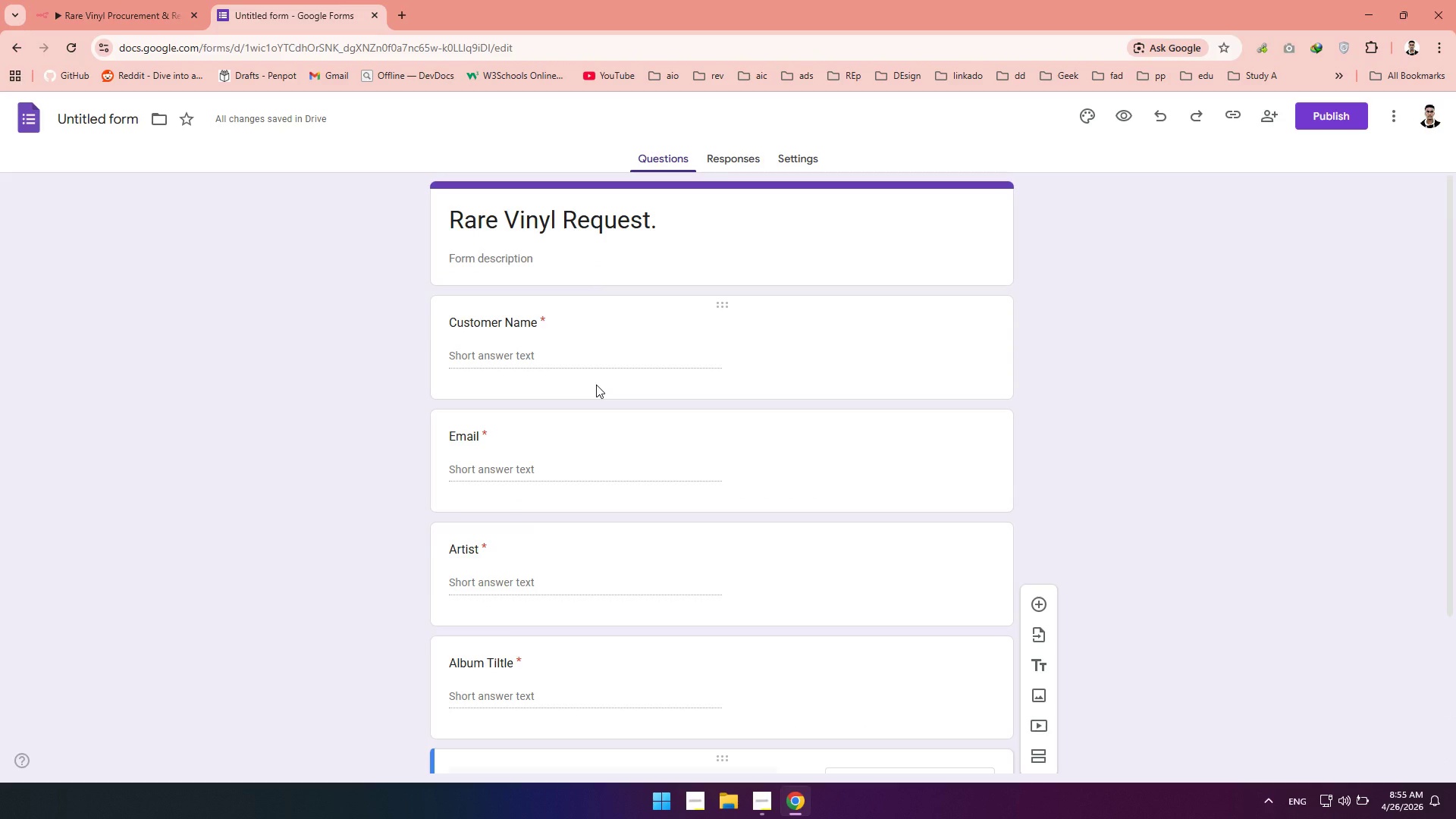 
scroll: coordinate [597, 384], scroll_direction: down, amount: 2.0
 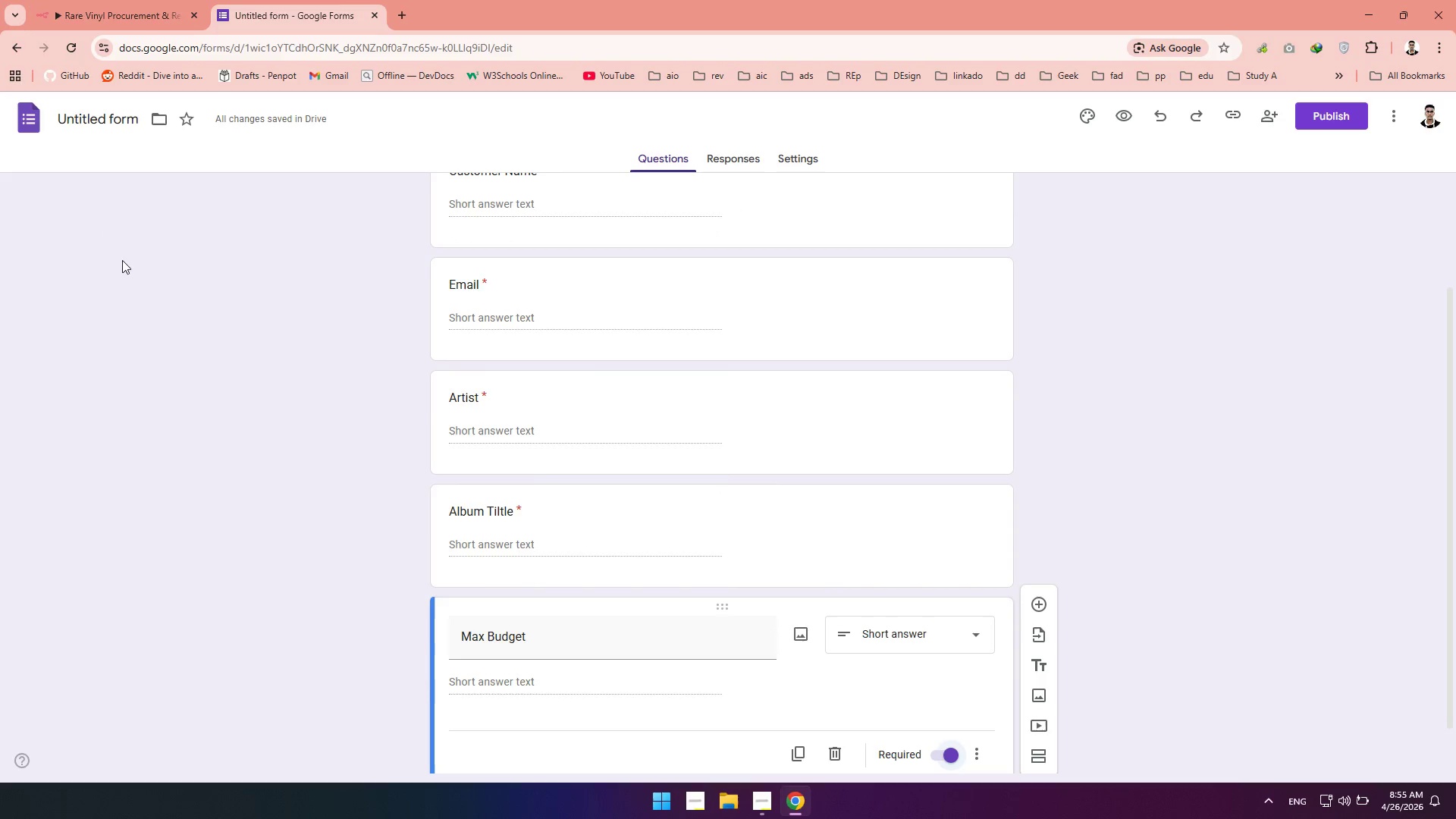 
left_click([1329, 111])
 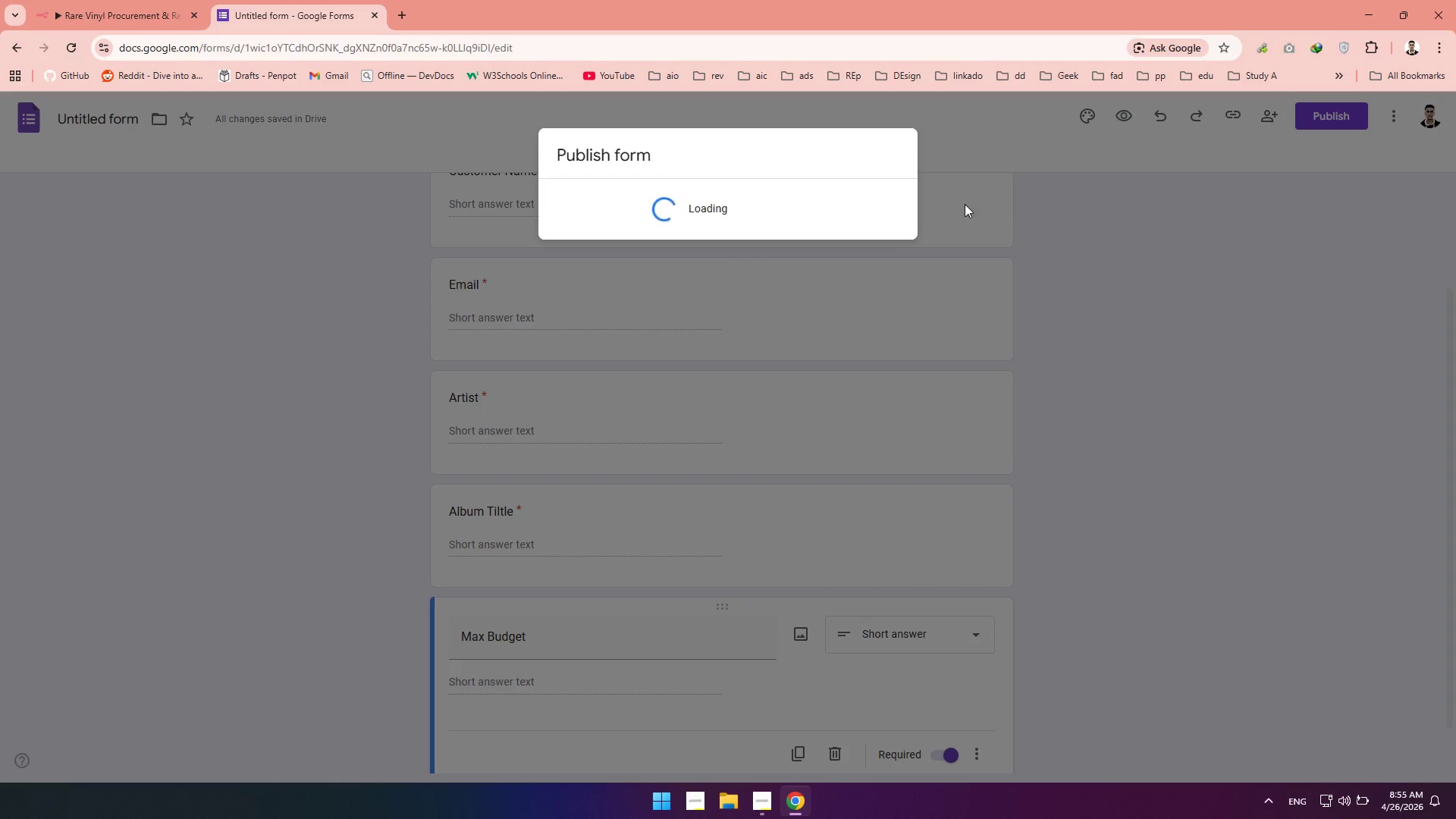 
mouse_move([733, 202])
 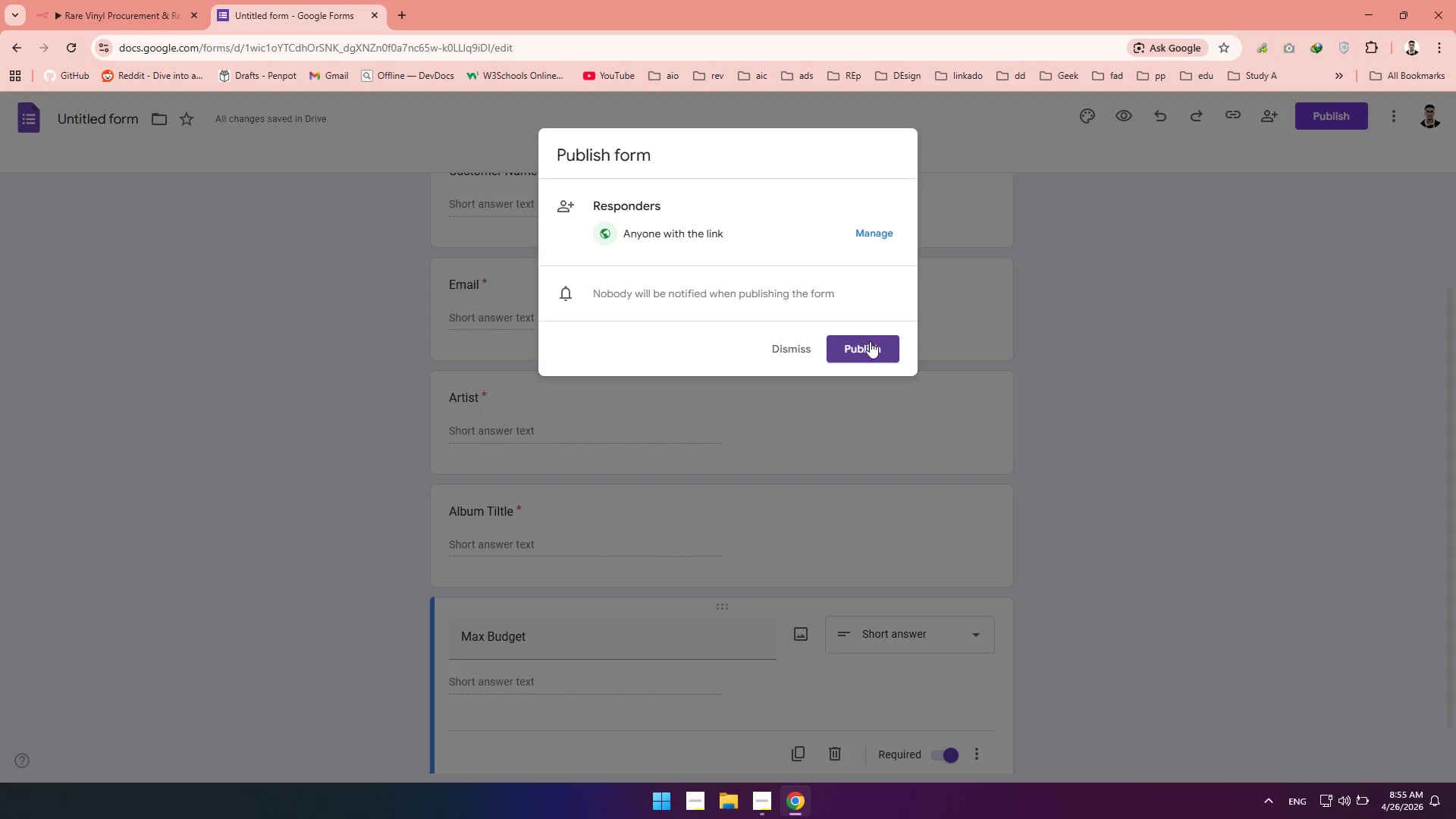 
left_click([868, 344])
 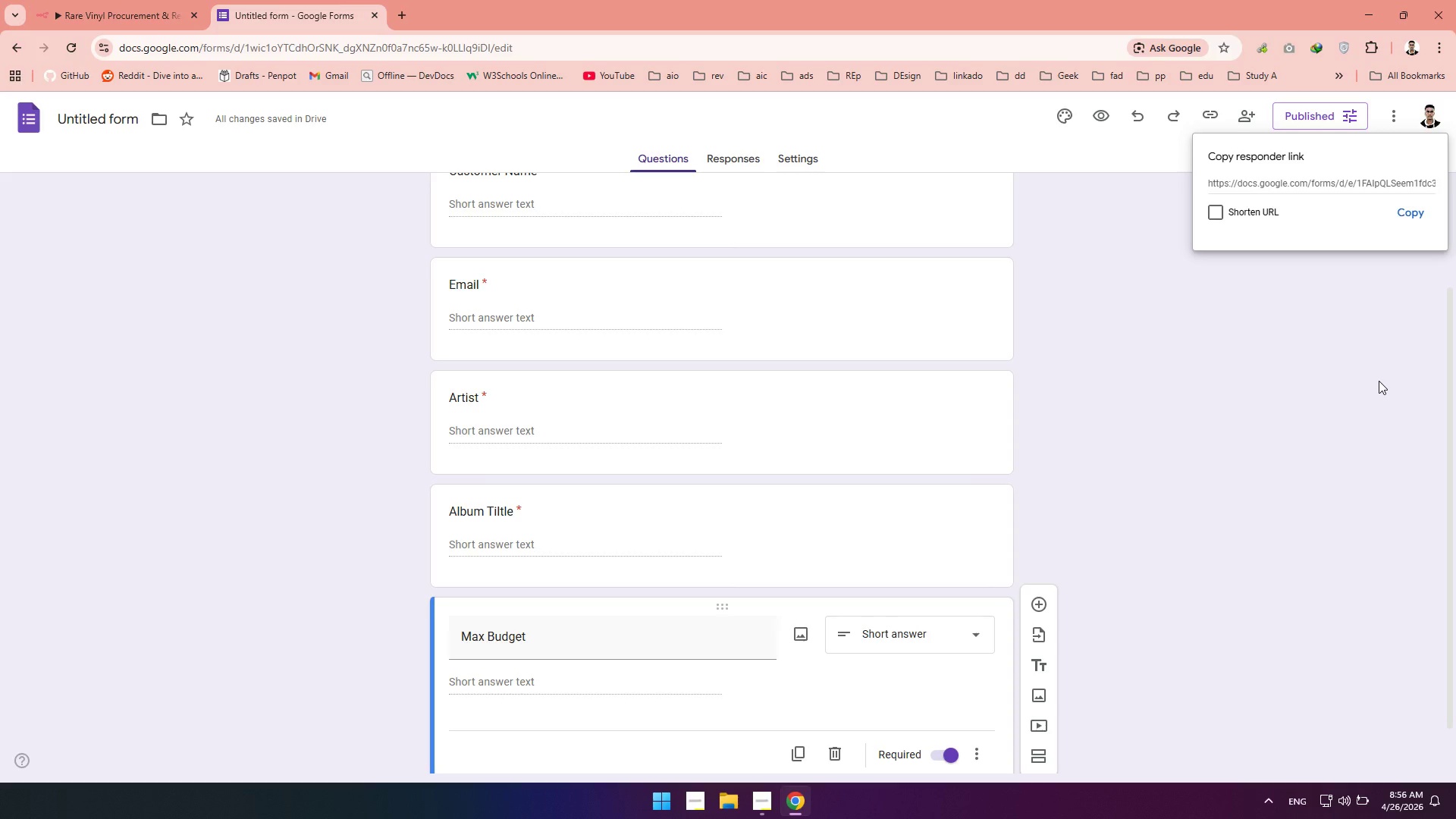 
wait(22.44)
 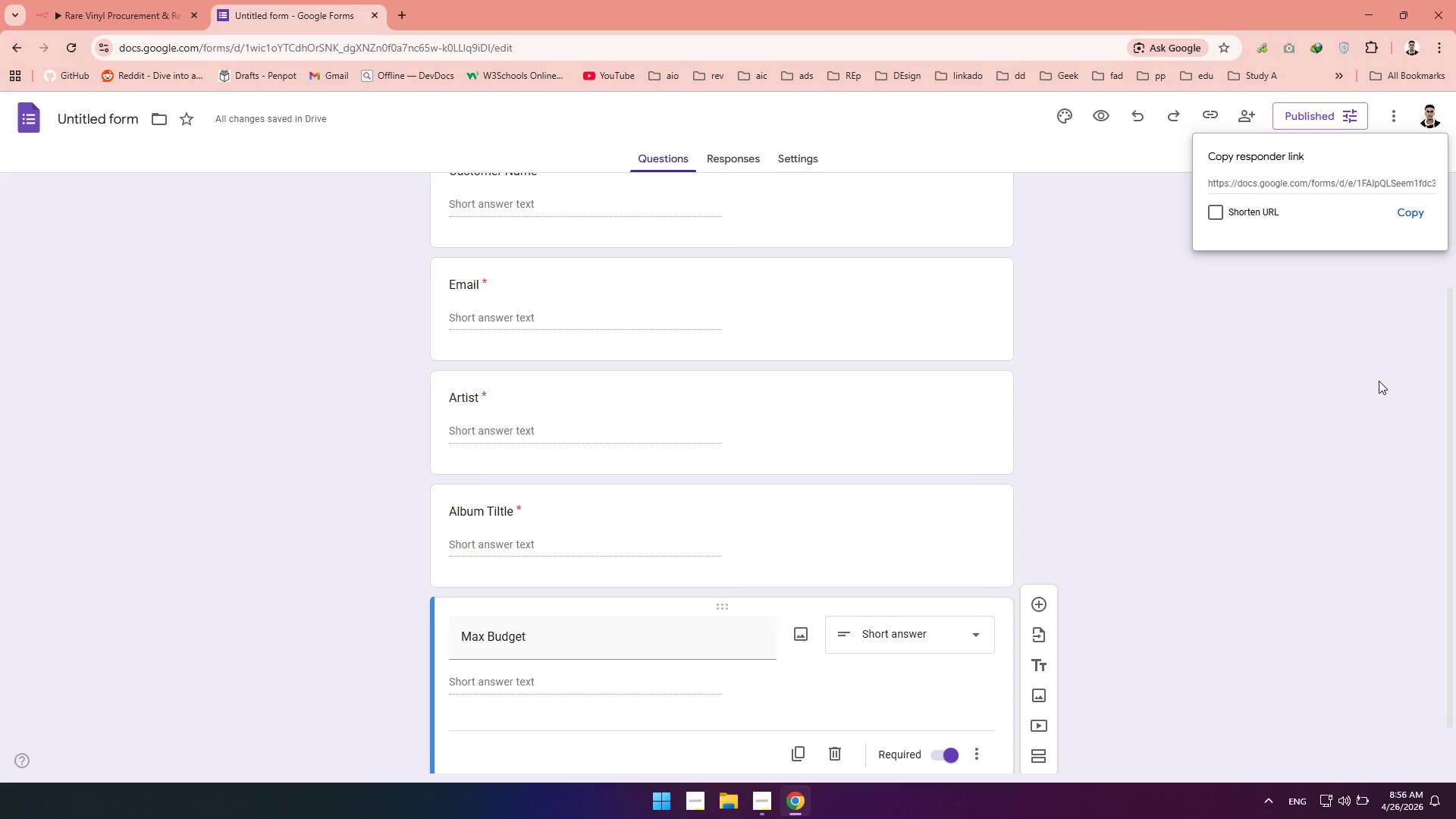 
double_click([1338, 305])
 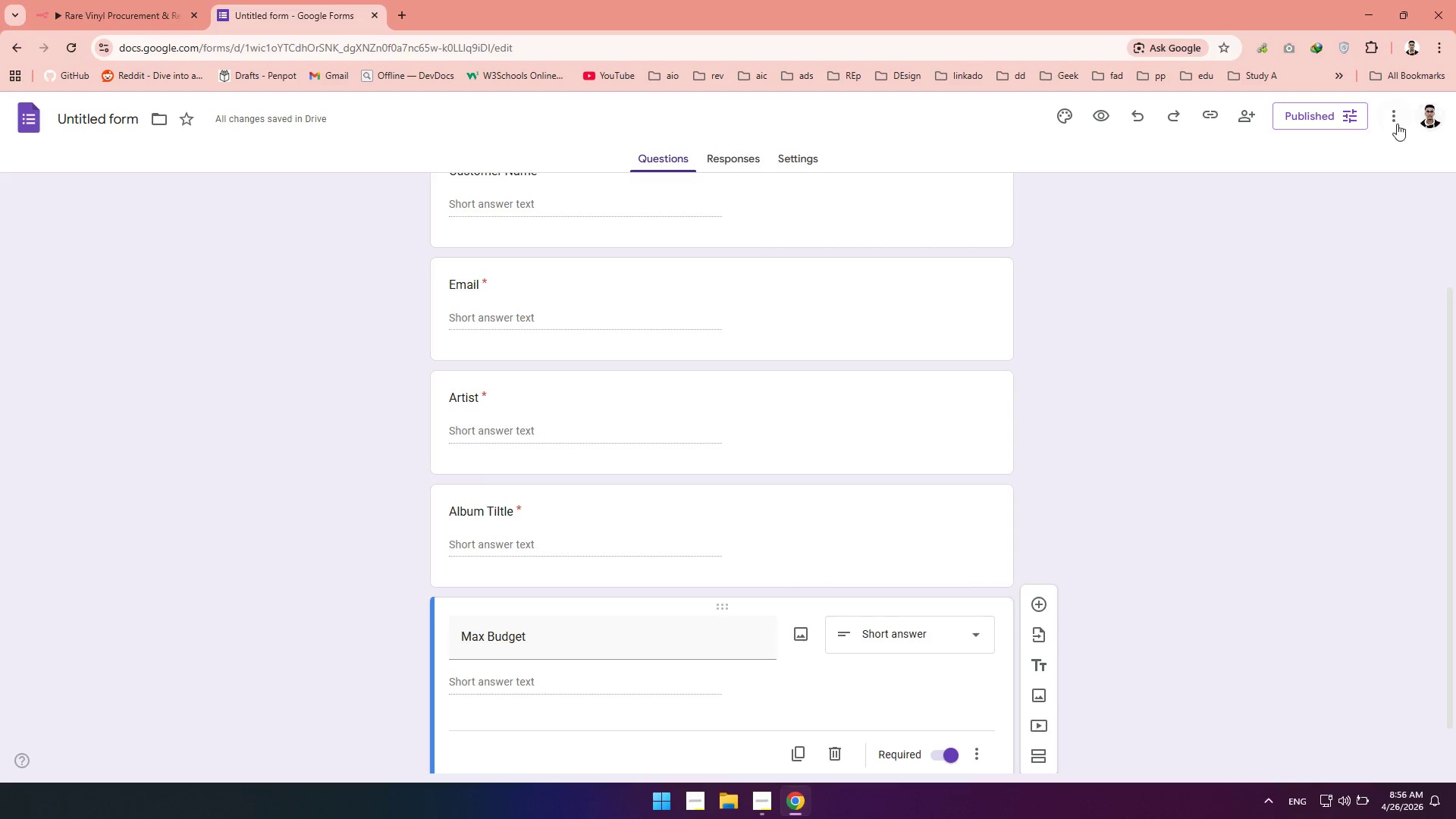 
left_click([1392, 124])
 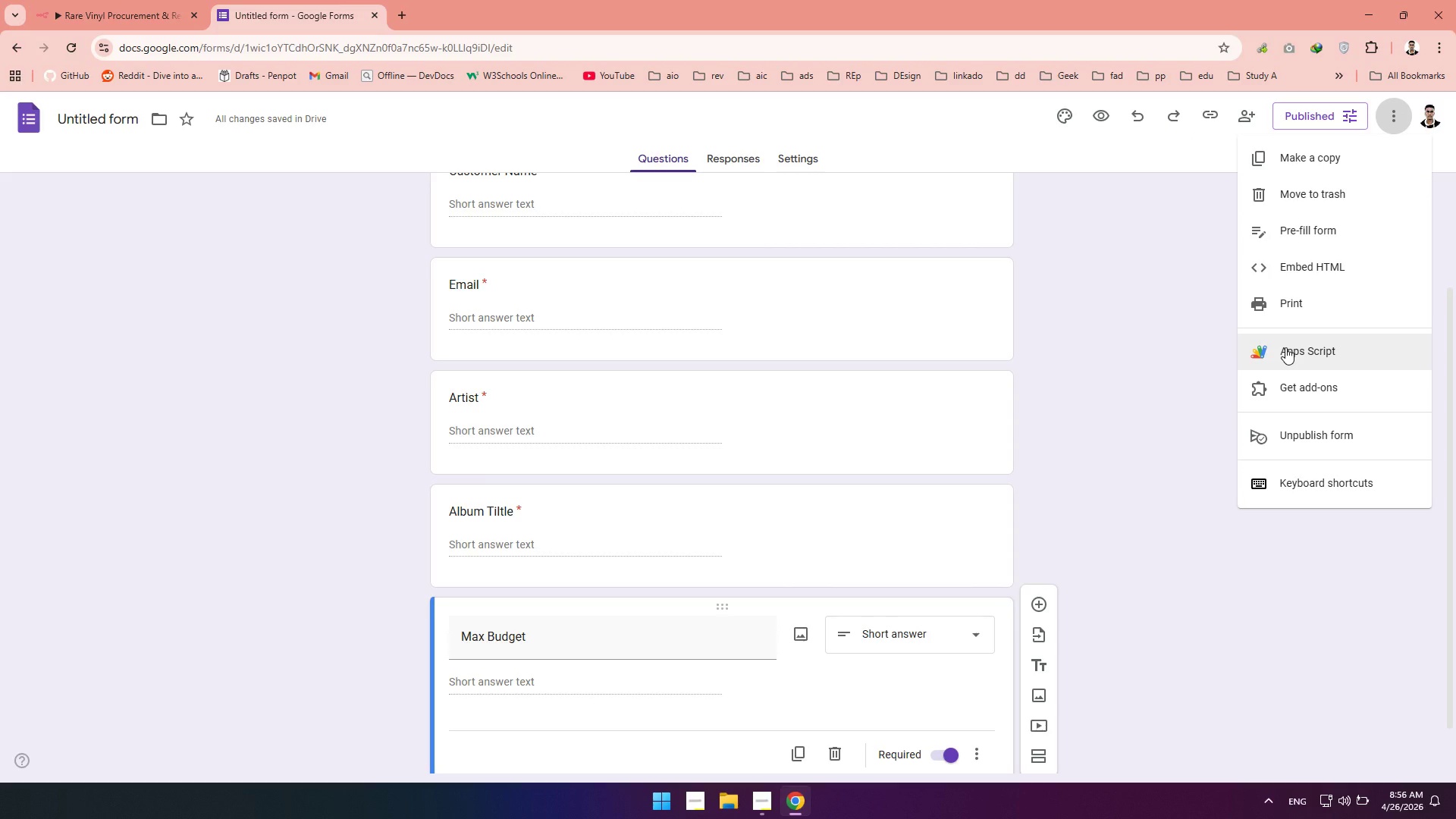 
wait(10.36)
 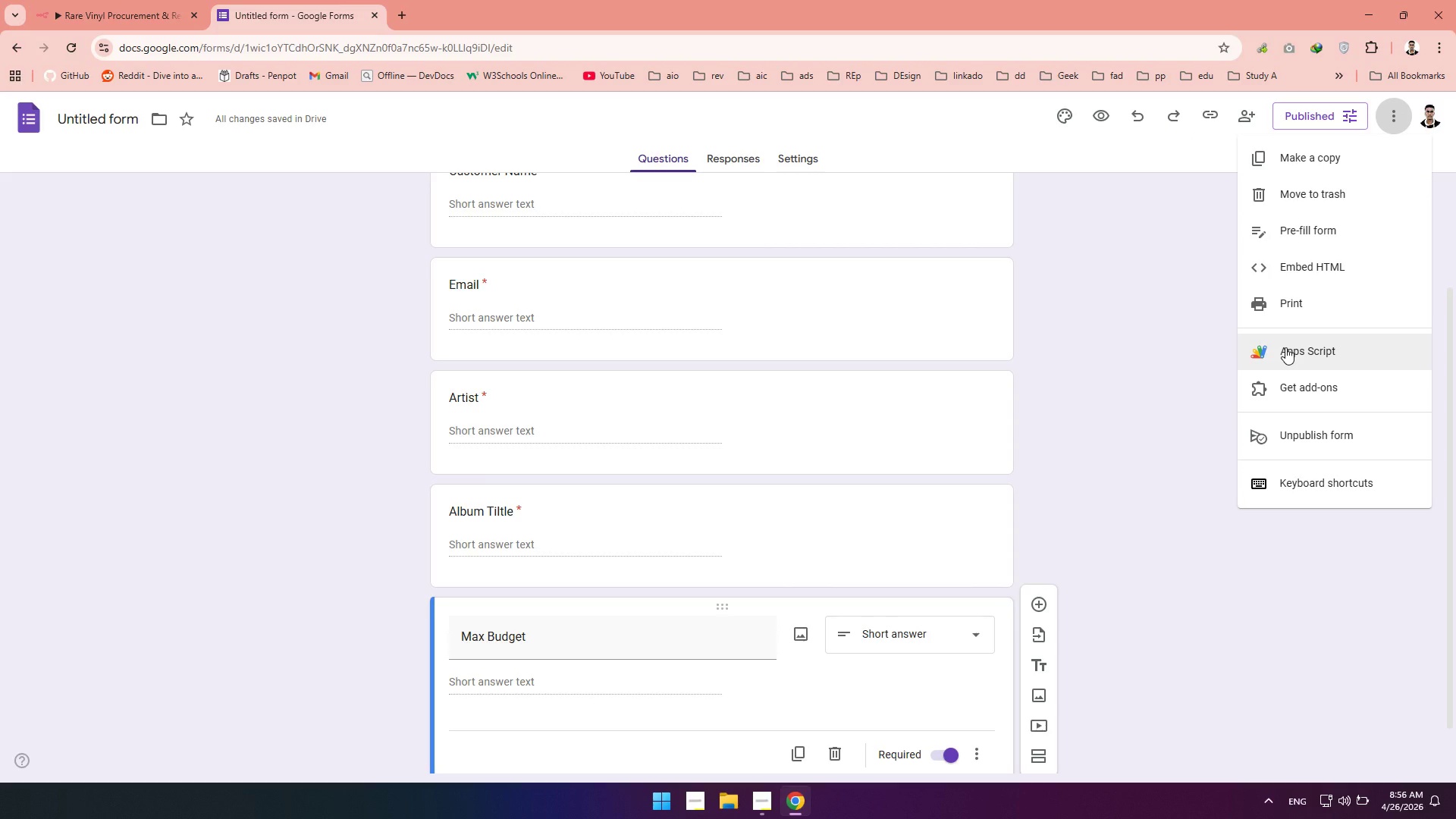 
left_click([1273, 356])
 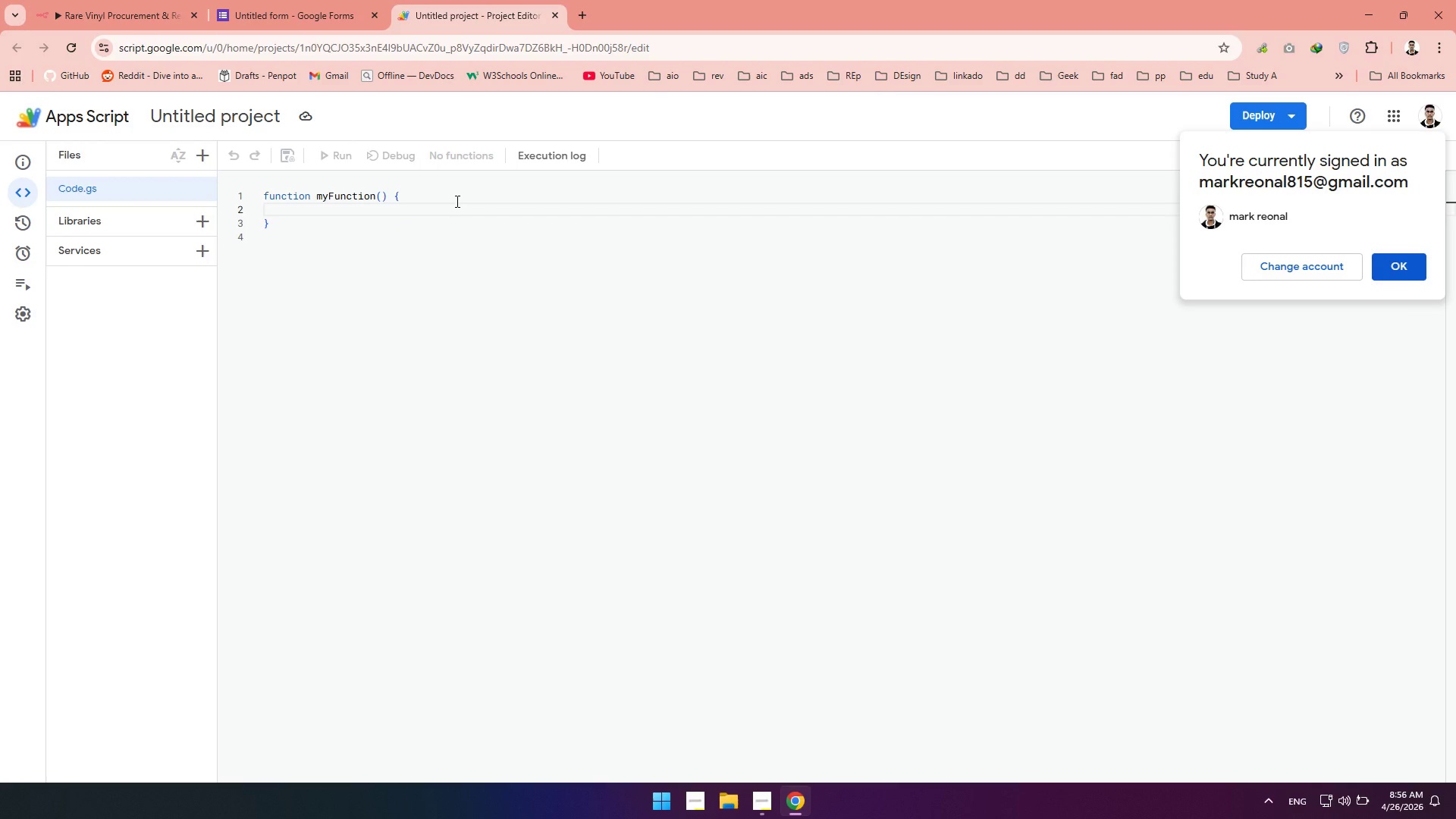 
wait(32.94)
 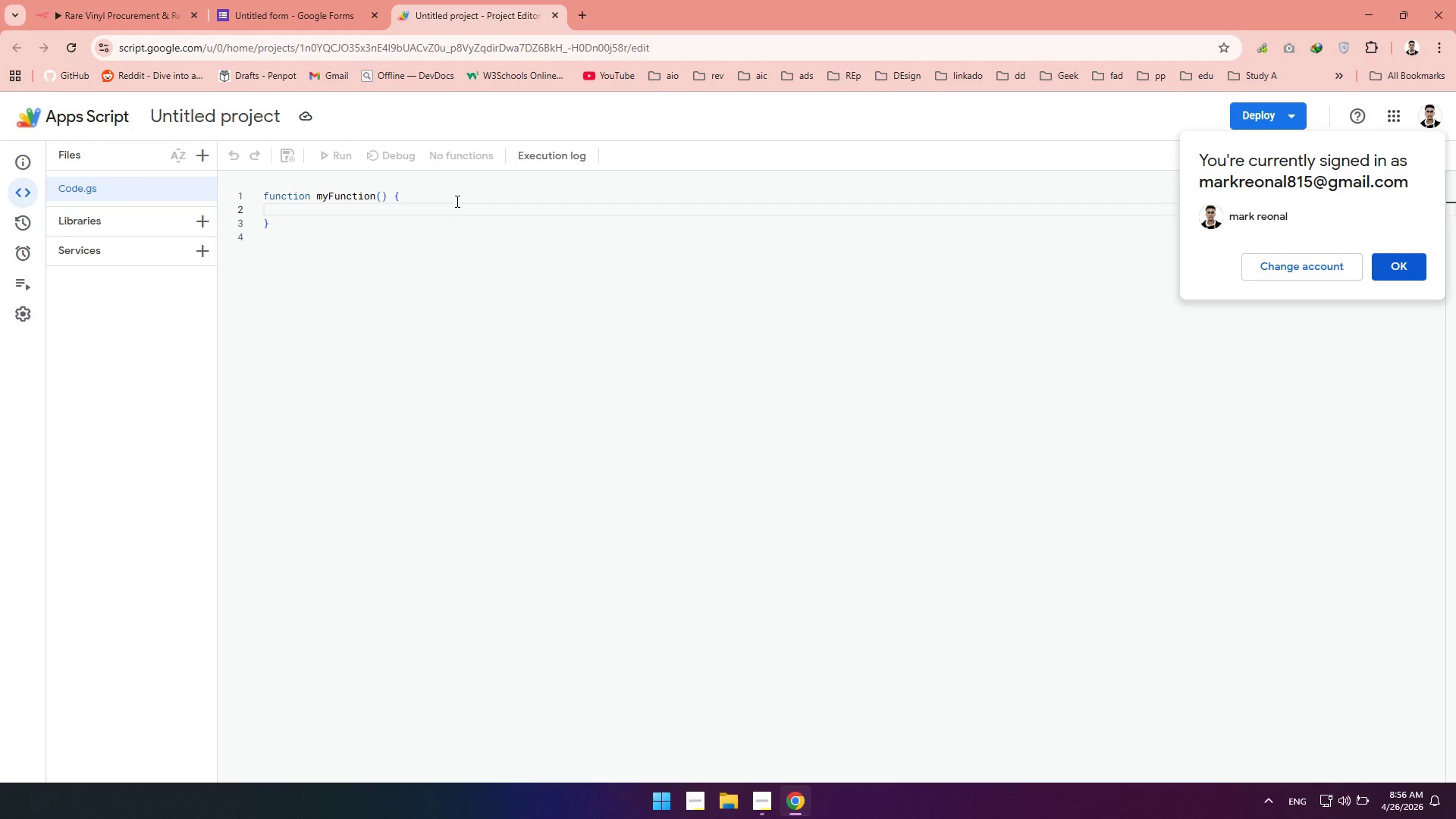 
left_click_drag(start_coordinate=[377, 231], to_coordinate=[324, 207])
 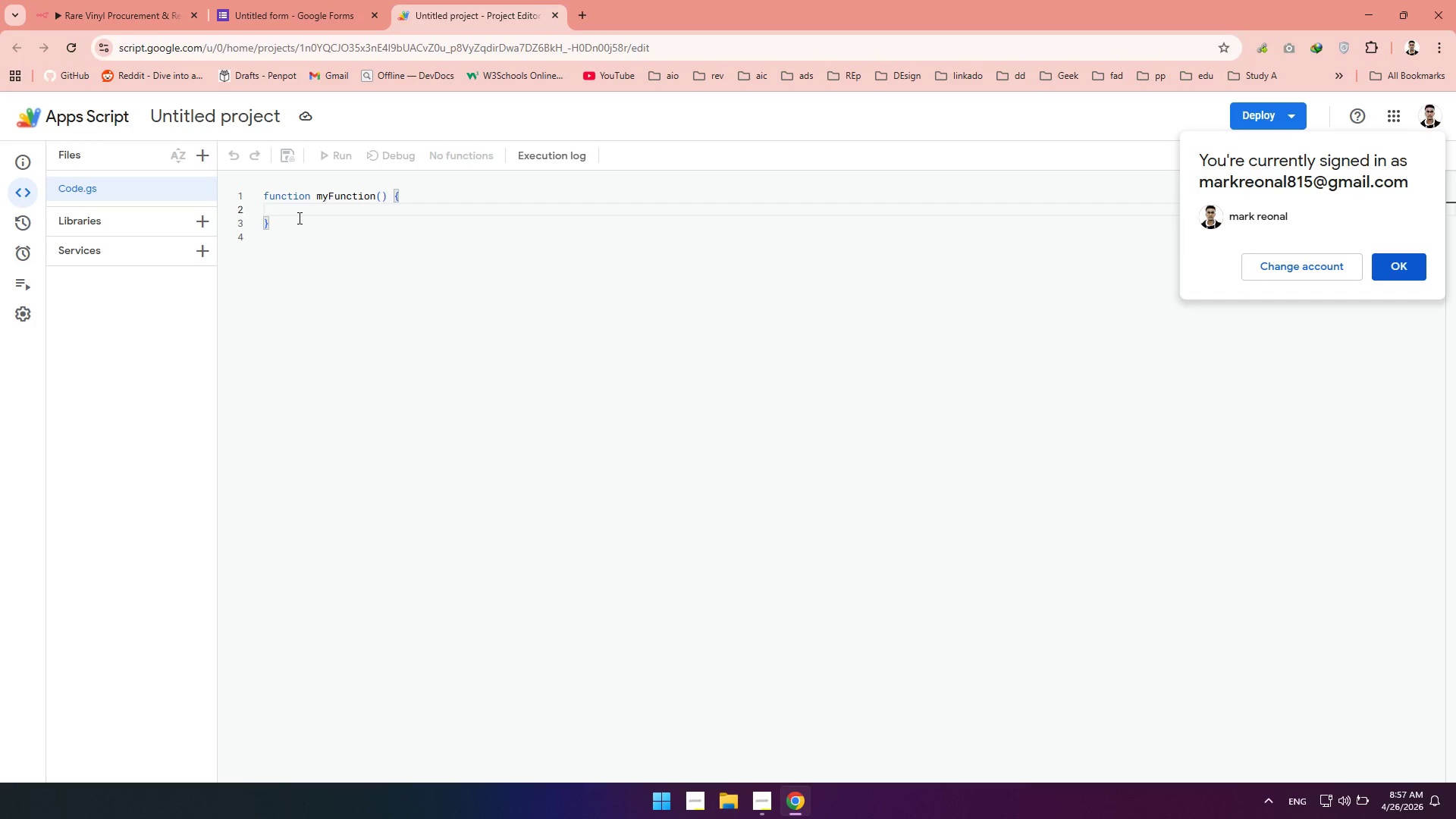 
left_click([324, 207])
 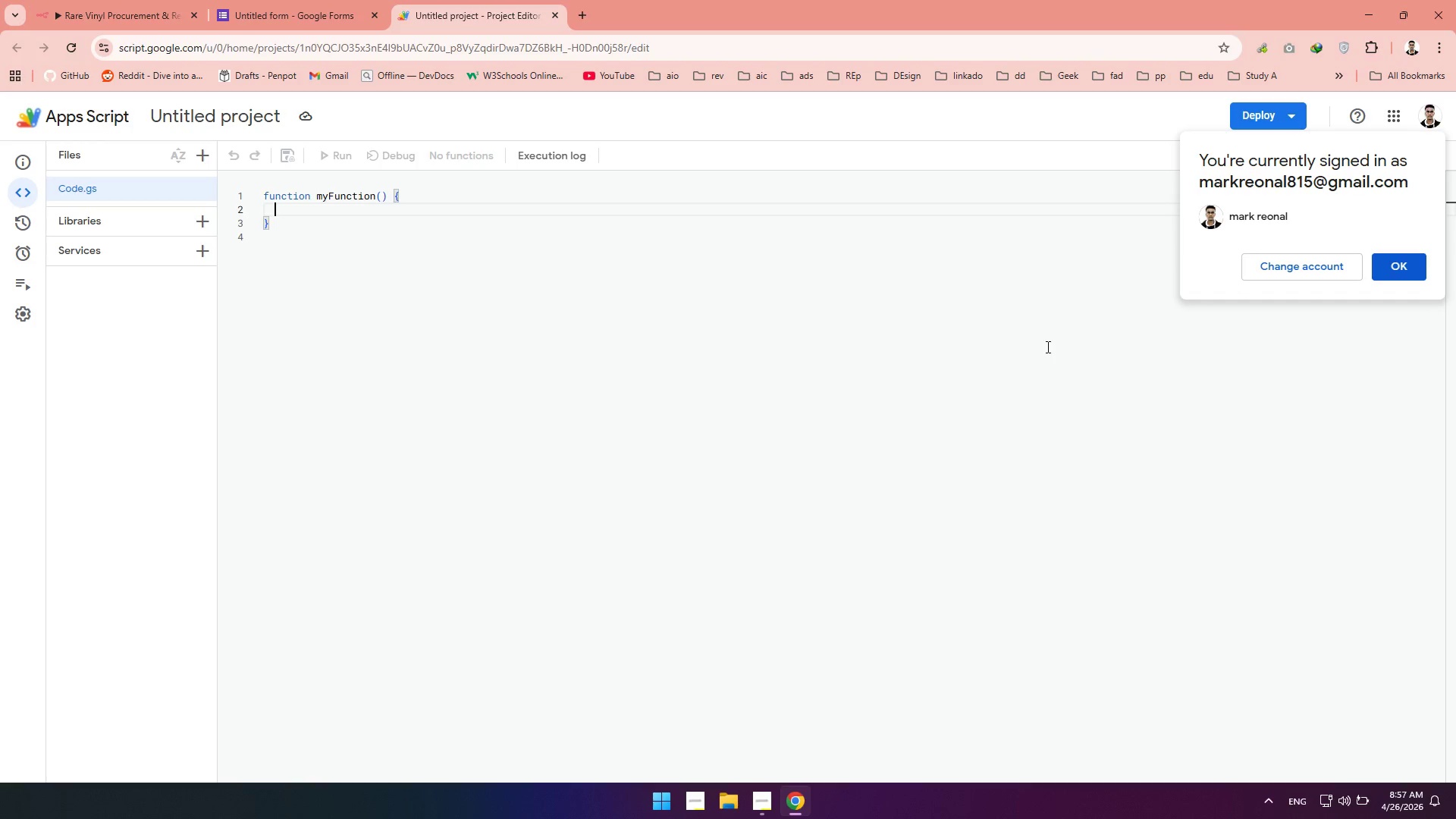 
wait(9.95)
 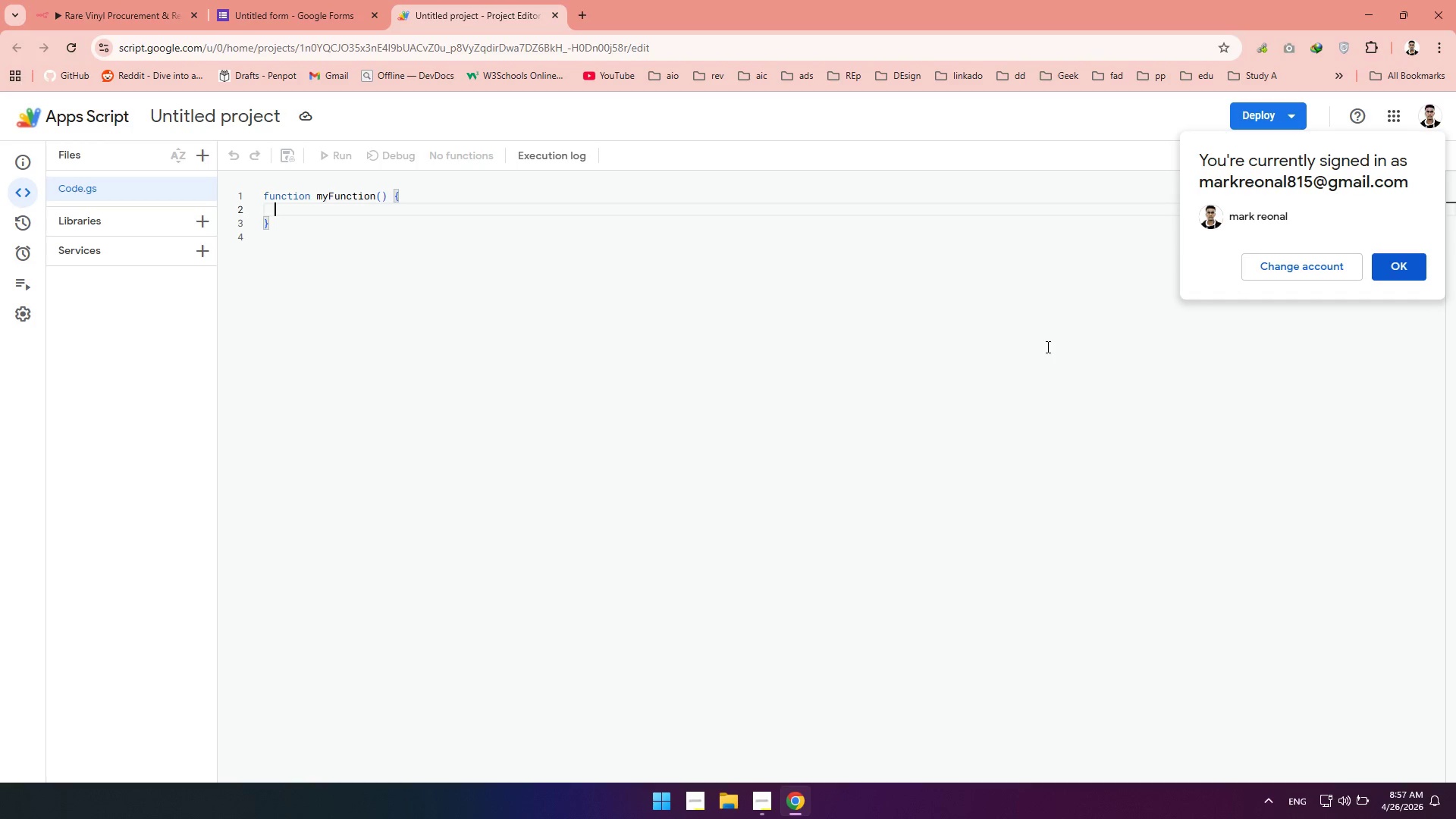 
type(var fr)
key(Backspace)
key(Backspace)
type(form =form)
key(Tab)
type(.)
 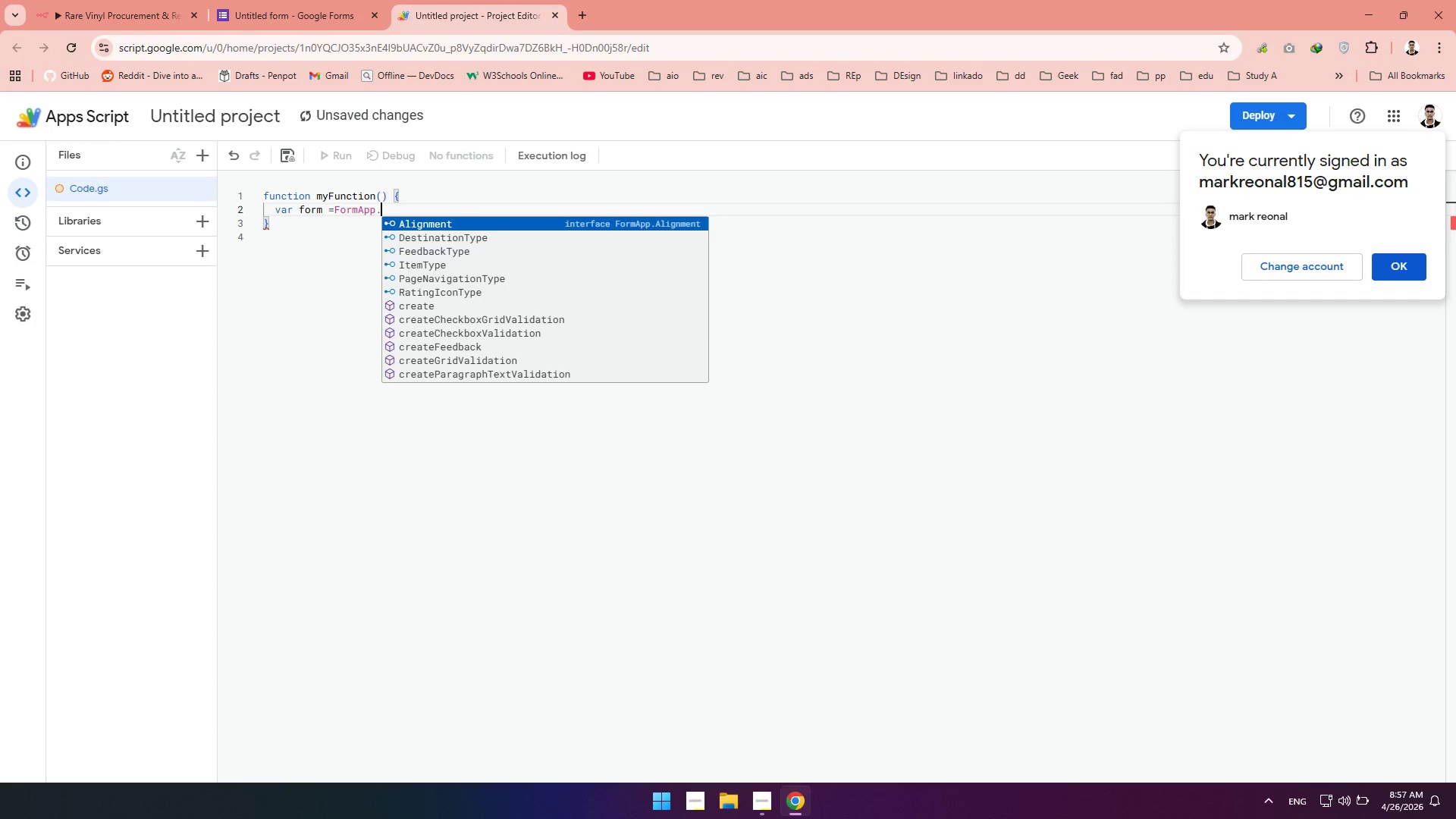 
wait(5.5)
 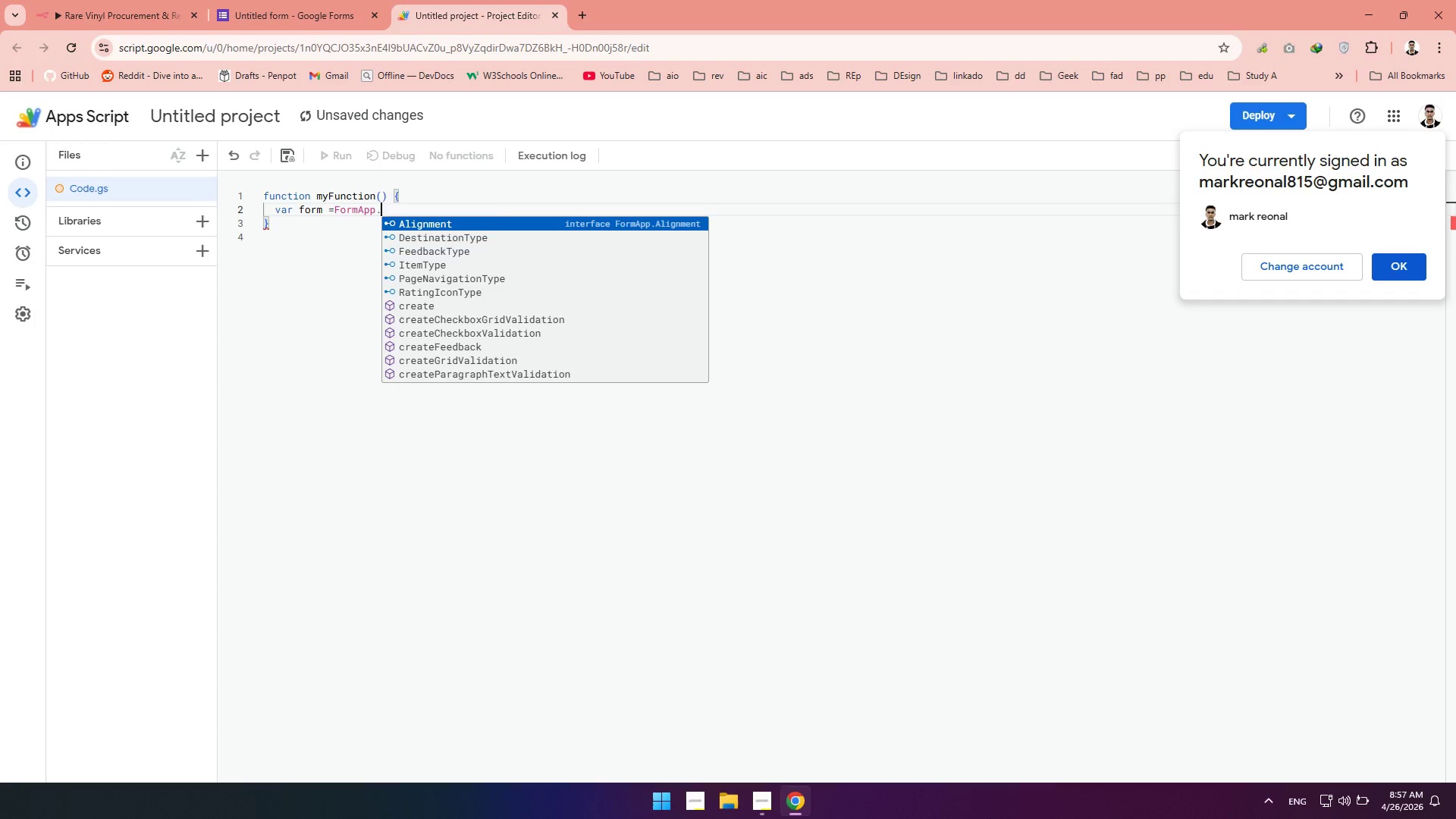 
type(geta)
key(Tab)
type(()
 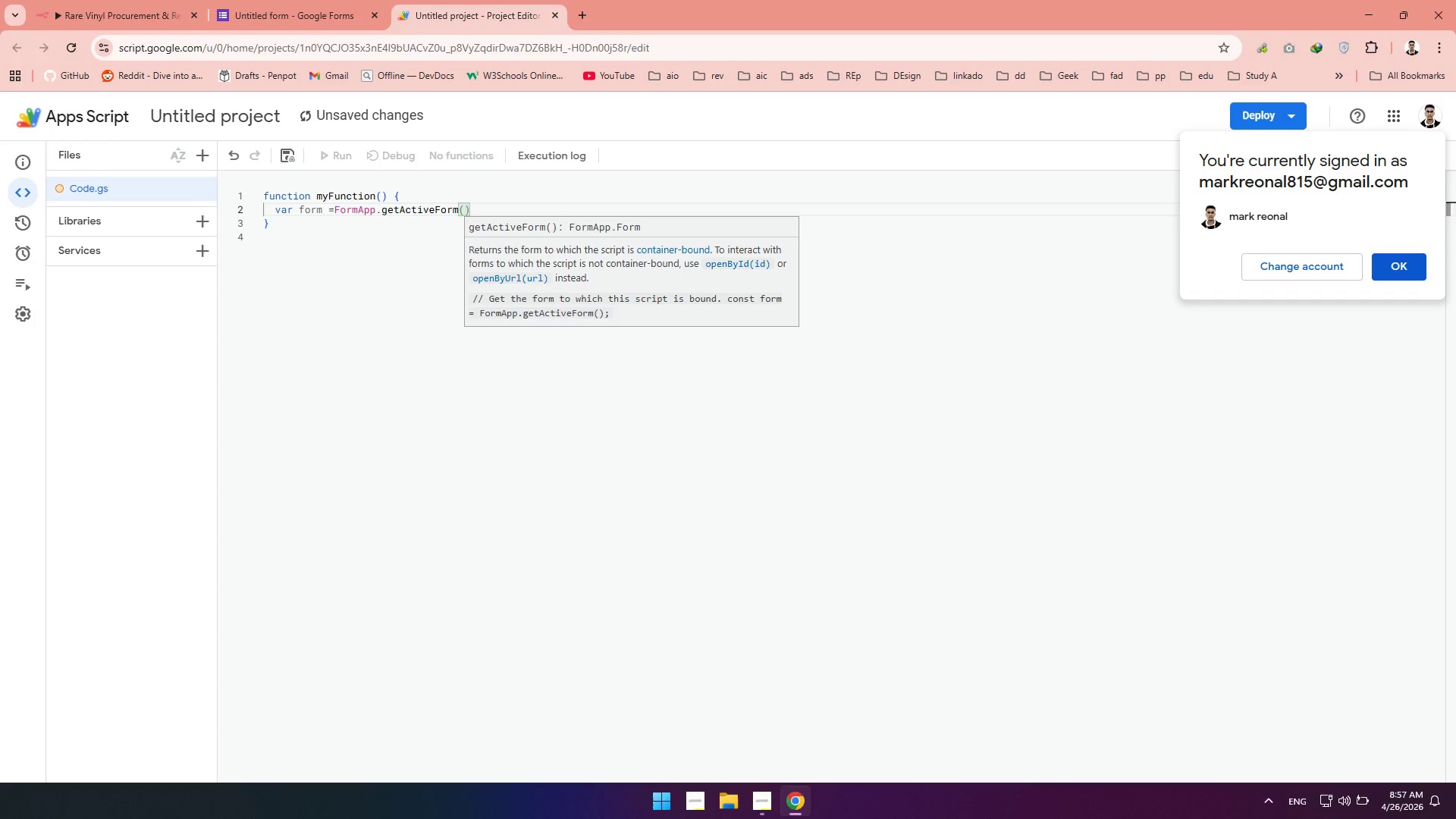 
key(ArrowRight)
 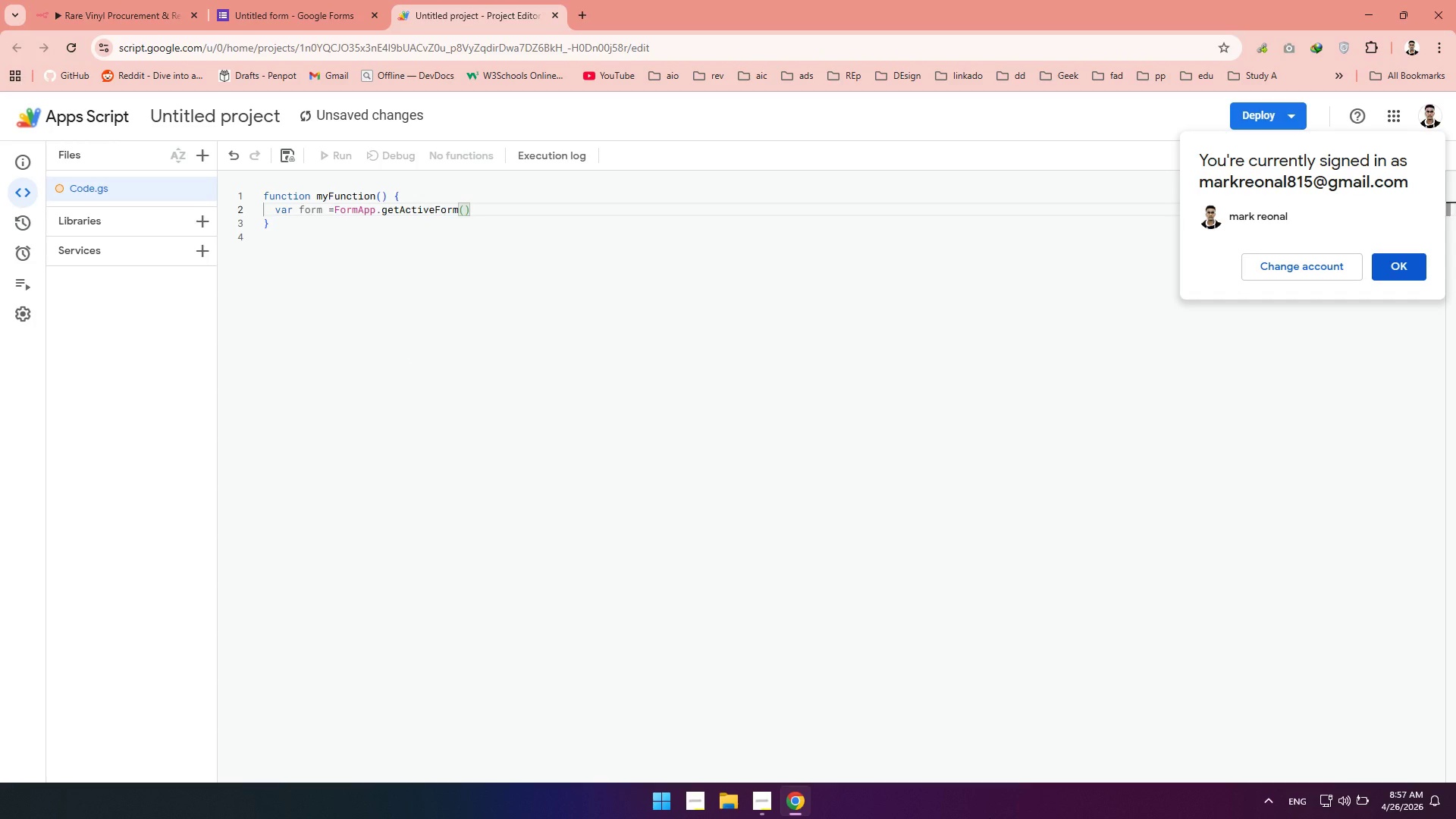 
key(Semicolon)
 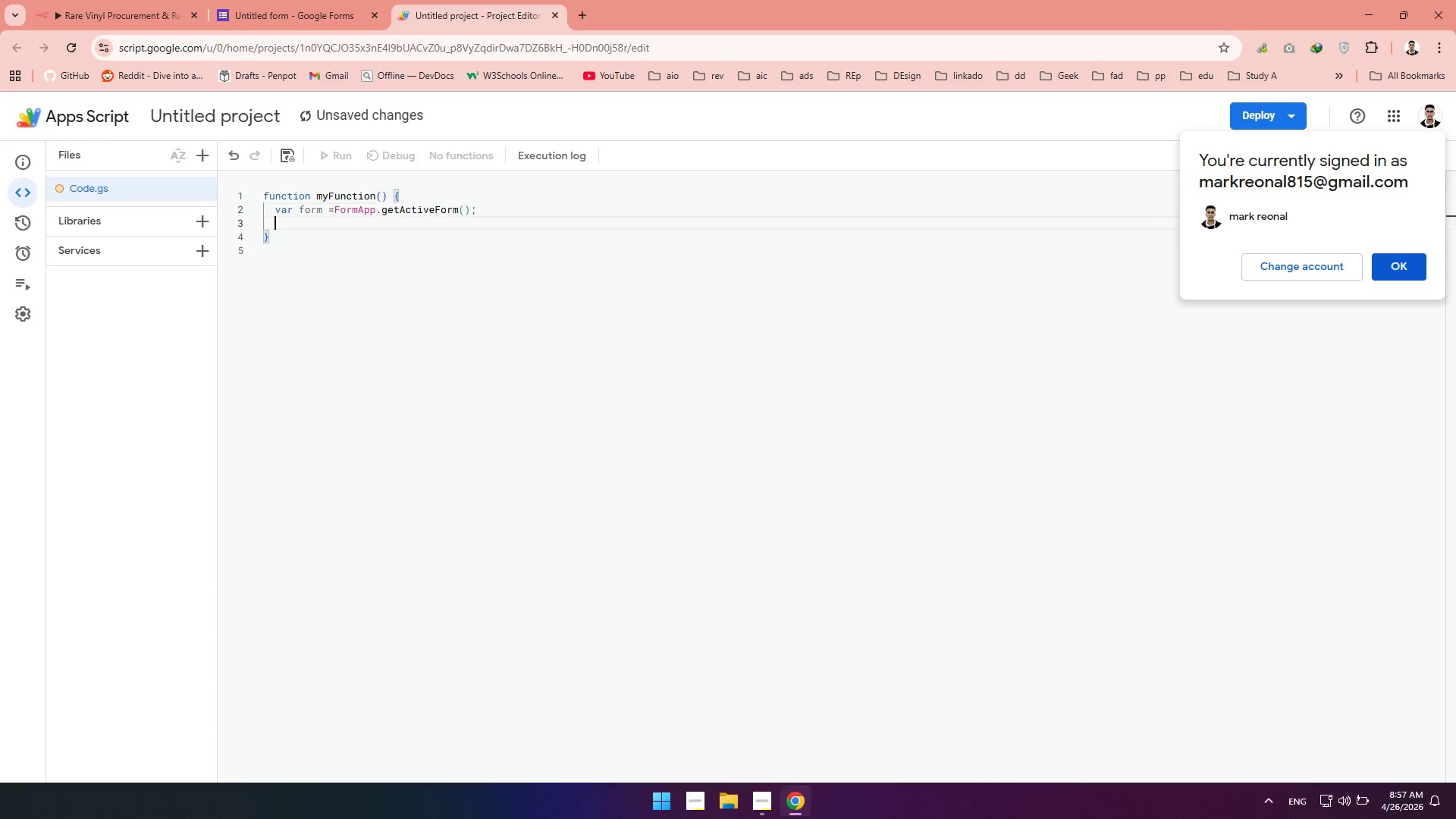 
key(Enter)
 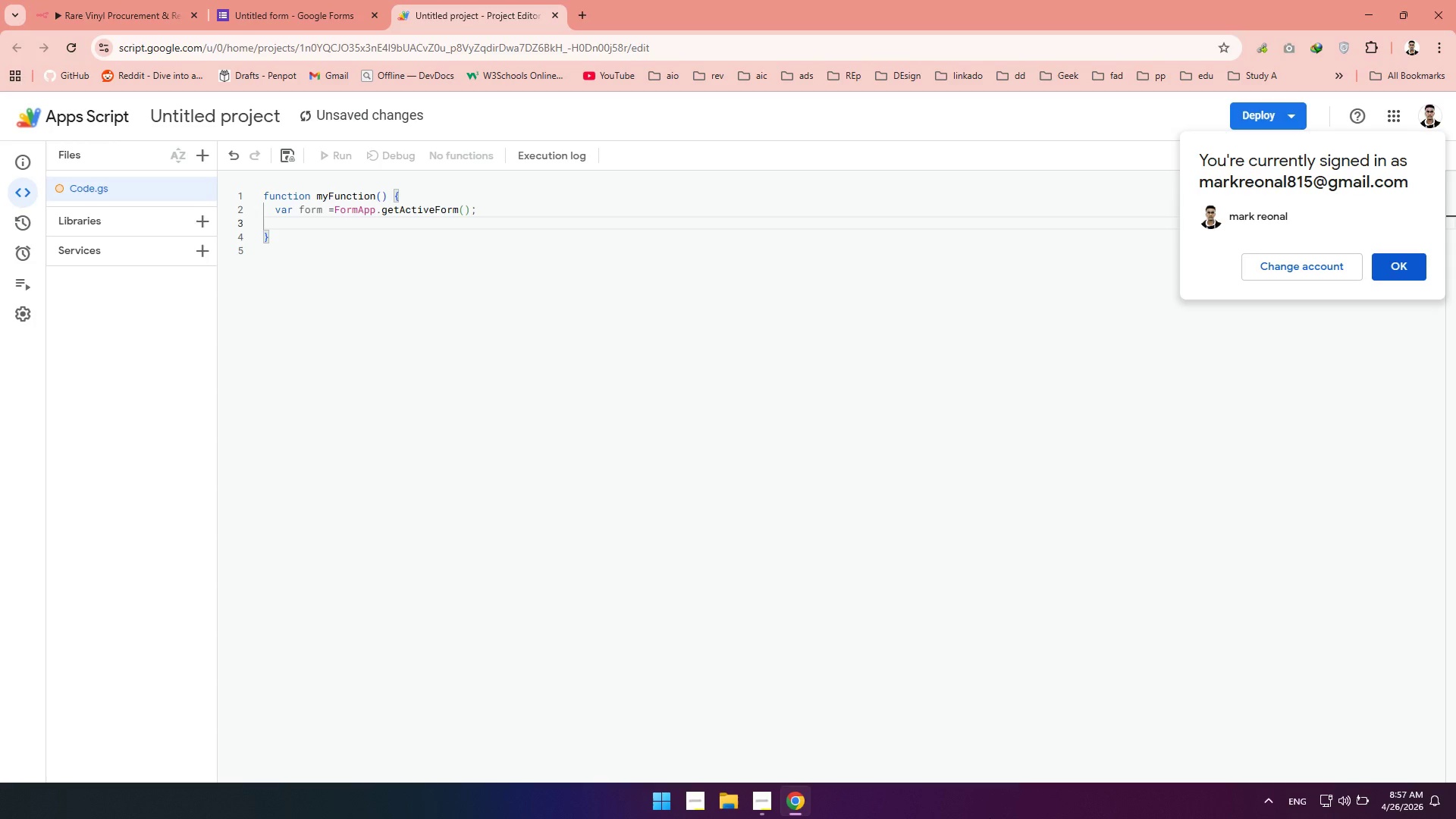 
type(var allresponses)
key(Backspace)
key(Backspace)
key(Backspace)
key(Backspace)
key(Backspace)
key(Backspace)
key(Backspace)
key(Backspace)
key(Backspace)
type(Respom)
key(Backspace)
type(nses= g)
key(Backspace)
type(form.getres)
 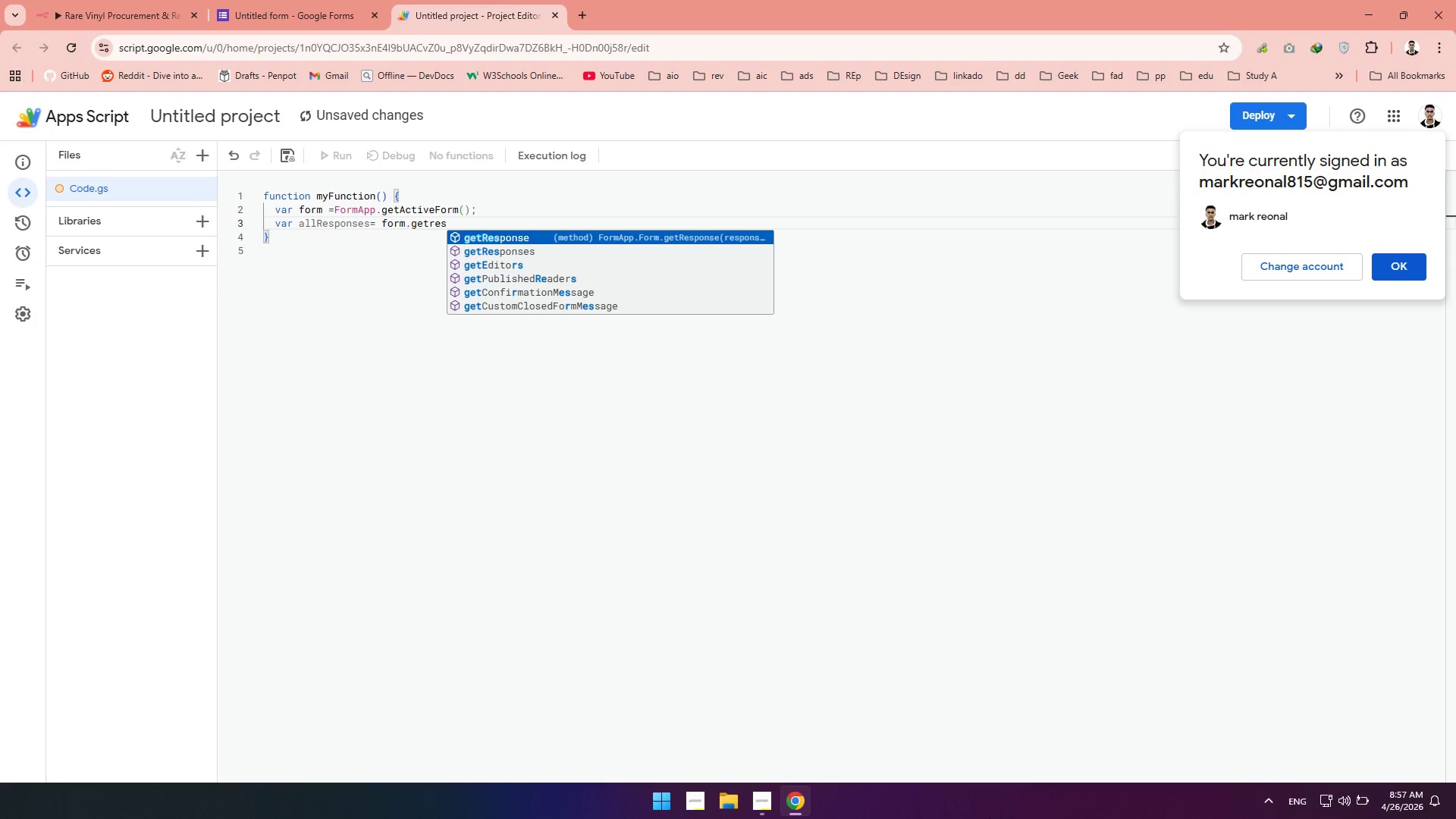 
key(ArrowDown)
 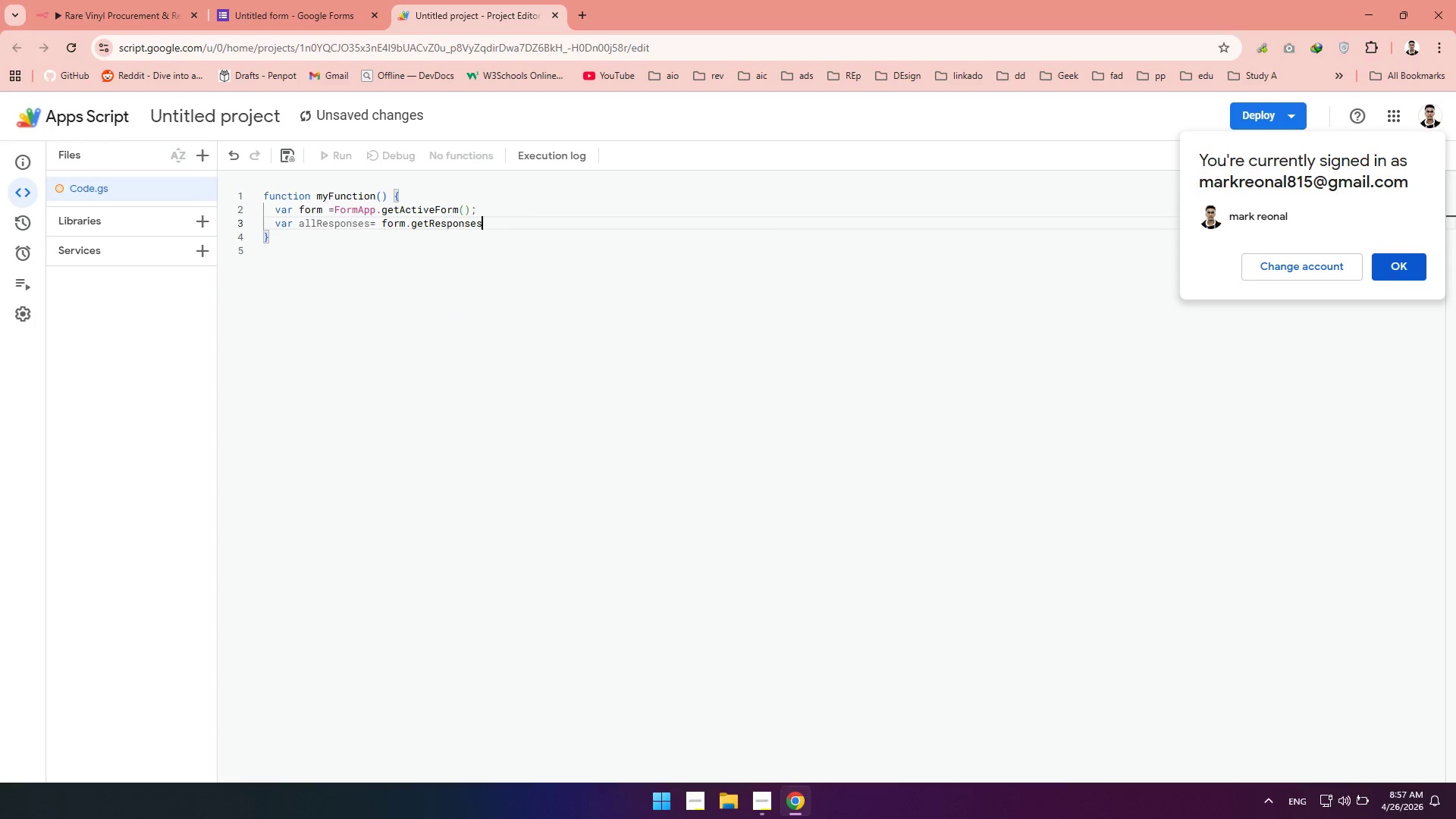 
key(Enter)
 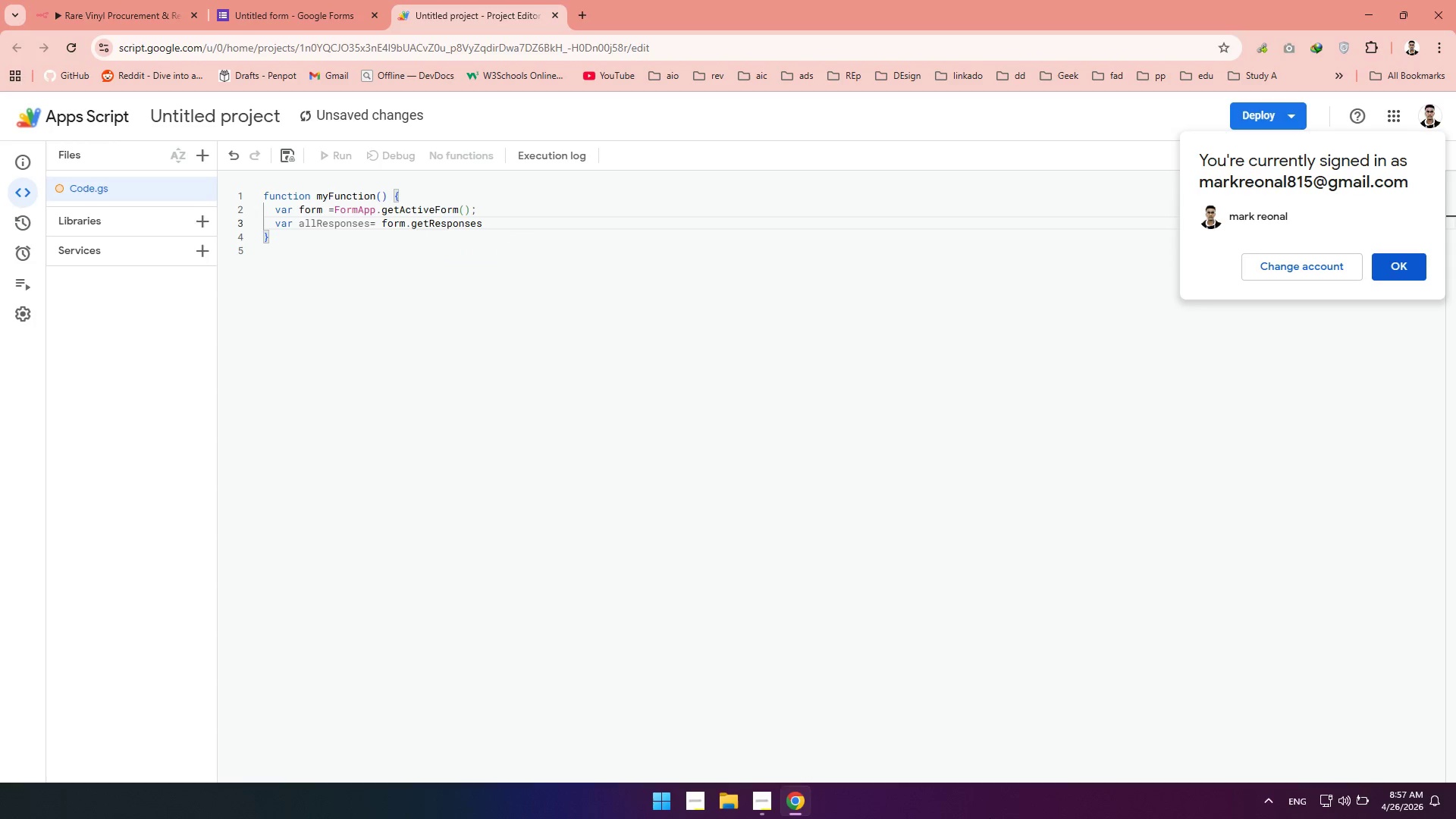 
key(Shift+9)
 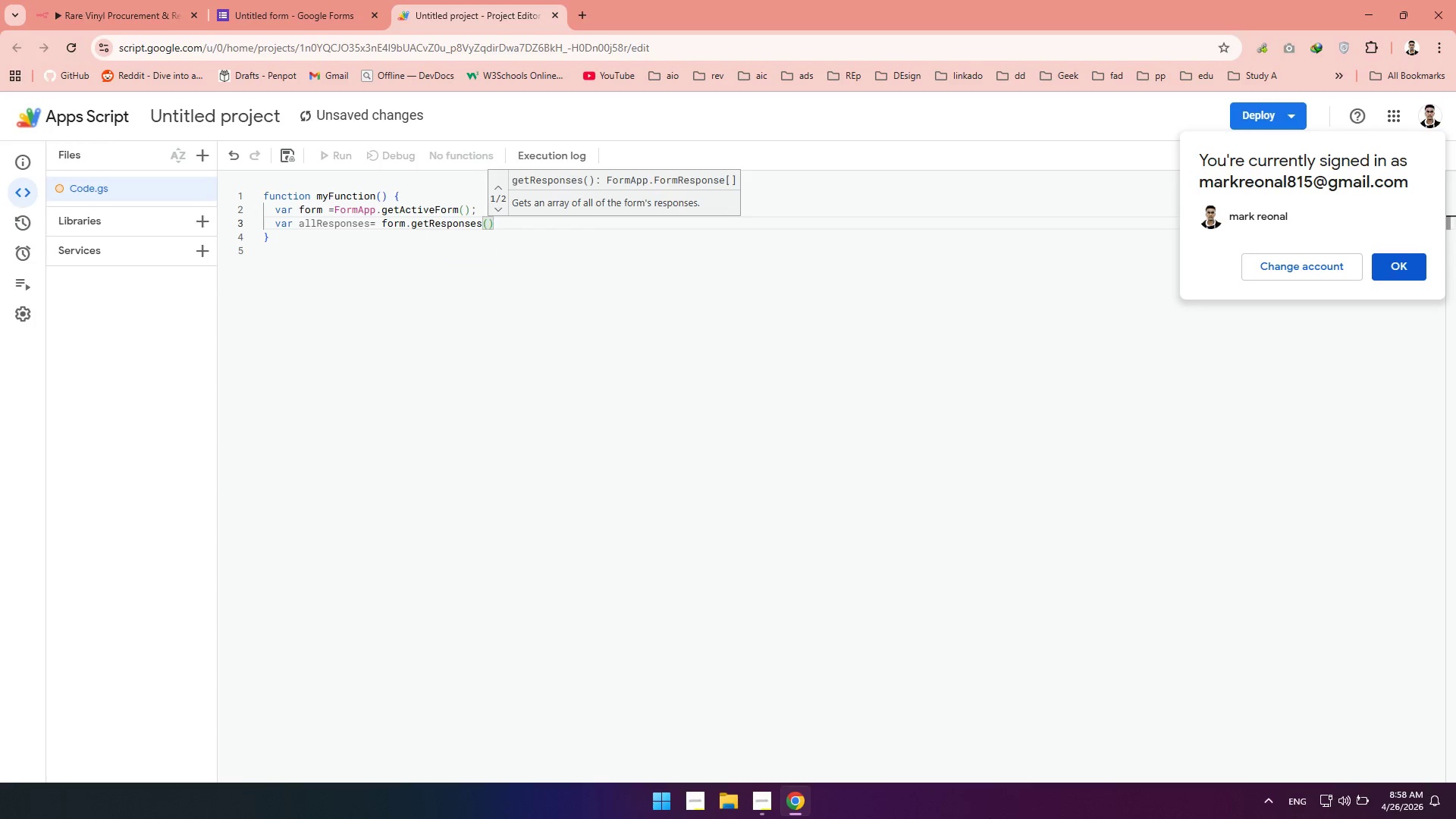 
key(ArrowRight)
 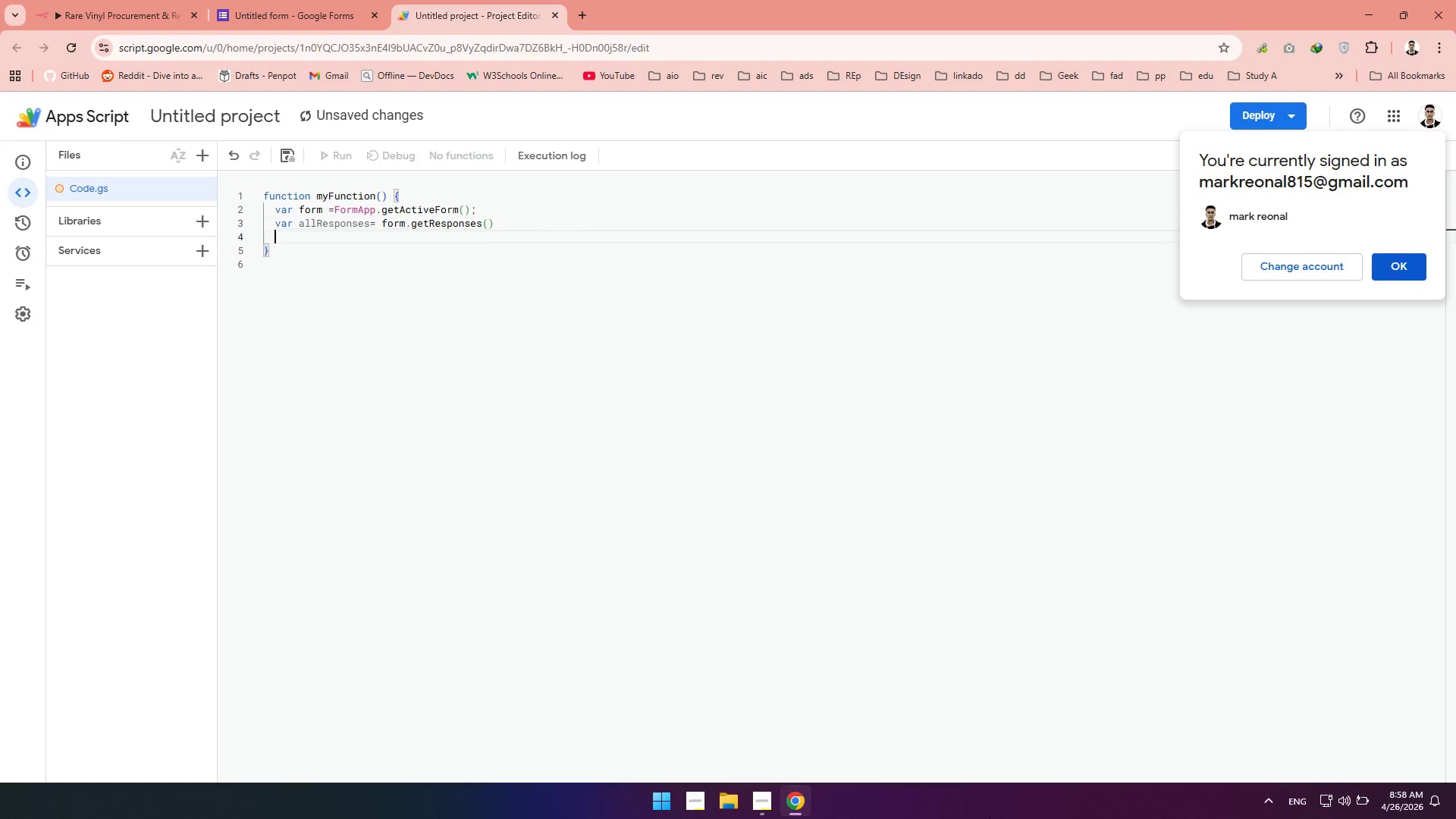 
key(Enter)
 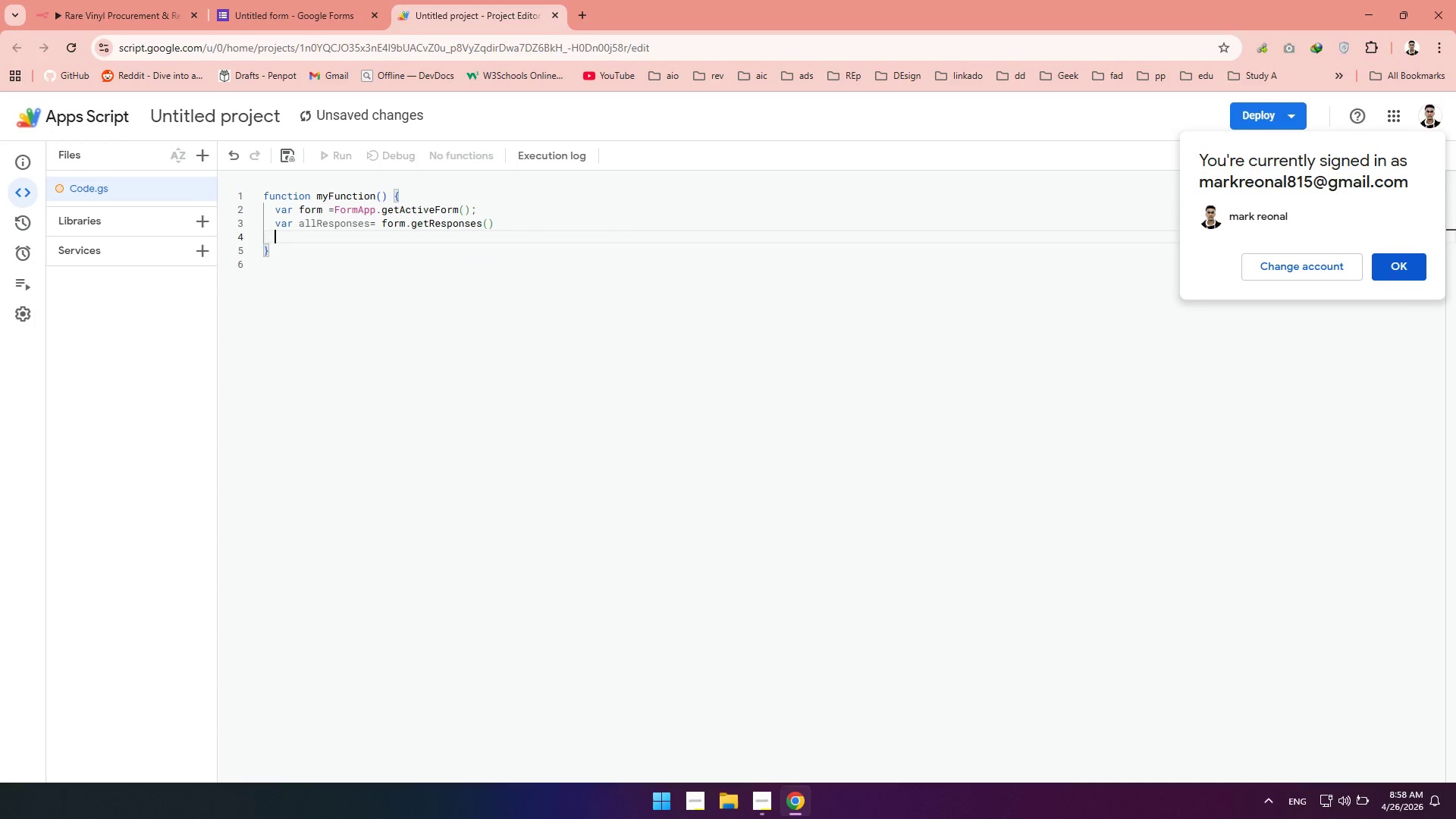 
type(var latestResponses = alre)
key(Tab)
type([alres)
key(Tab)
type(.leg)
key(Tab)
type( -1)
 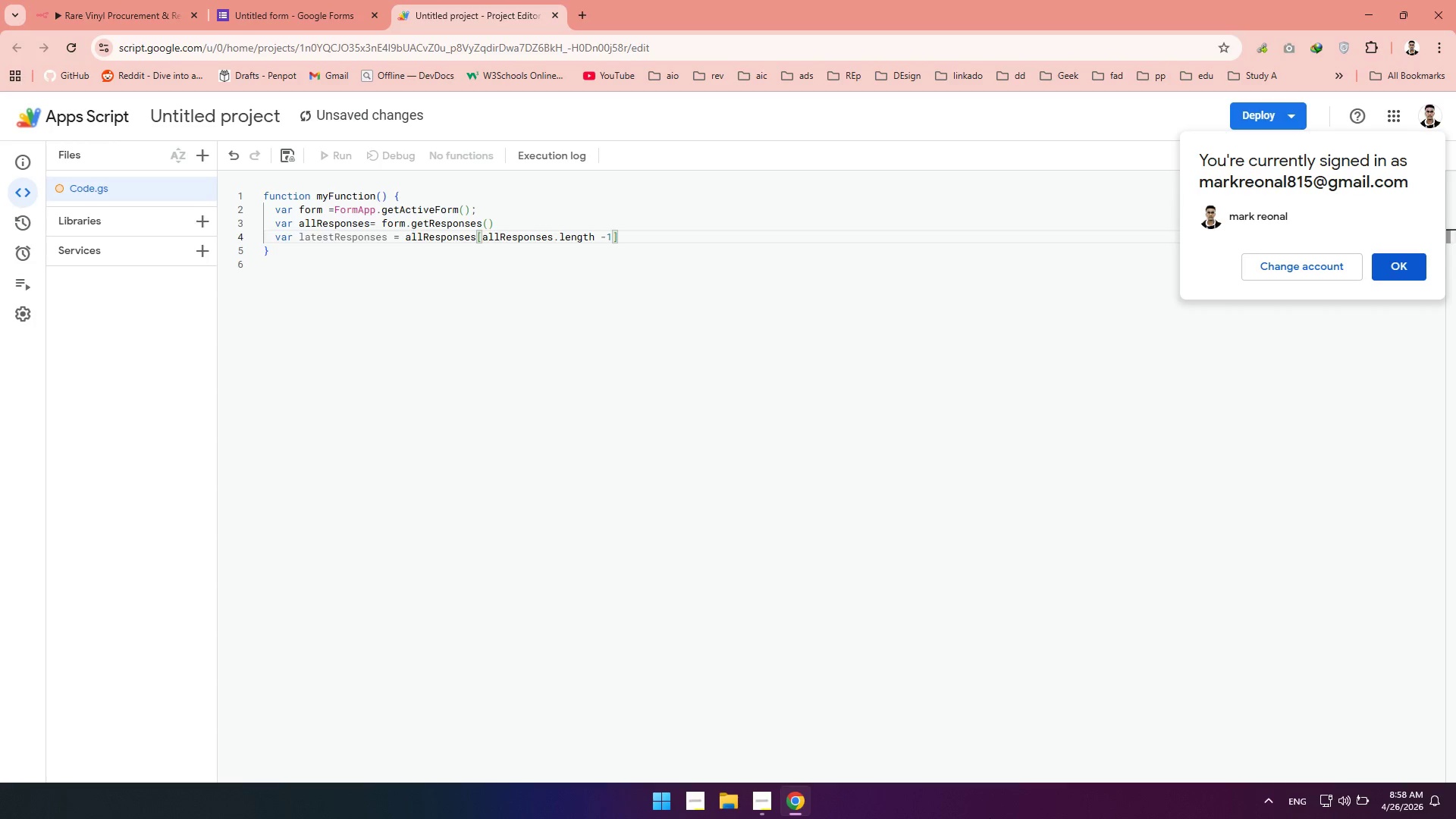 
key(ArrowRight)
 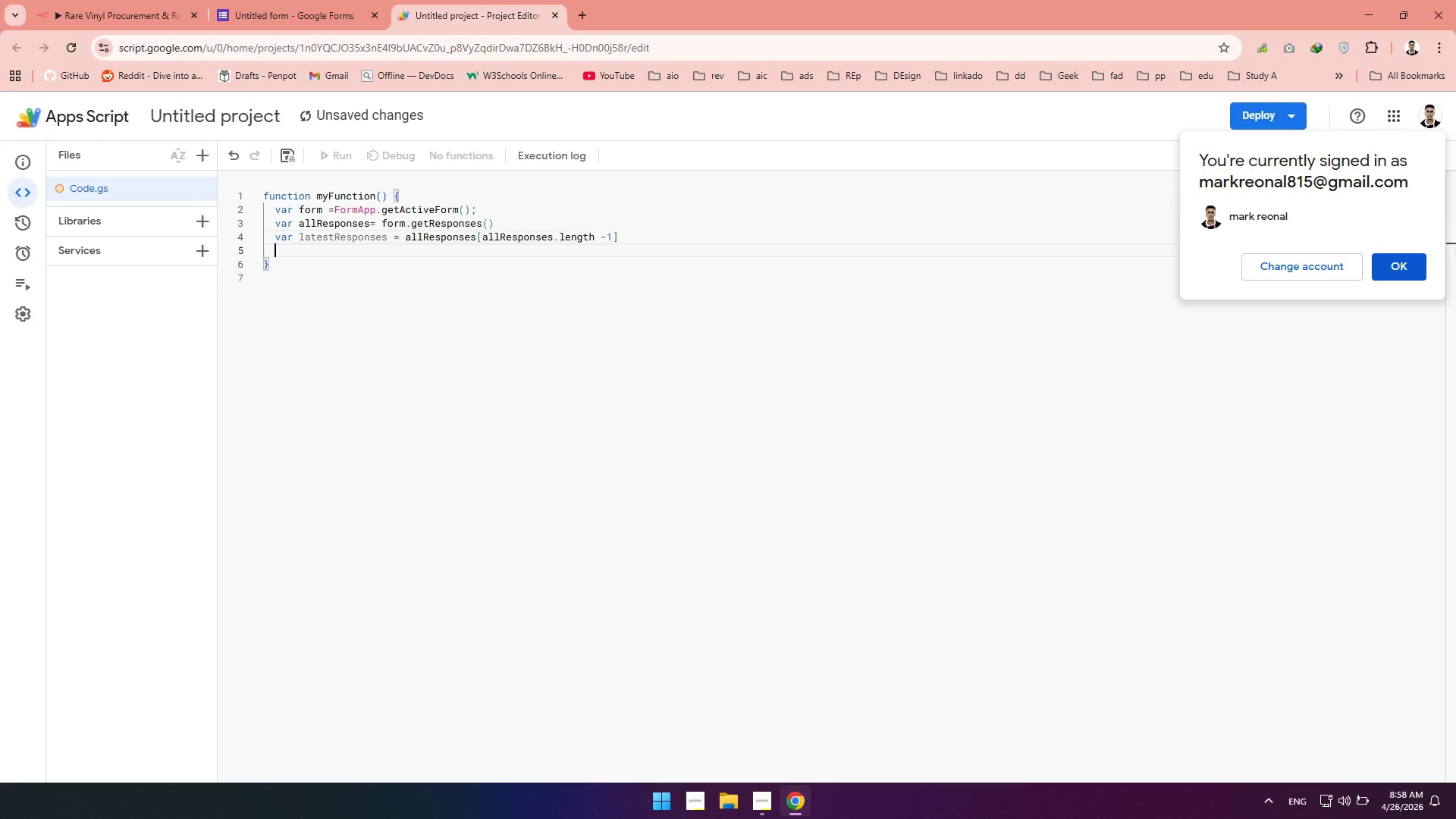 
key(Enter)
 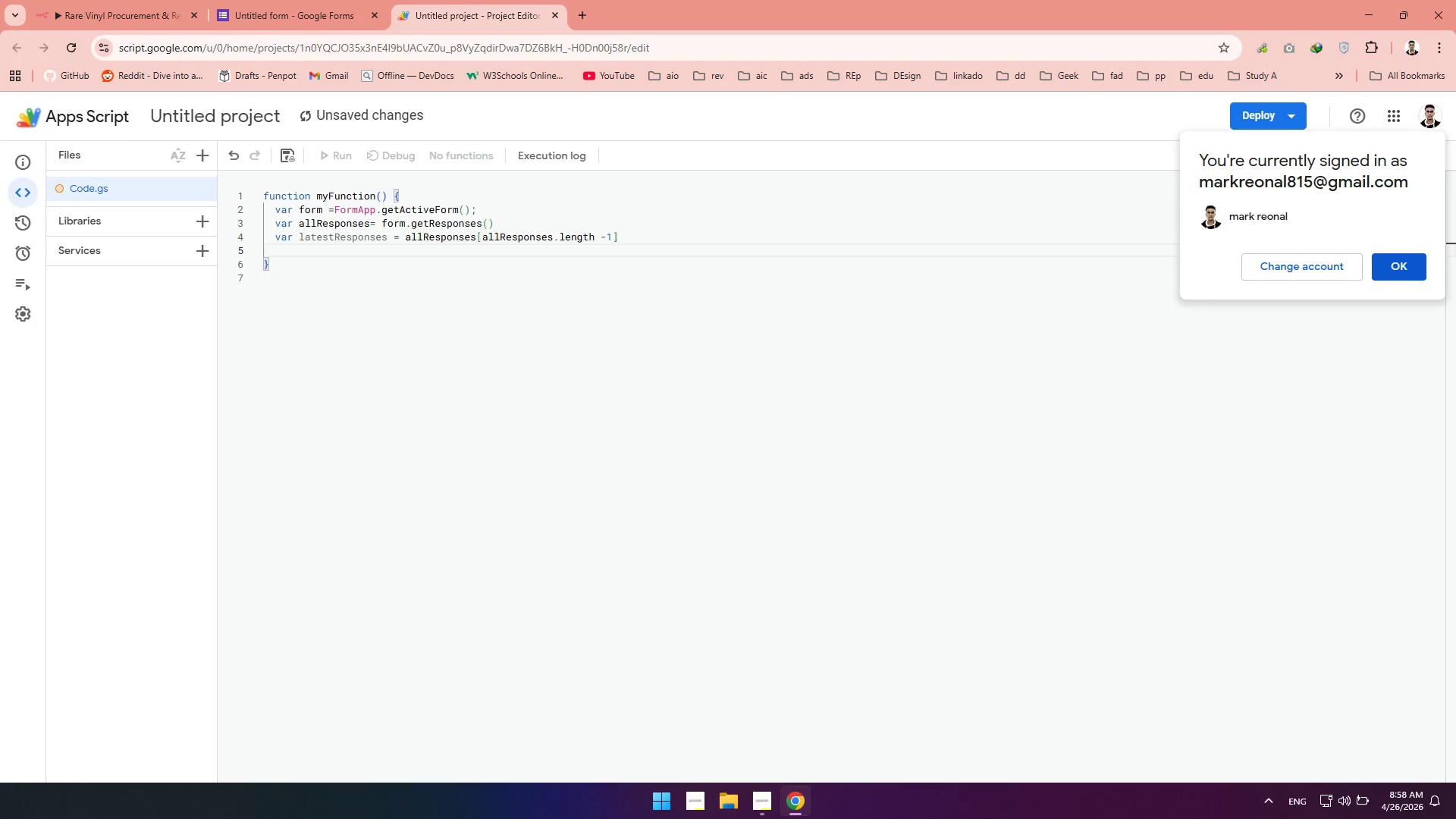 
type(var response = latest)
key(Tab)
type(.getItem)
 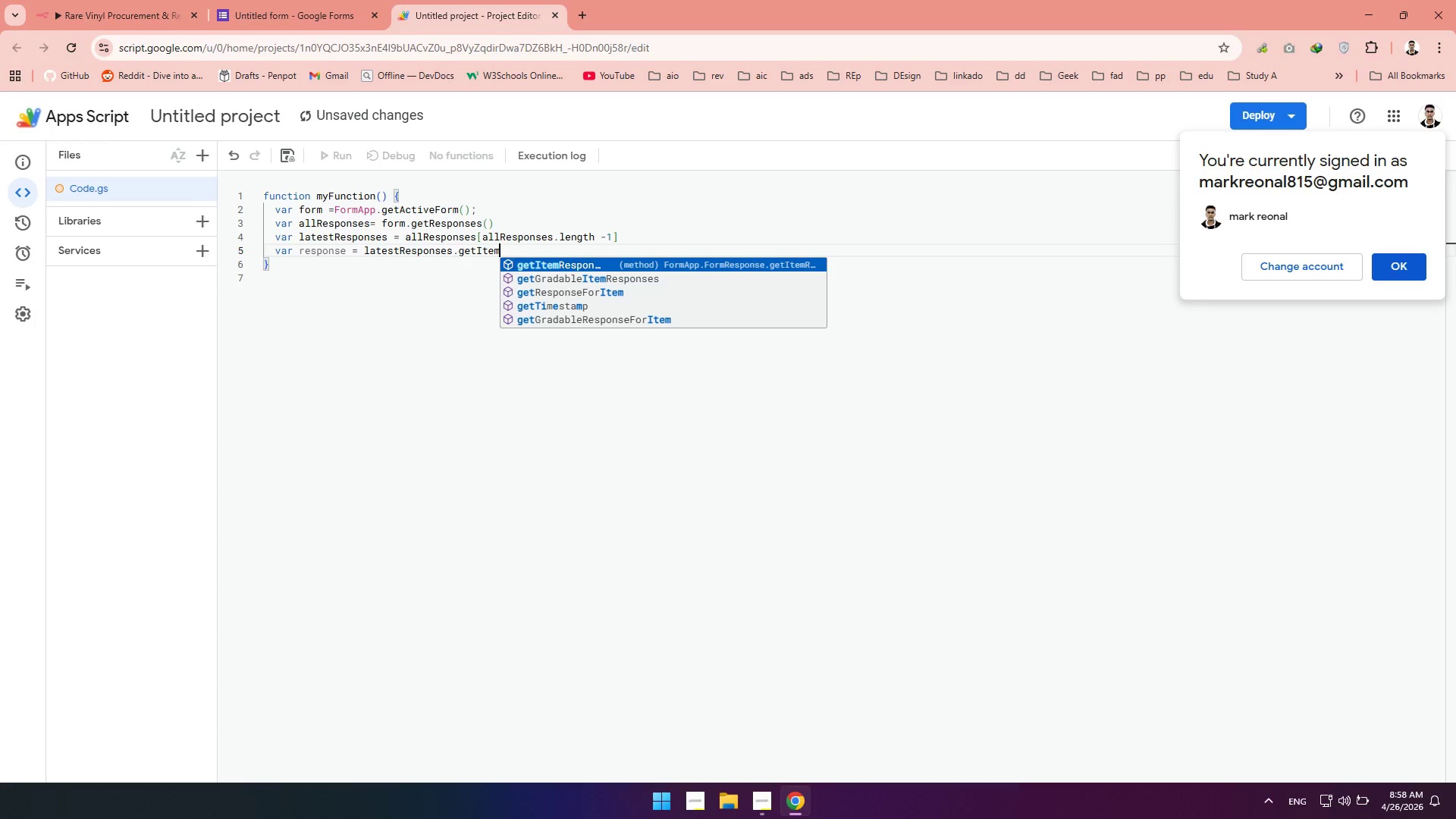 
type(Responses)
key(Tab)
 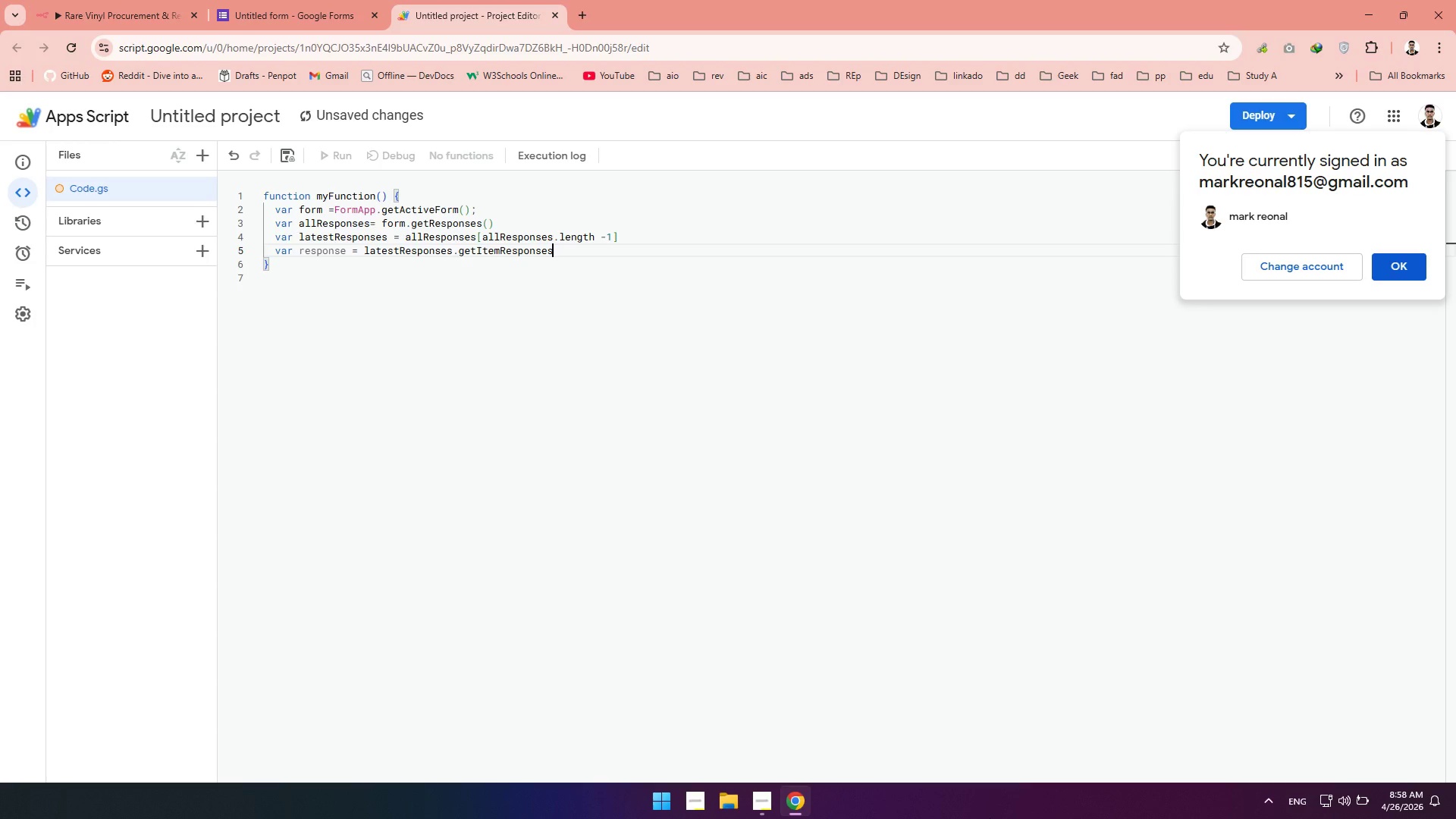 
key(Control+9)
 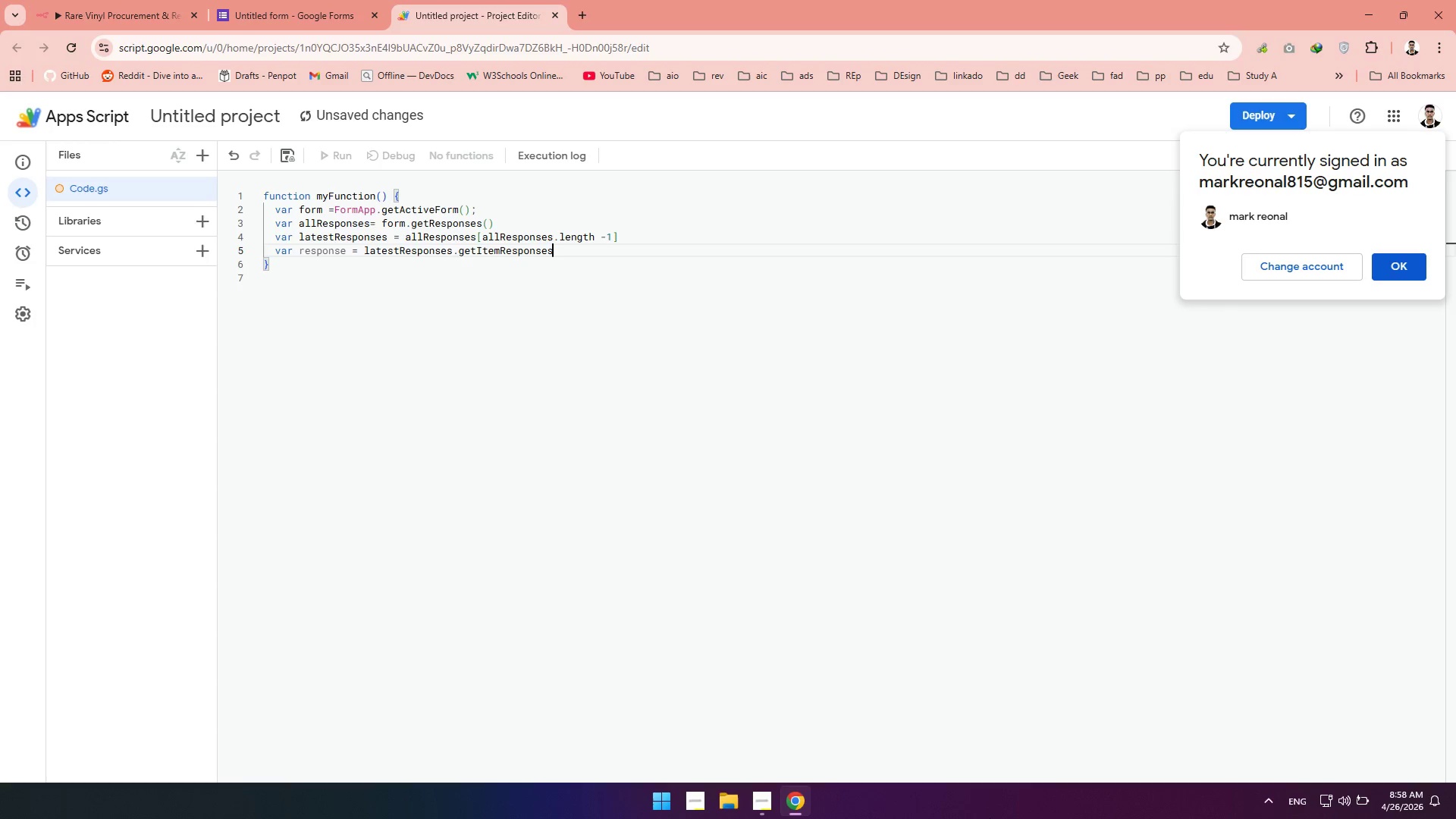 
key(Shift+9)
 